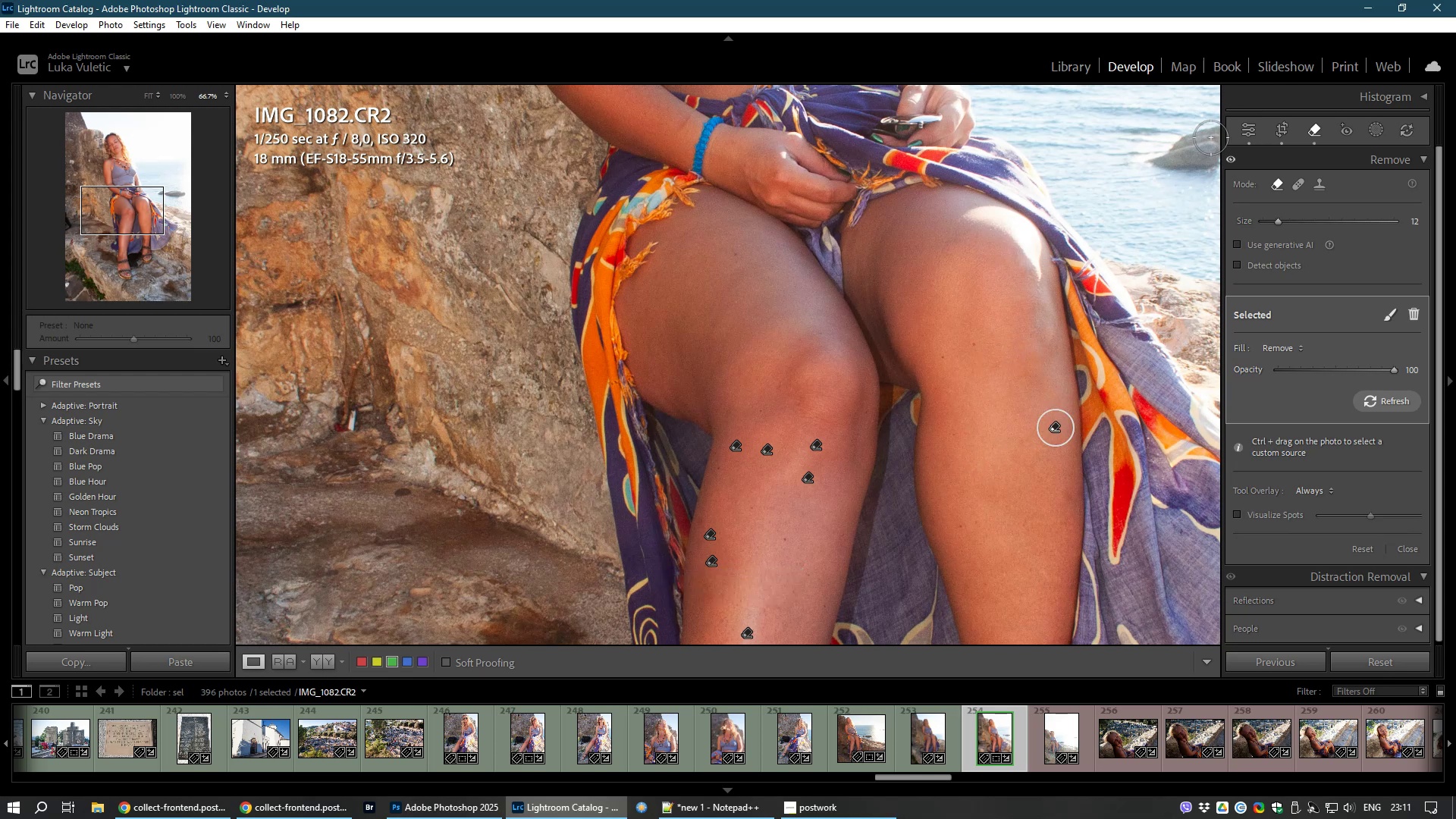 
left_click([1249, 131])
 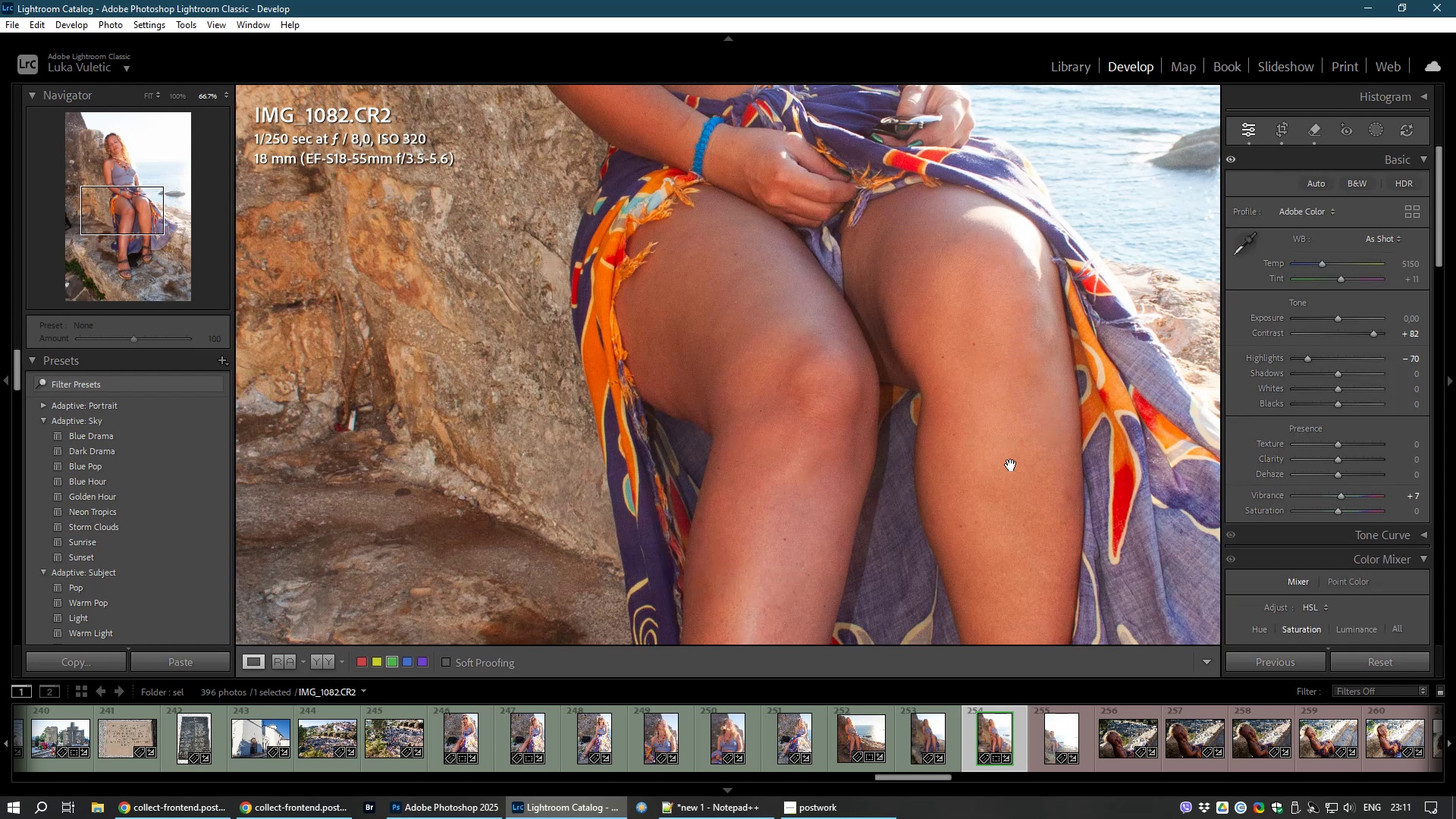 
left_click([829, 511])
 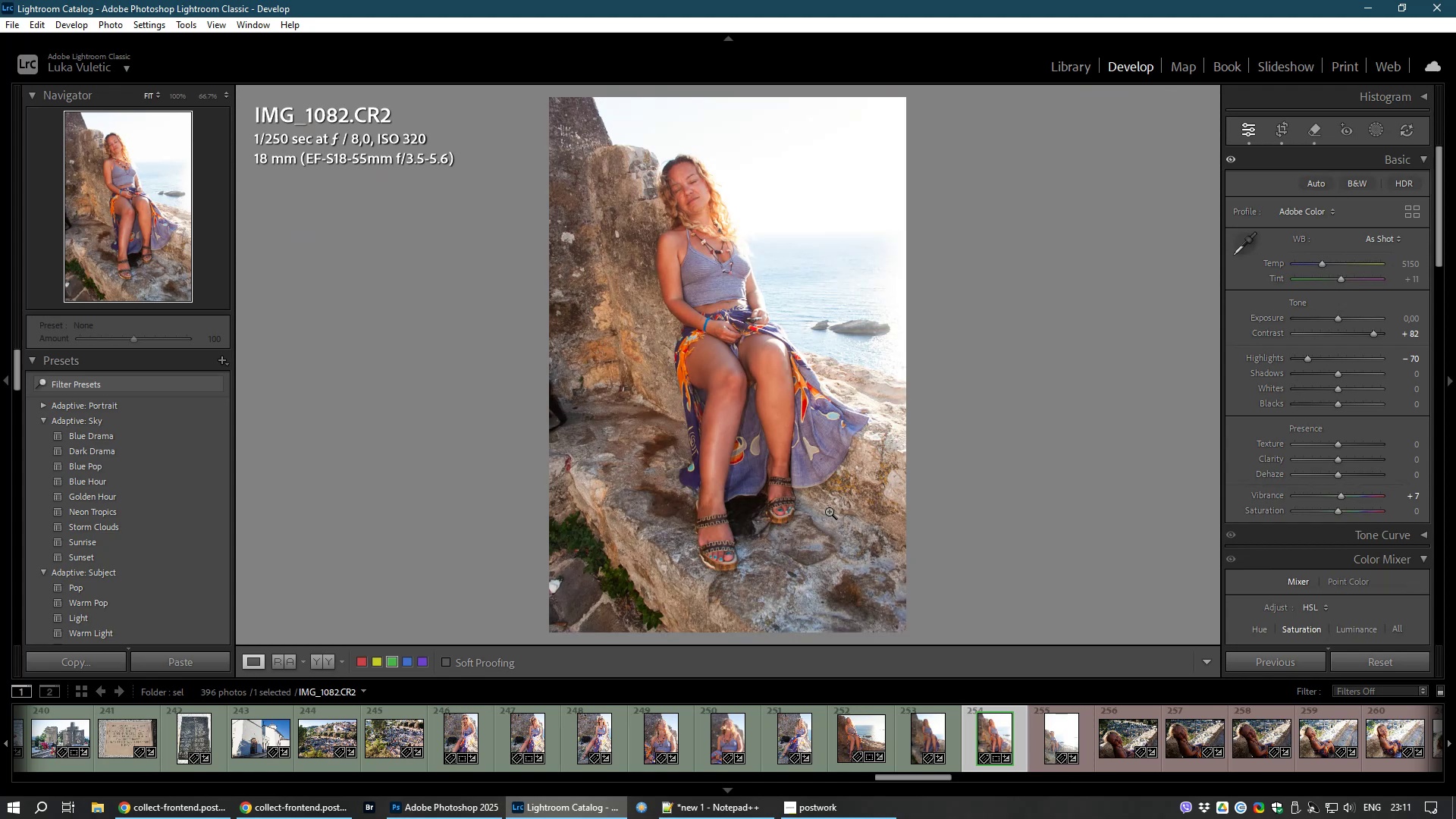 
wait(5.29)
 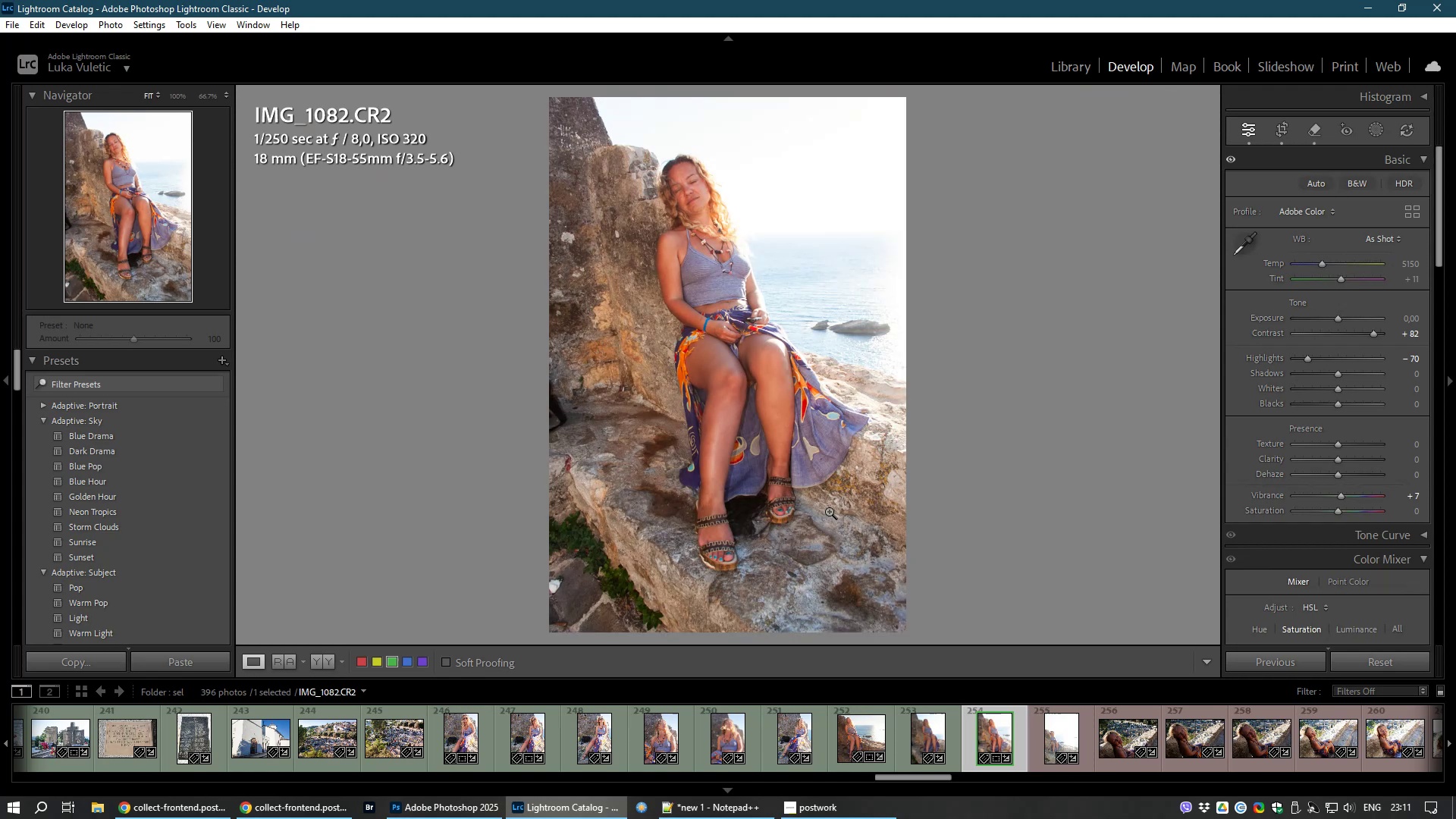 
right_click([829, 511])
 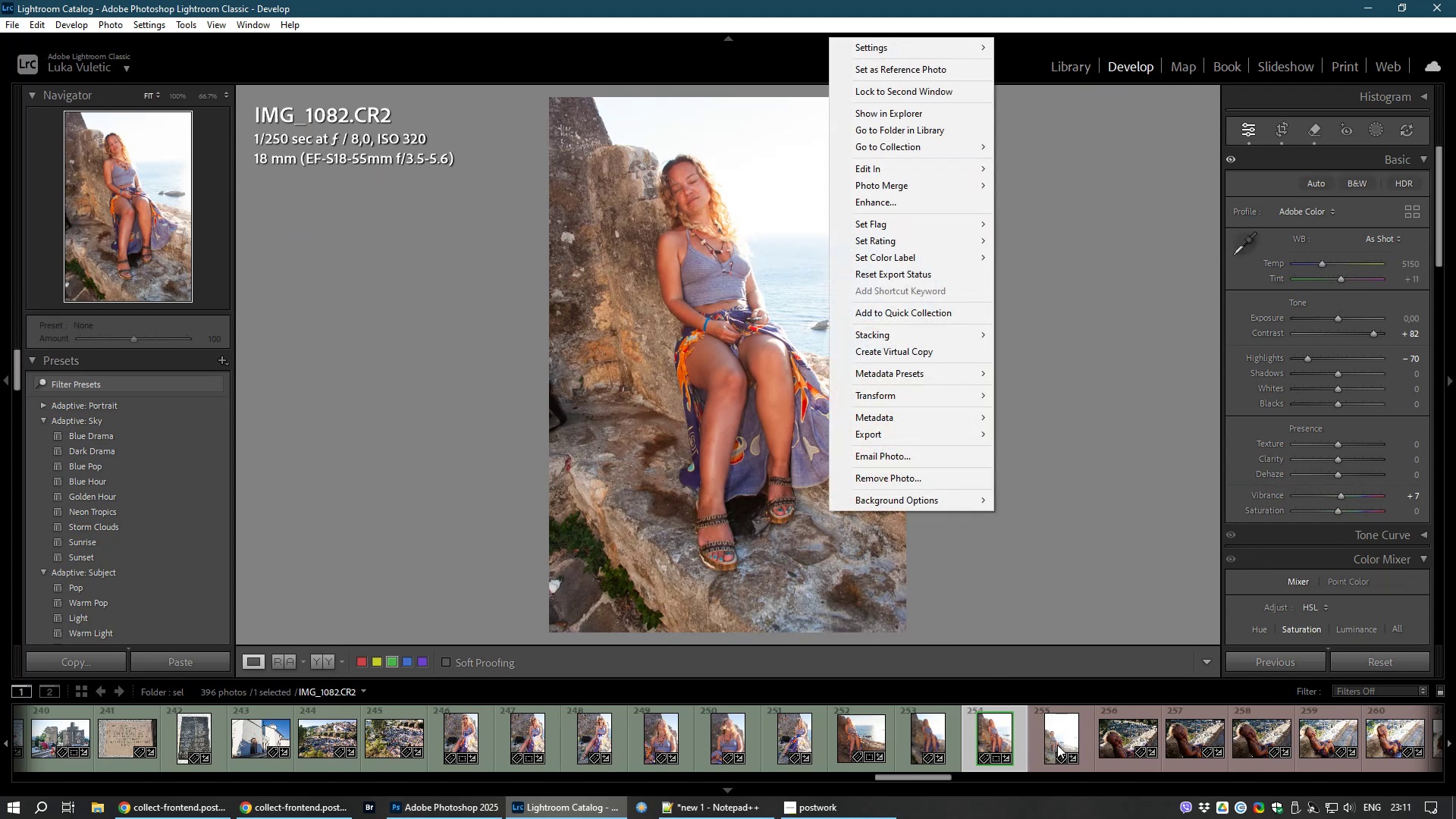 
left_click([1064, 731])
 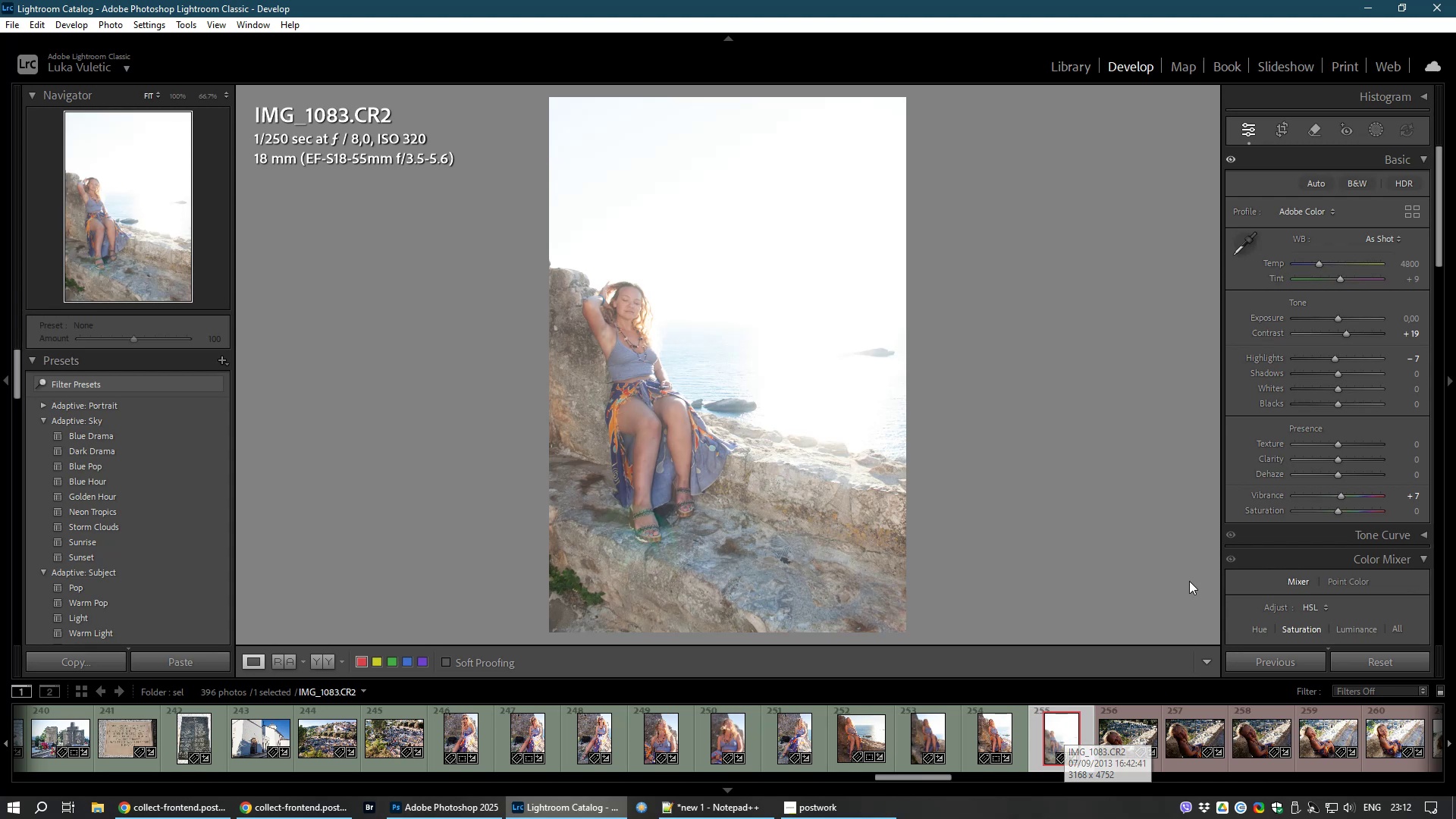 
wait(6.59)
 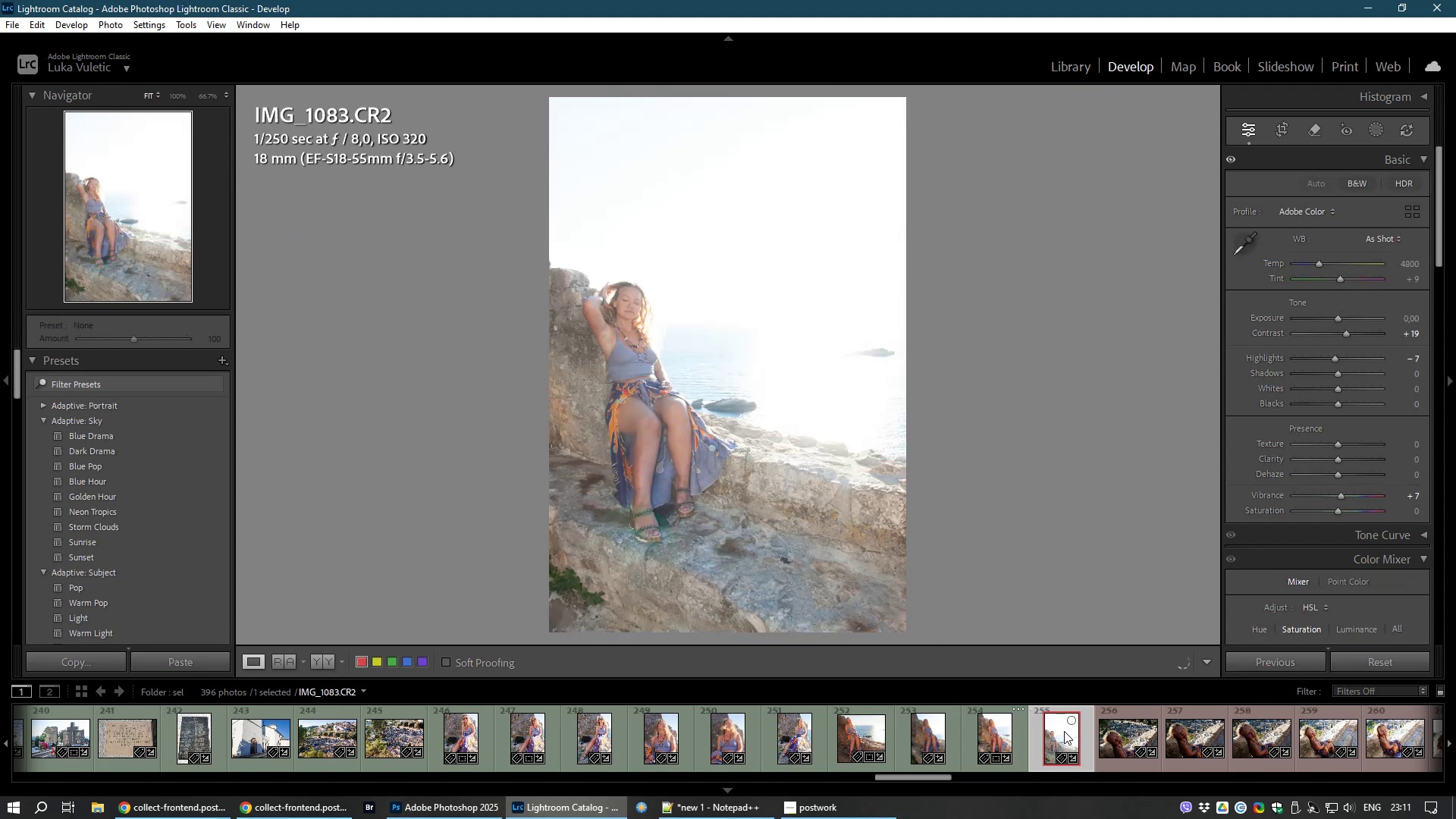 
left_click([1281, 134])
 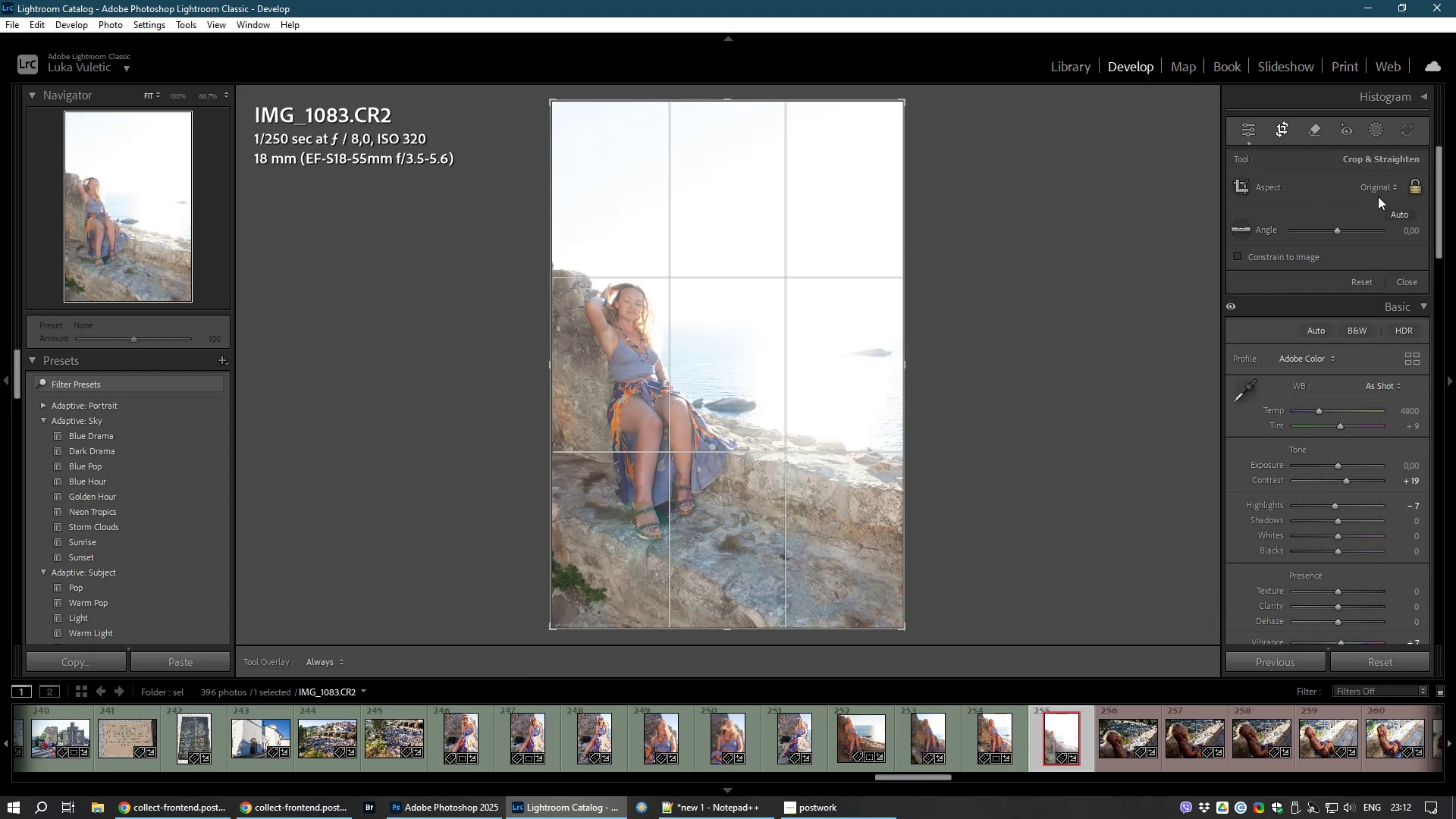 
left_click([1388, 179])
 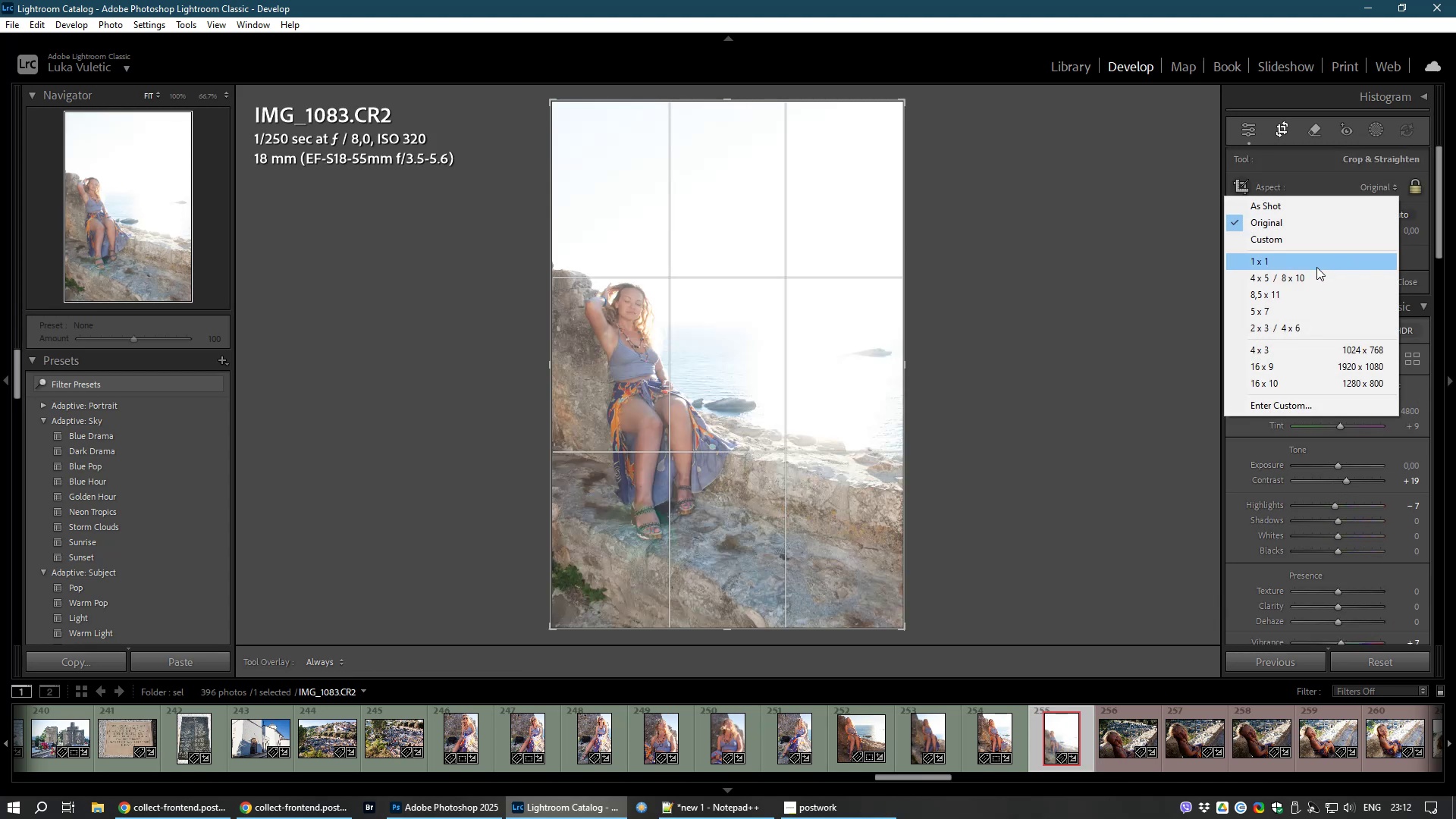 
left_click([1316, 267])
 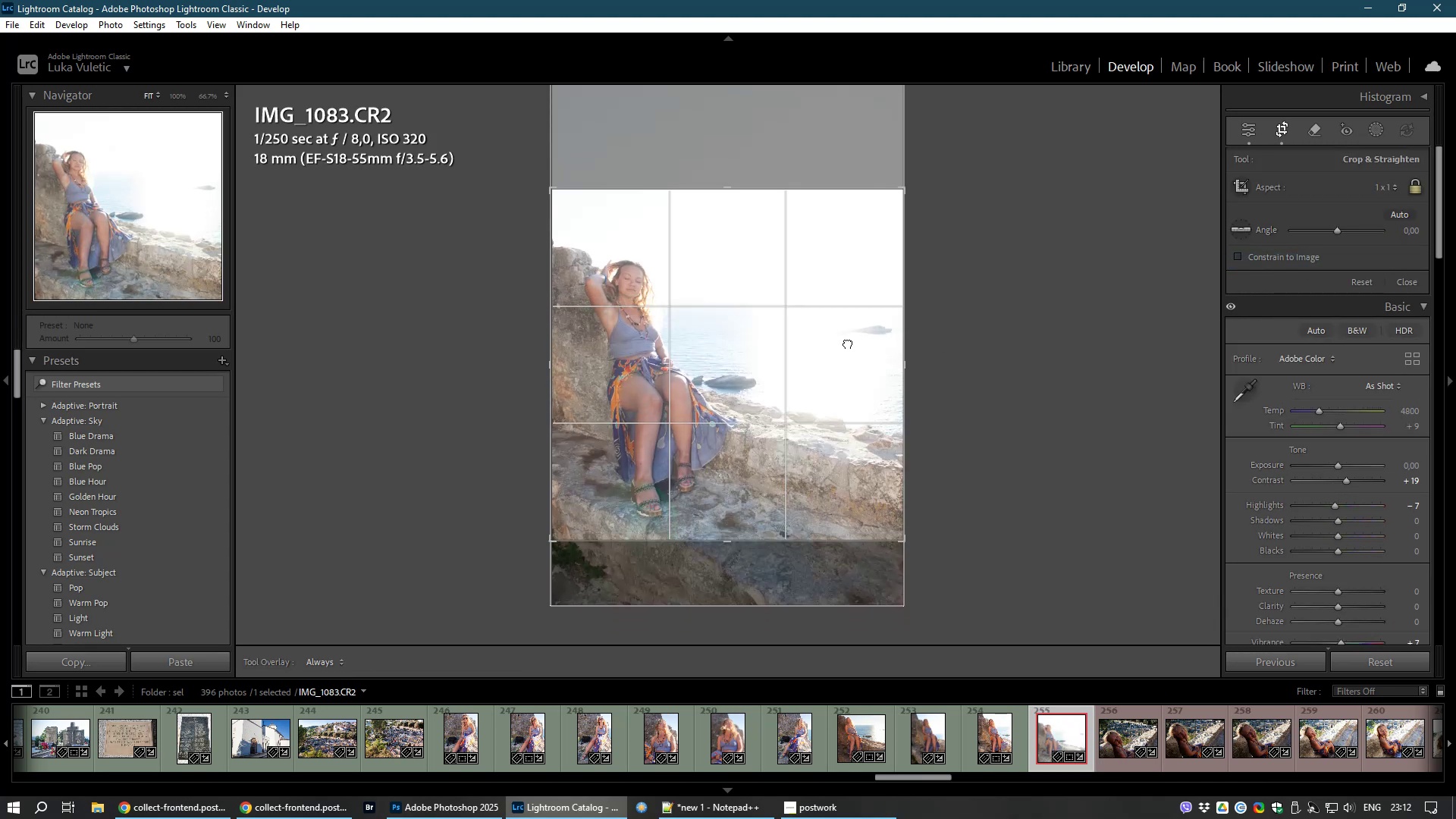 
wait(5.85)
 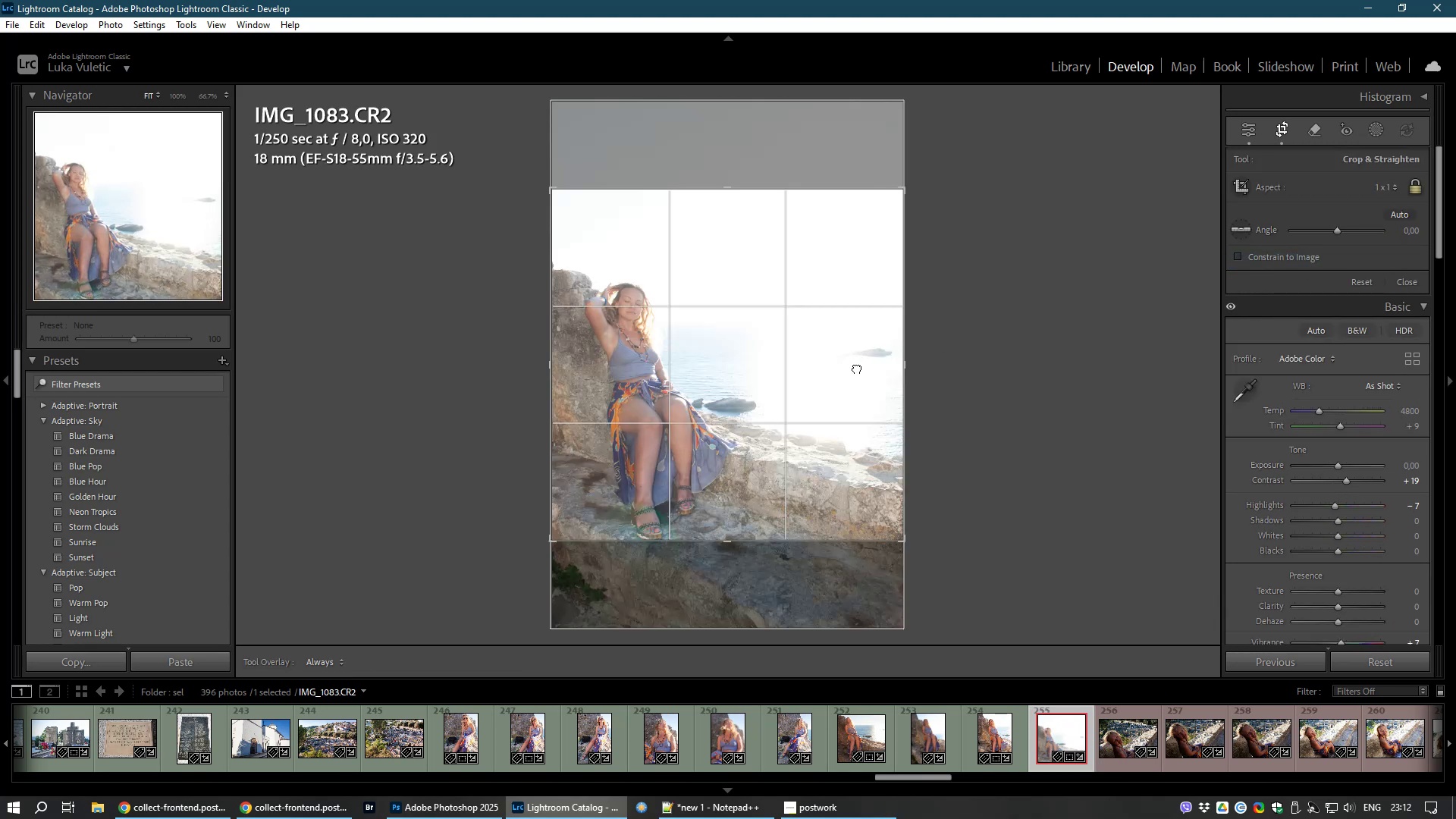 
double_click([846, 330])
 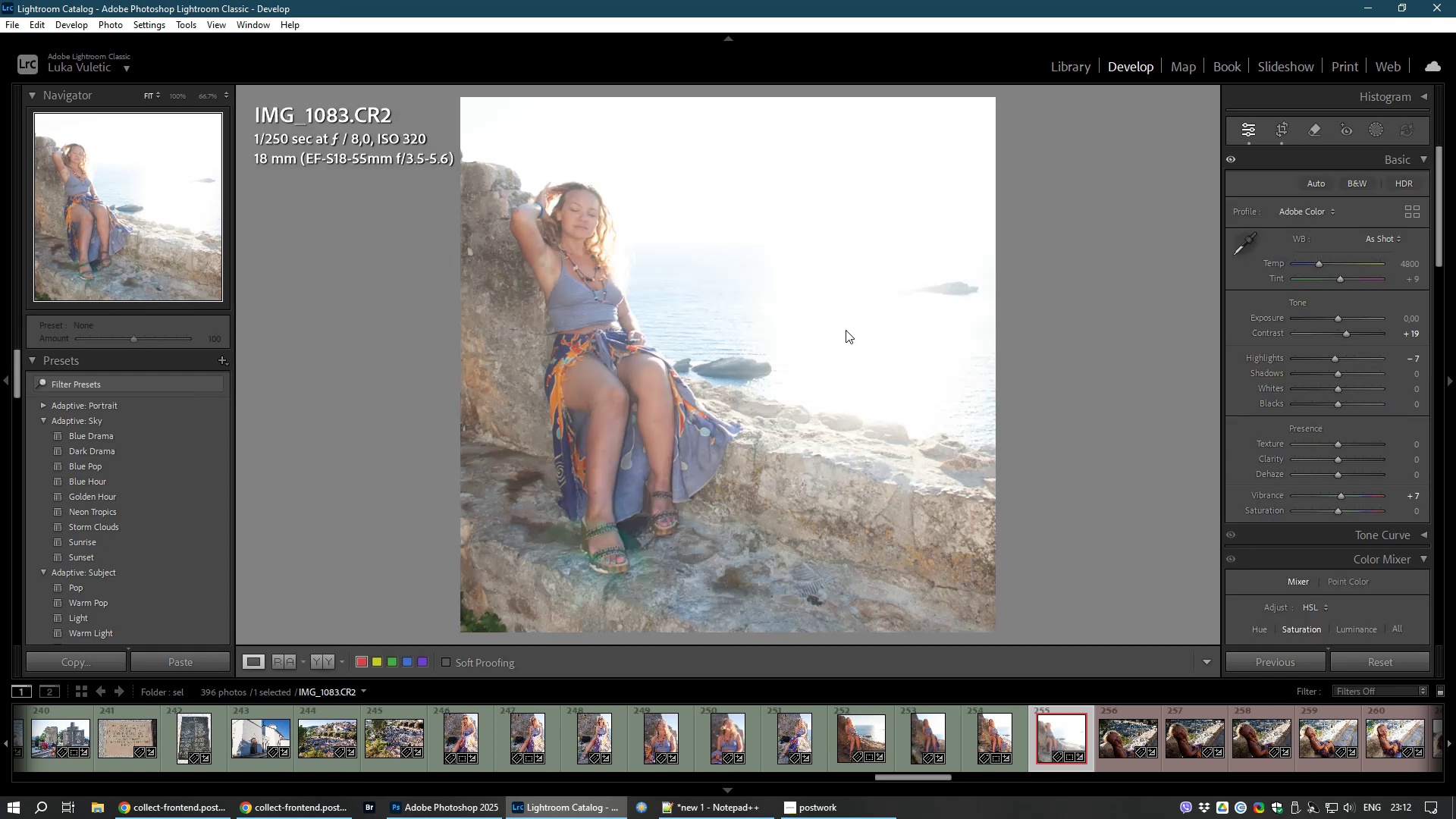 
right_click([846, 330])
 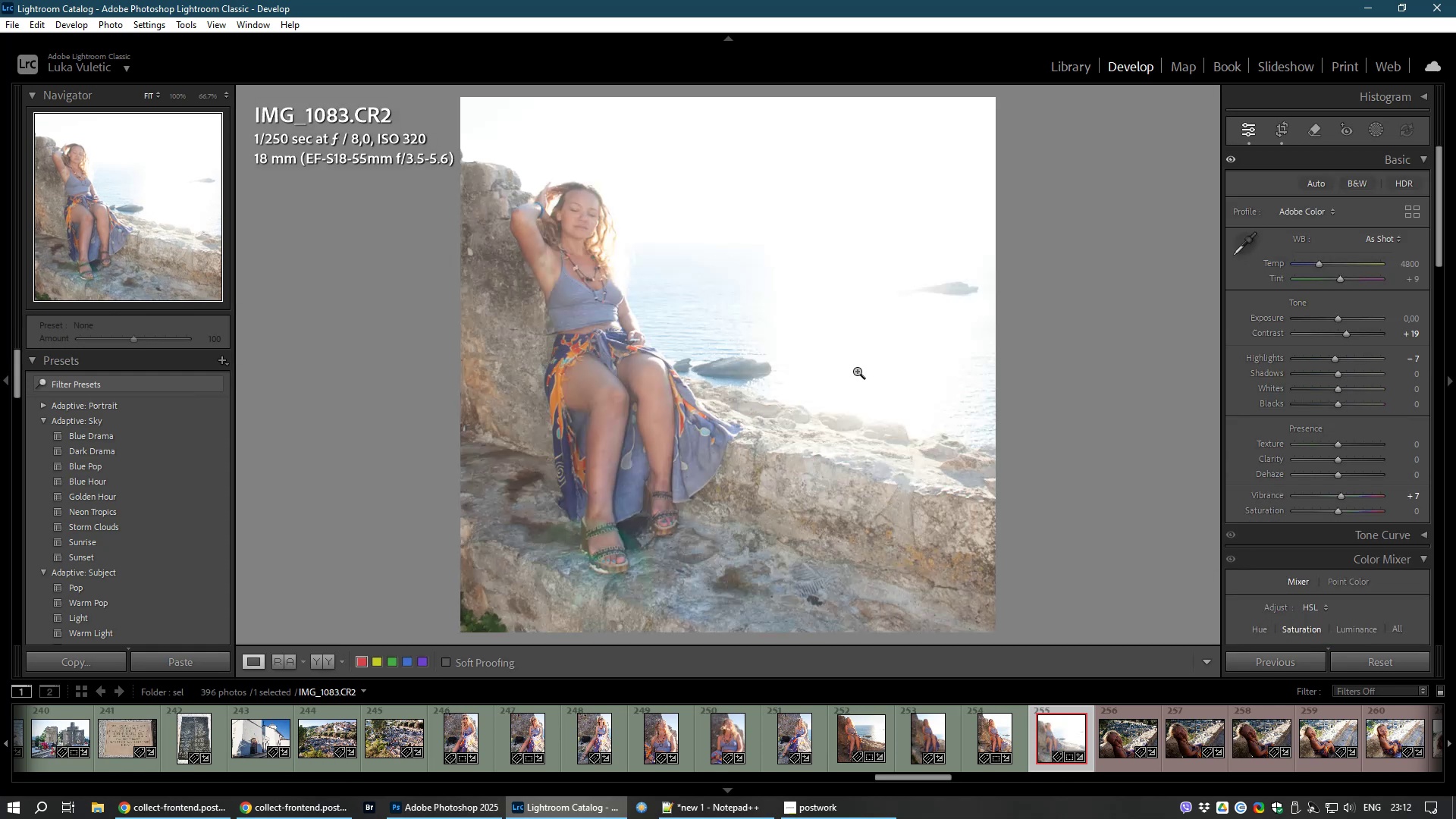 
left_click([857, 371])
 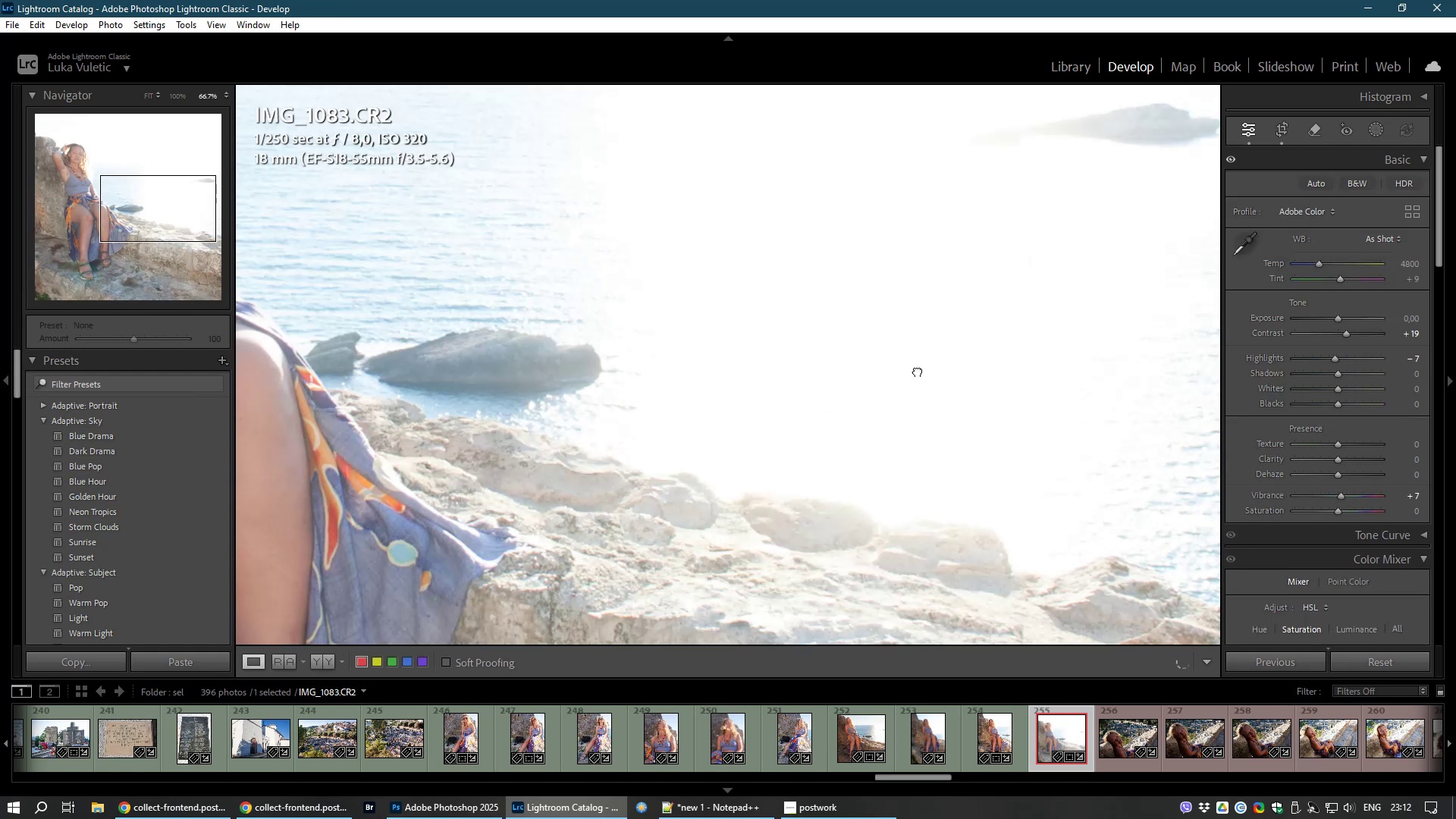 
left_click([918, 371])
 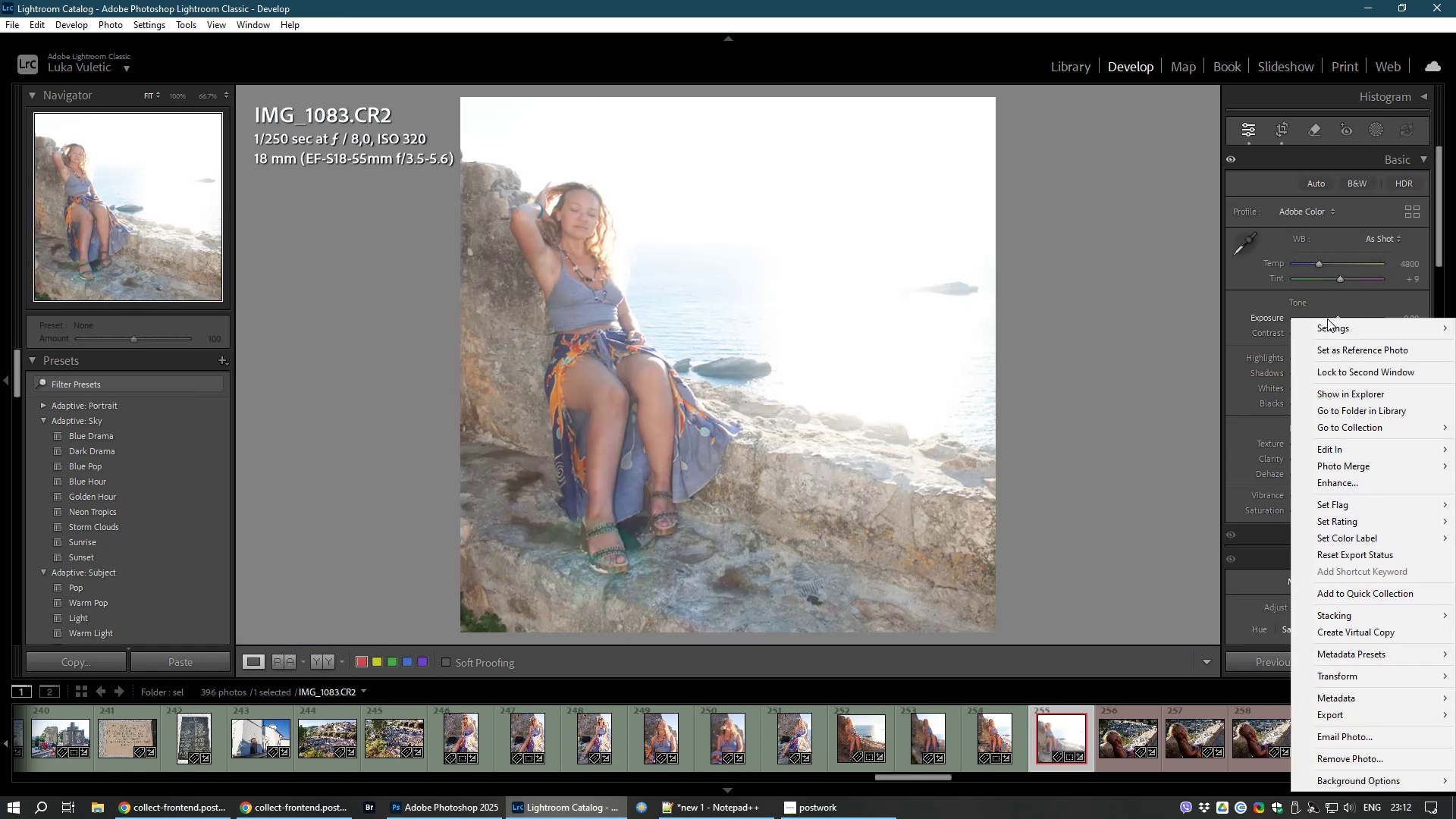 
left_click([1326, 306])
 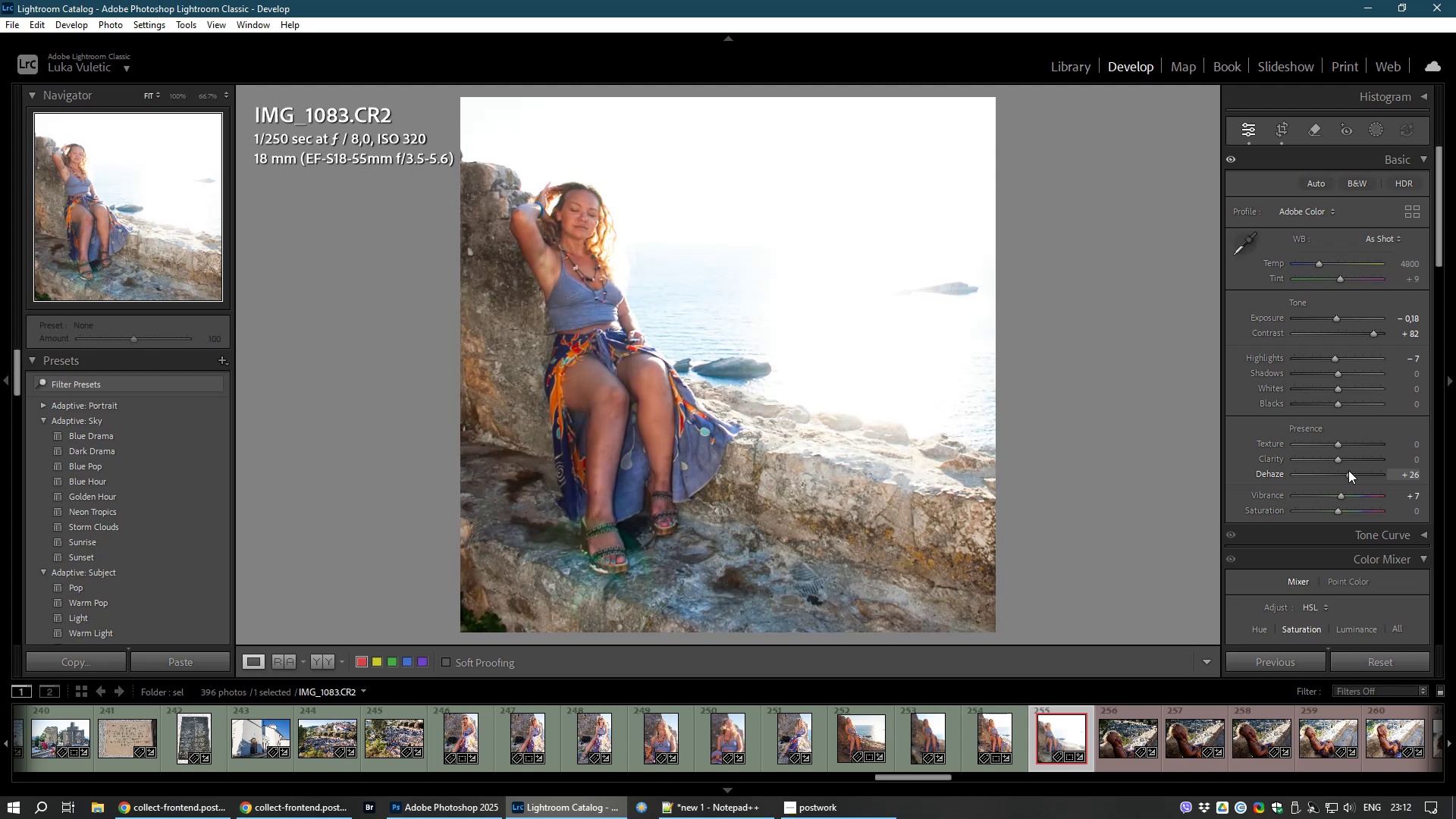 
wait(30.21)
 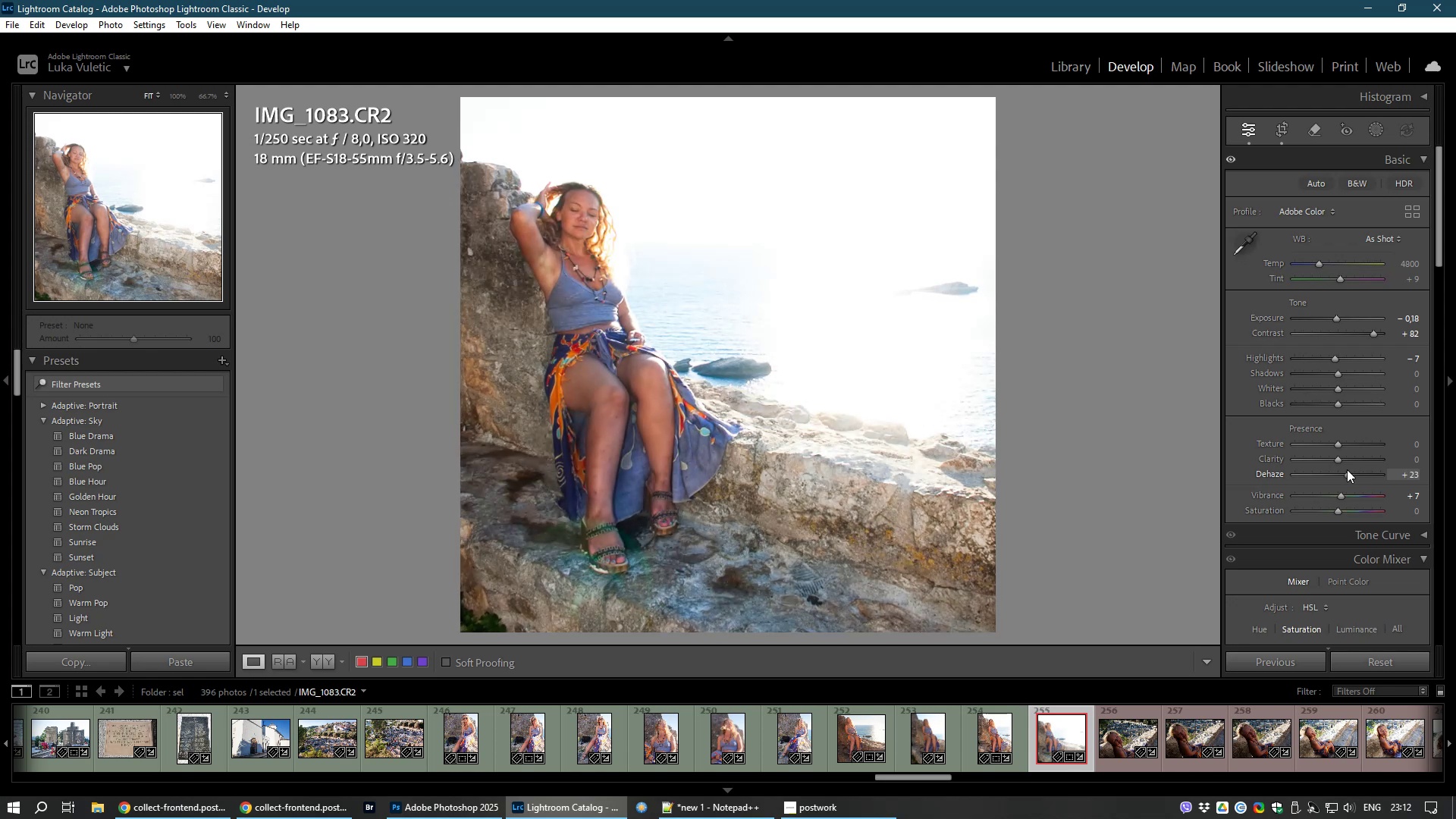 
key(Control+NumpadAdd)
 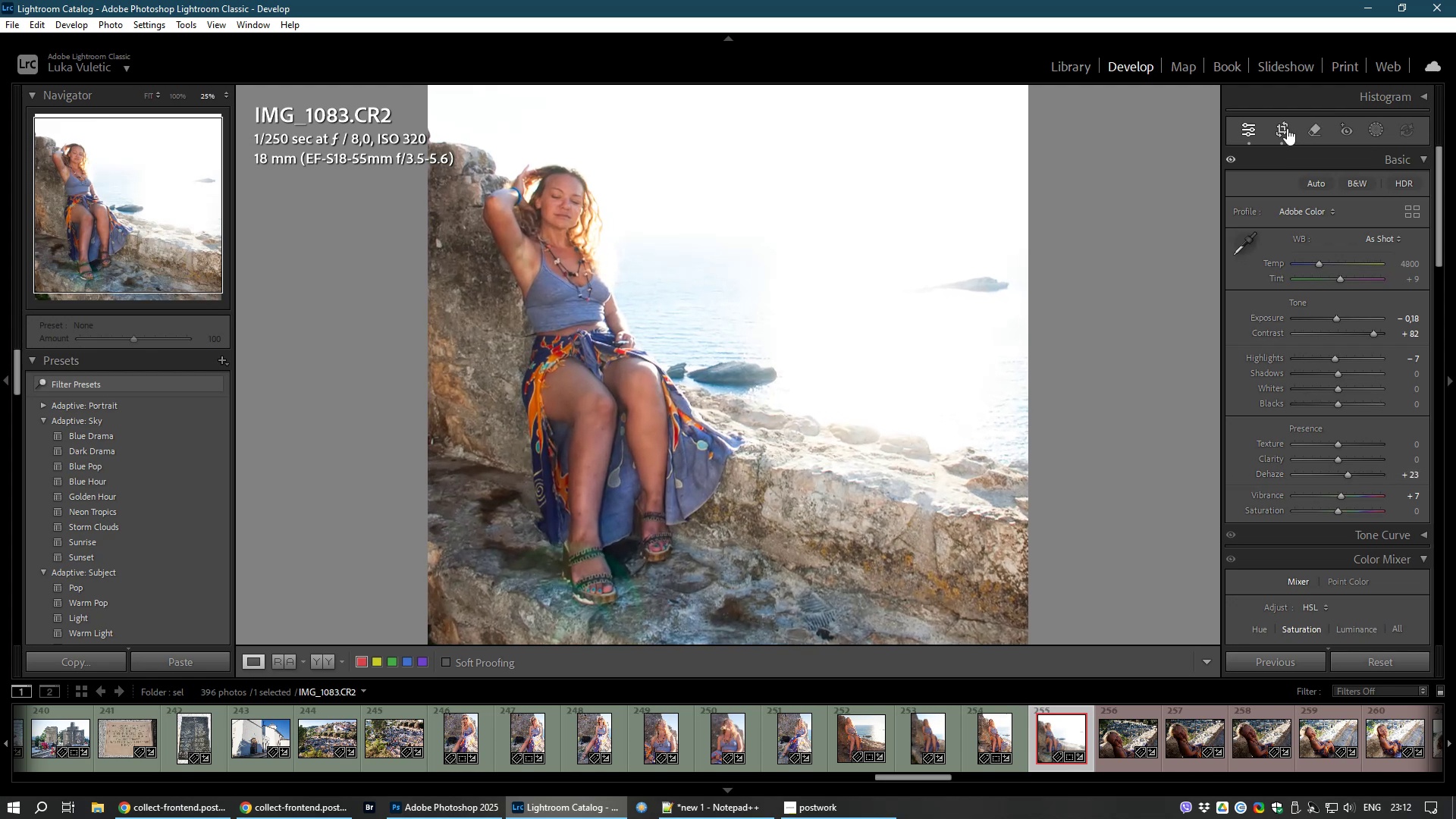 
key(Control+NumpadAdd)
 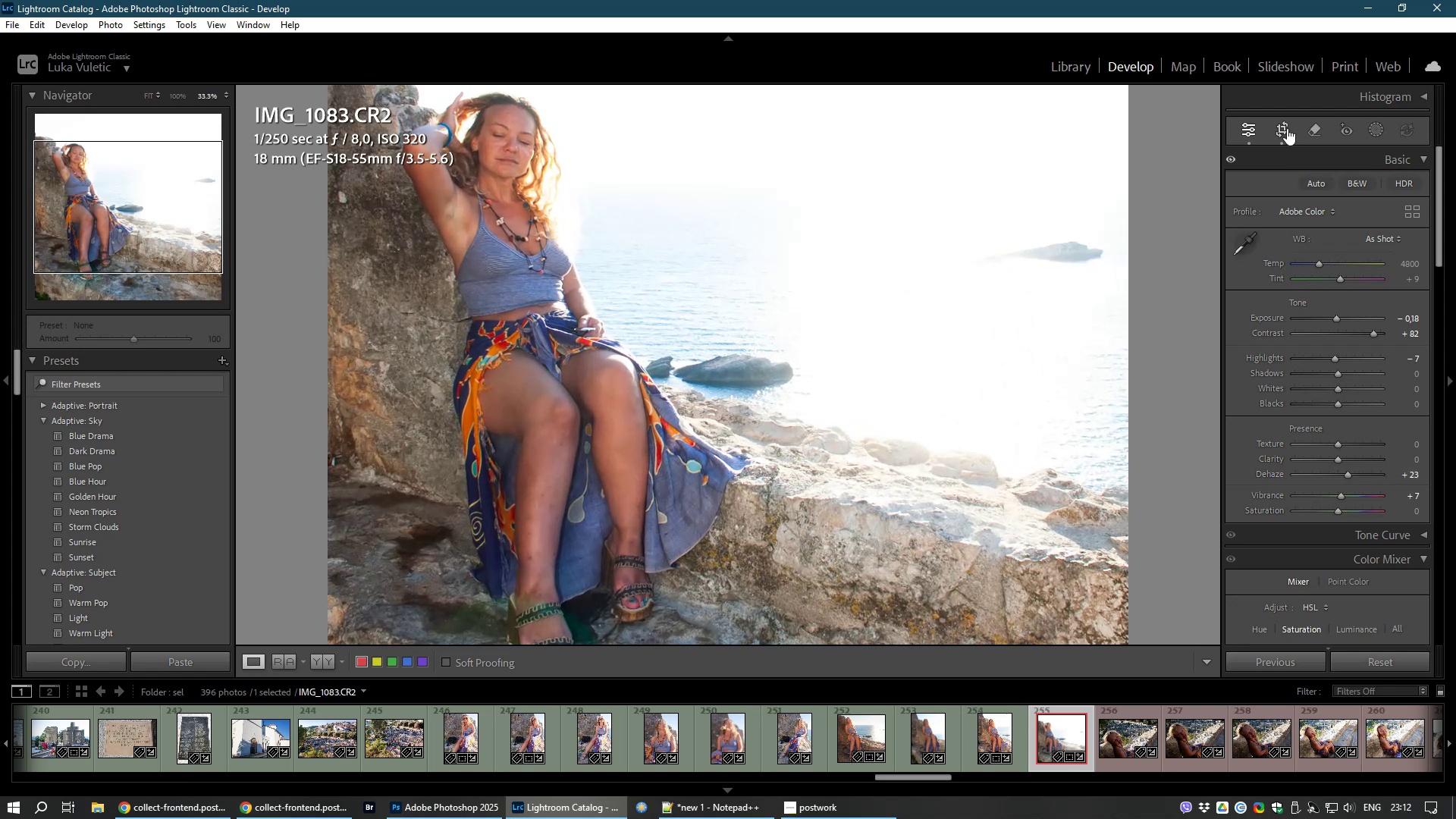 
key(Control+NumpadAdd)
 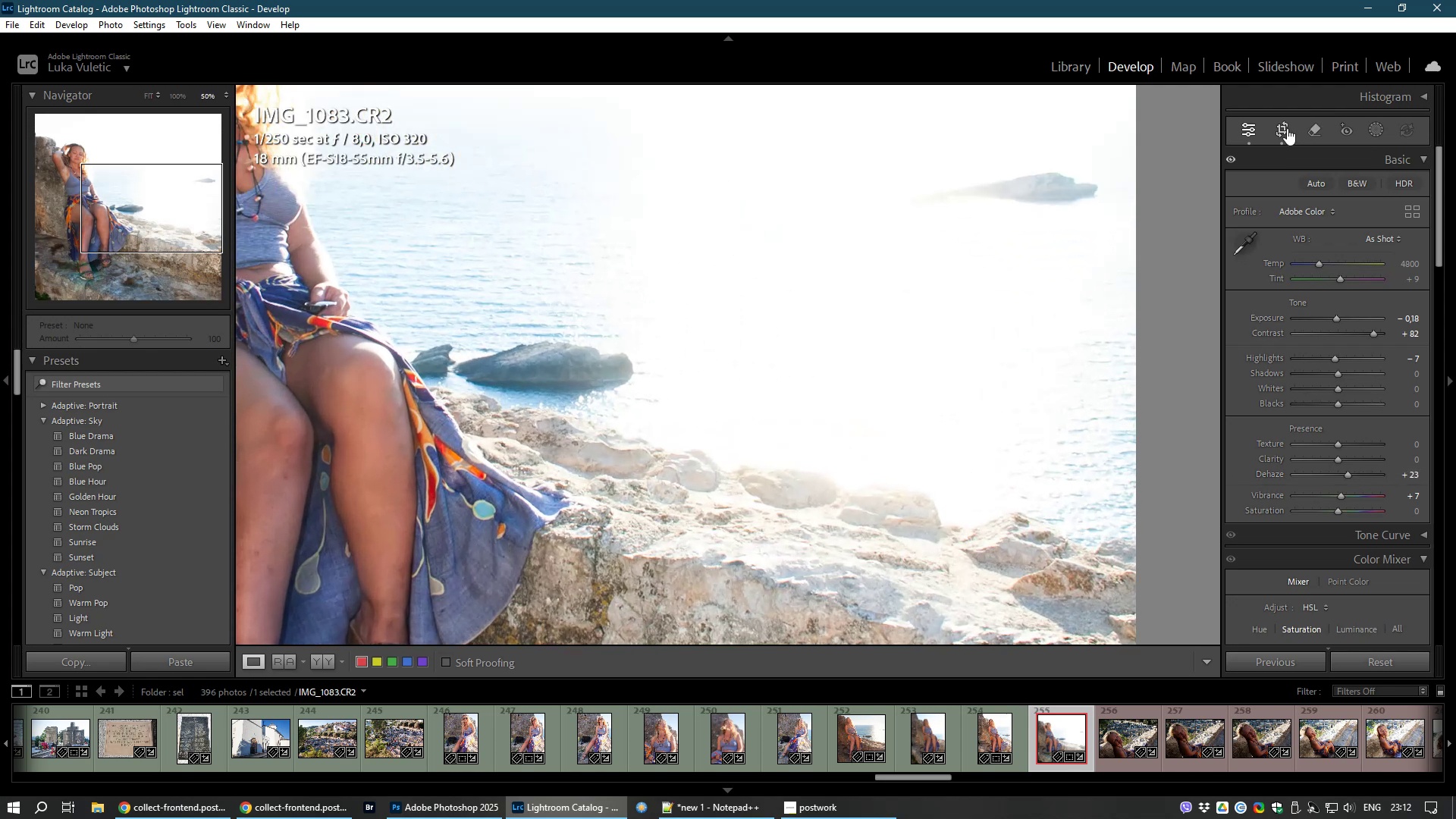 
key(Control+NumpadAdd)
 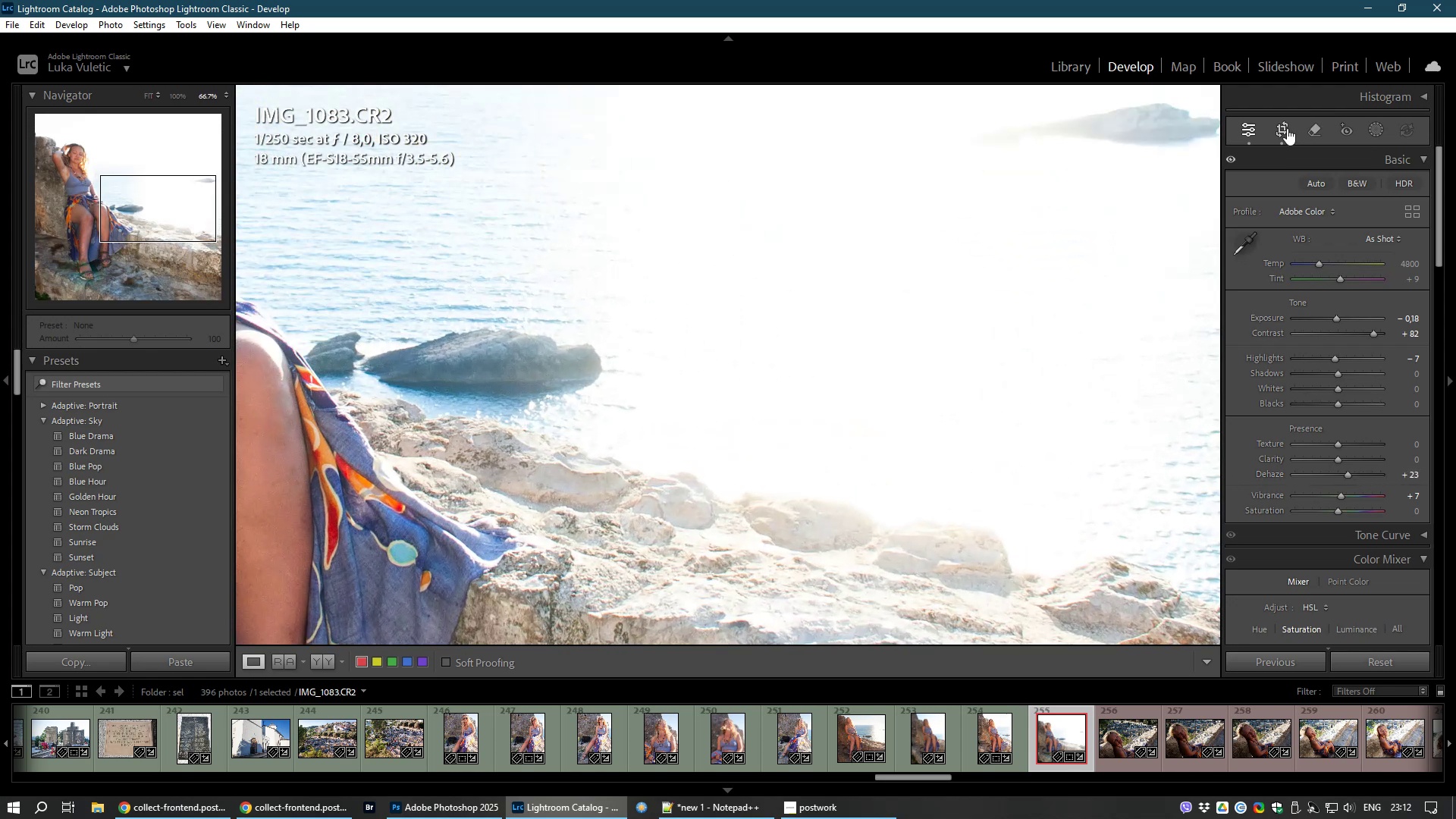 
hold_key(key=Space, duration=0.79)
 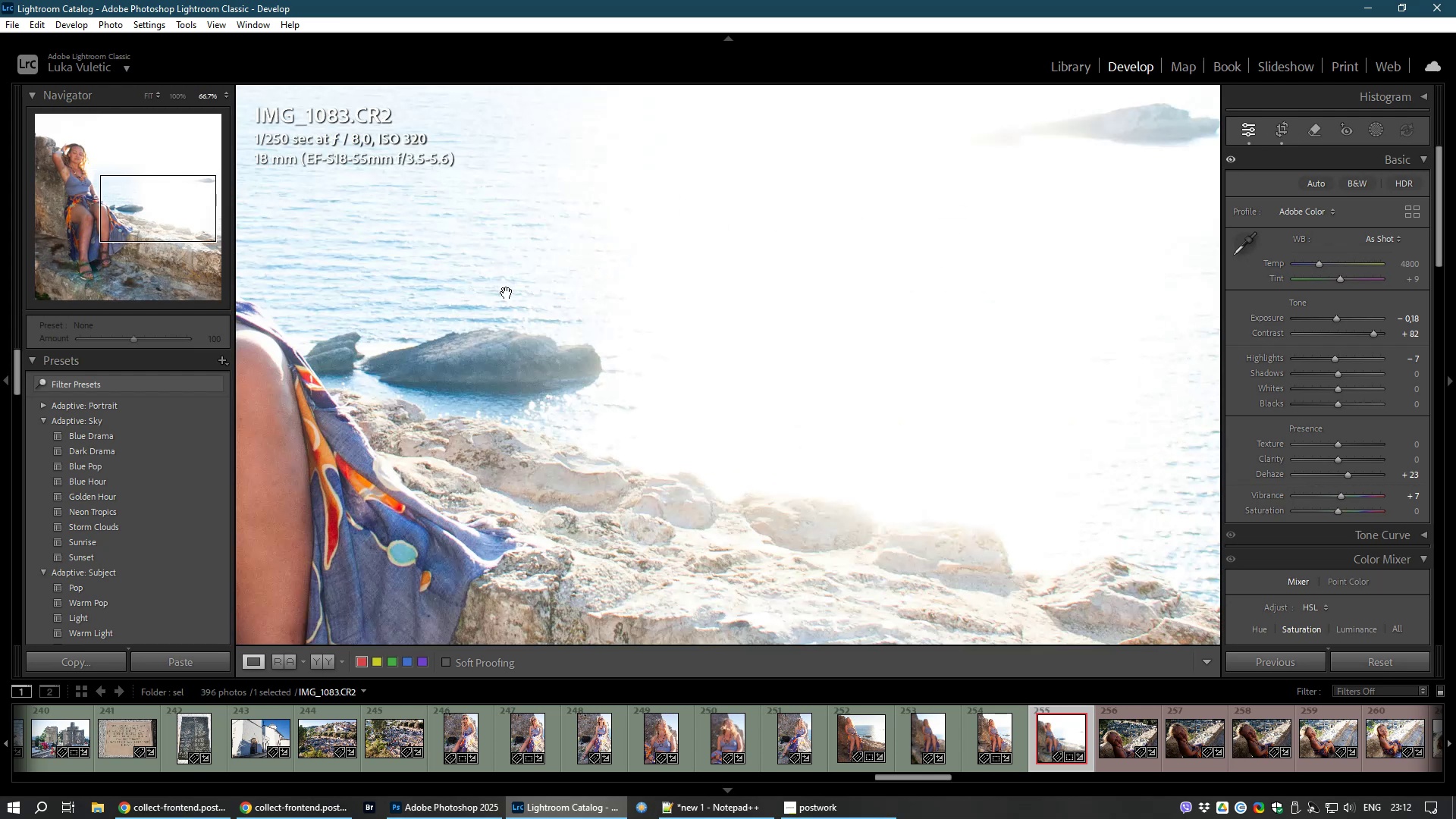 
hold_key(key=Space, duration=0.72)
 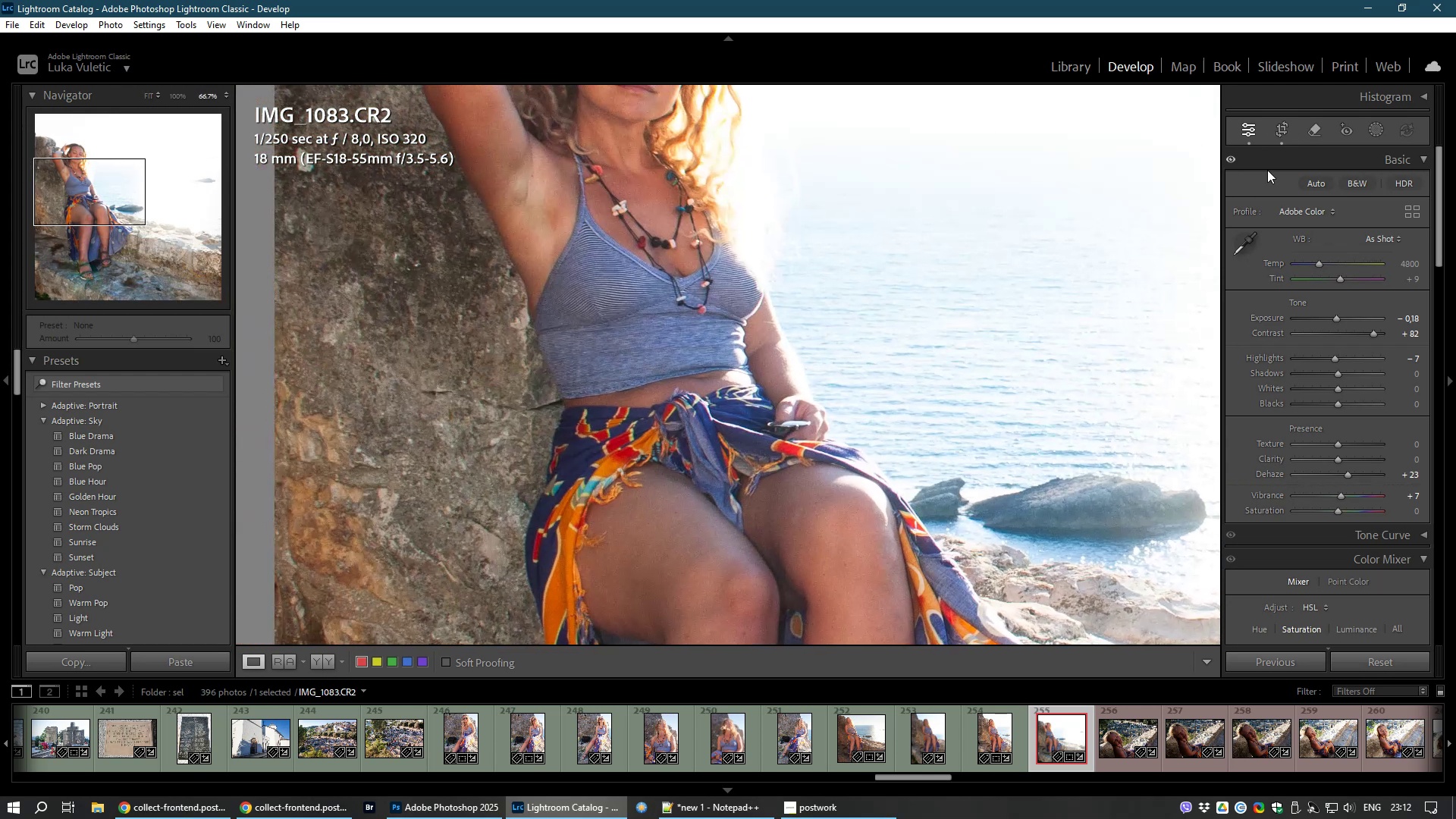 
wait(5.29)
 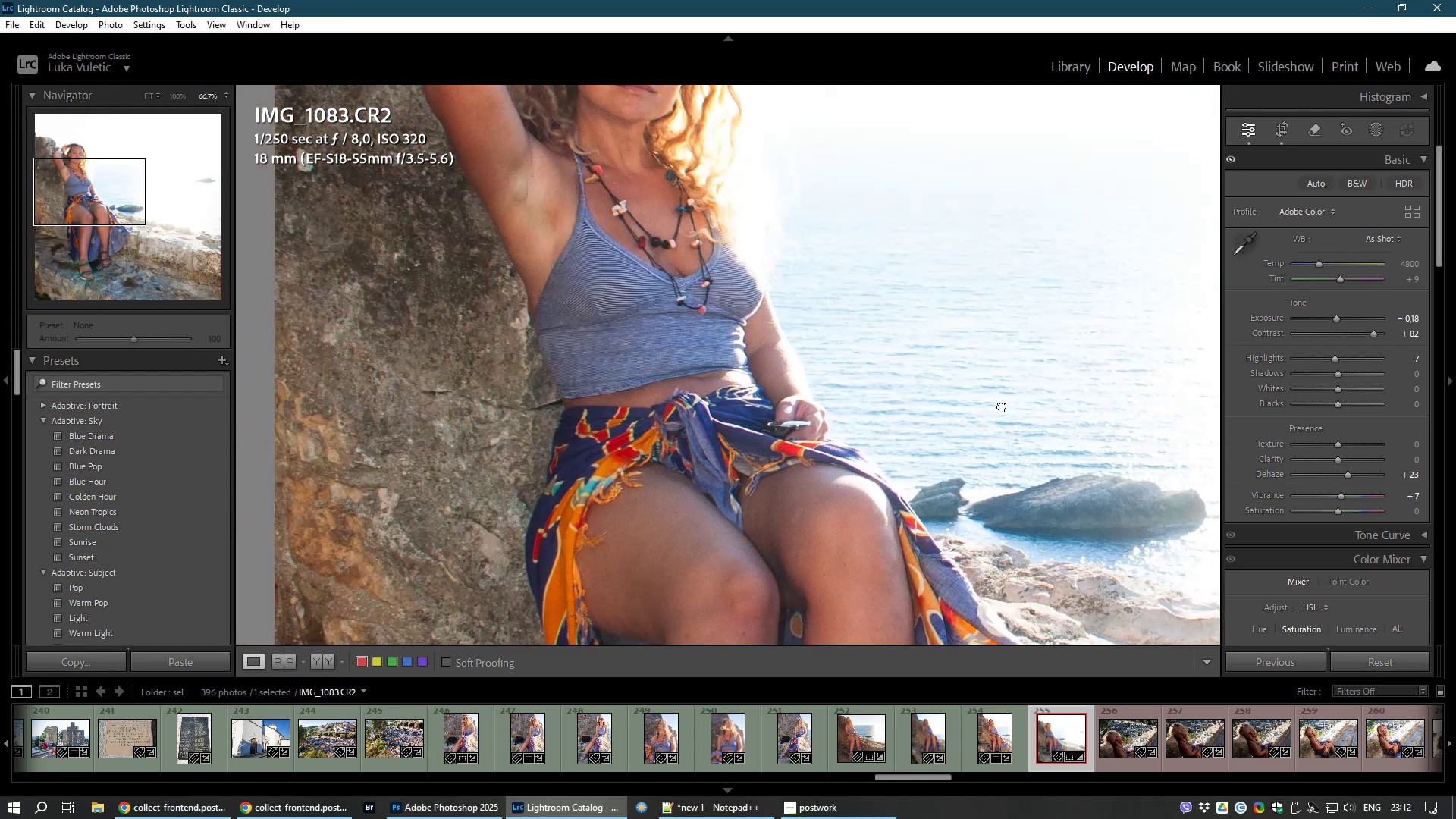 
left_click([1318, 130])
 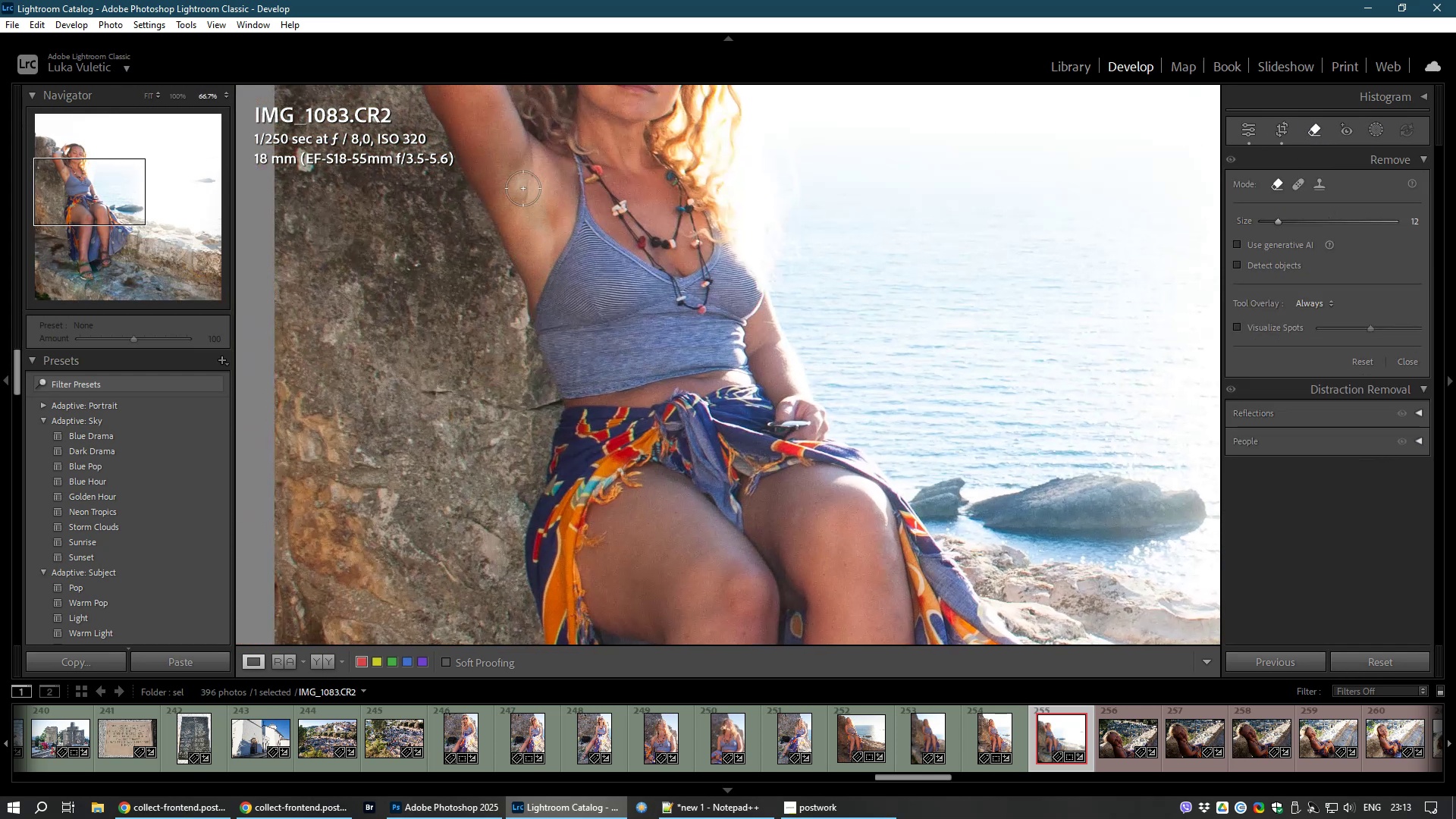 
left_click([518, 199])
 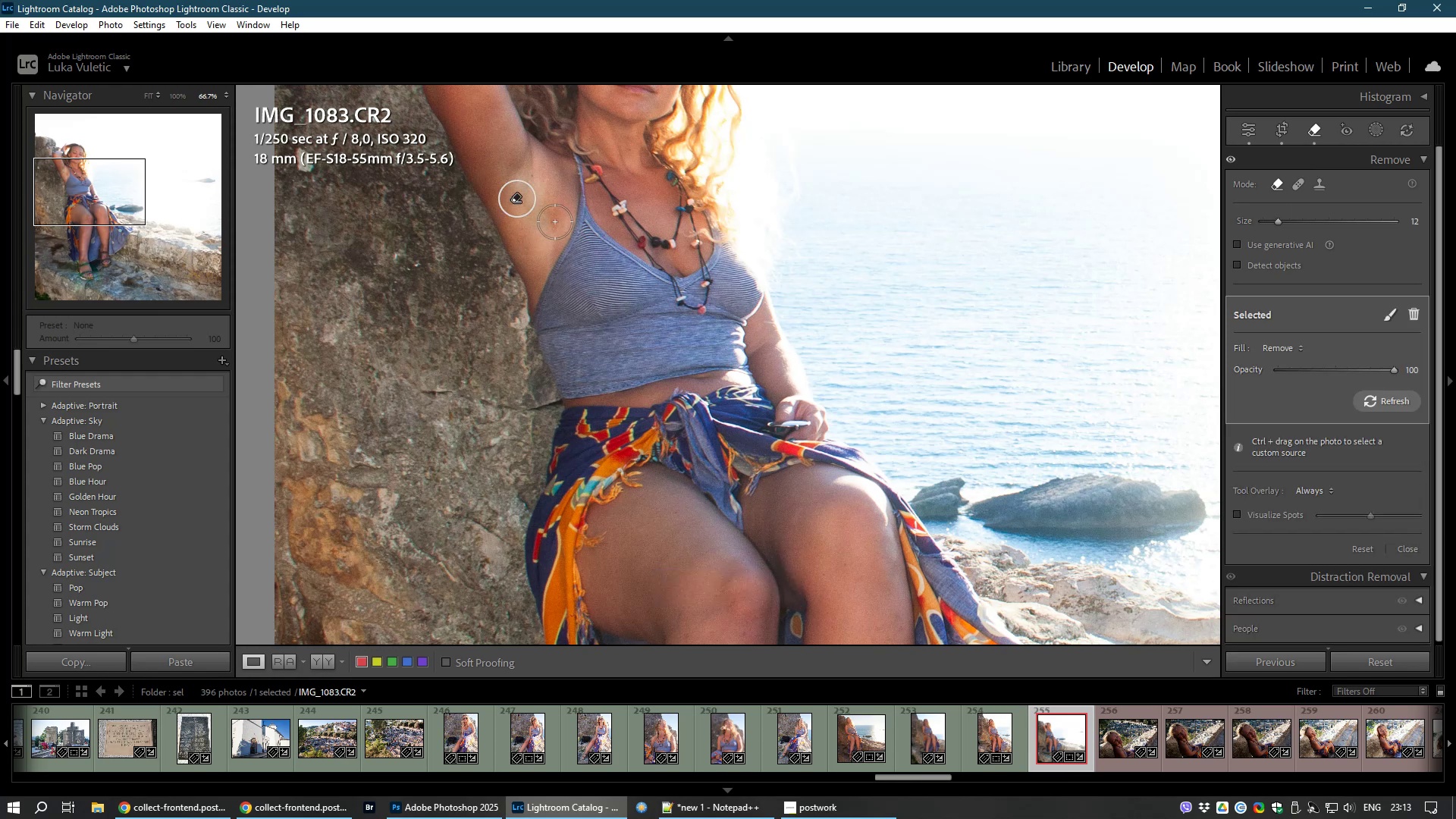 
left_click([548, 221])
 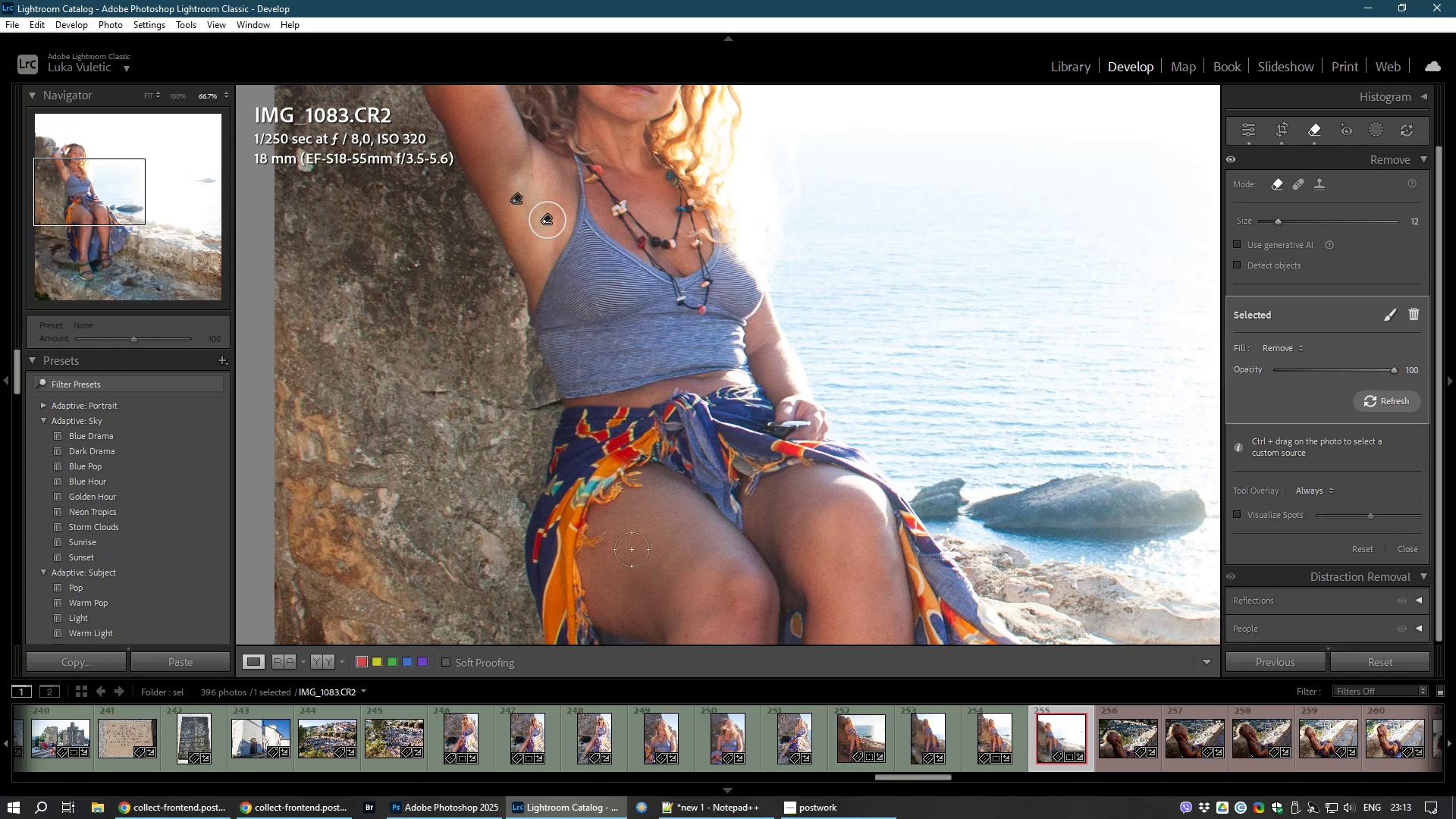 
hold_key(key=Space, duration=0.96)
 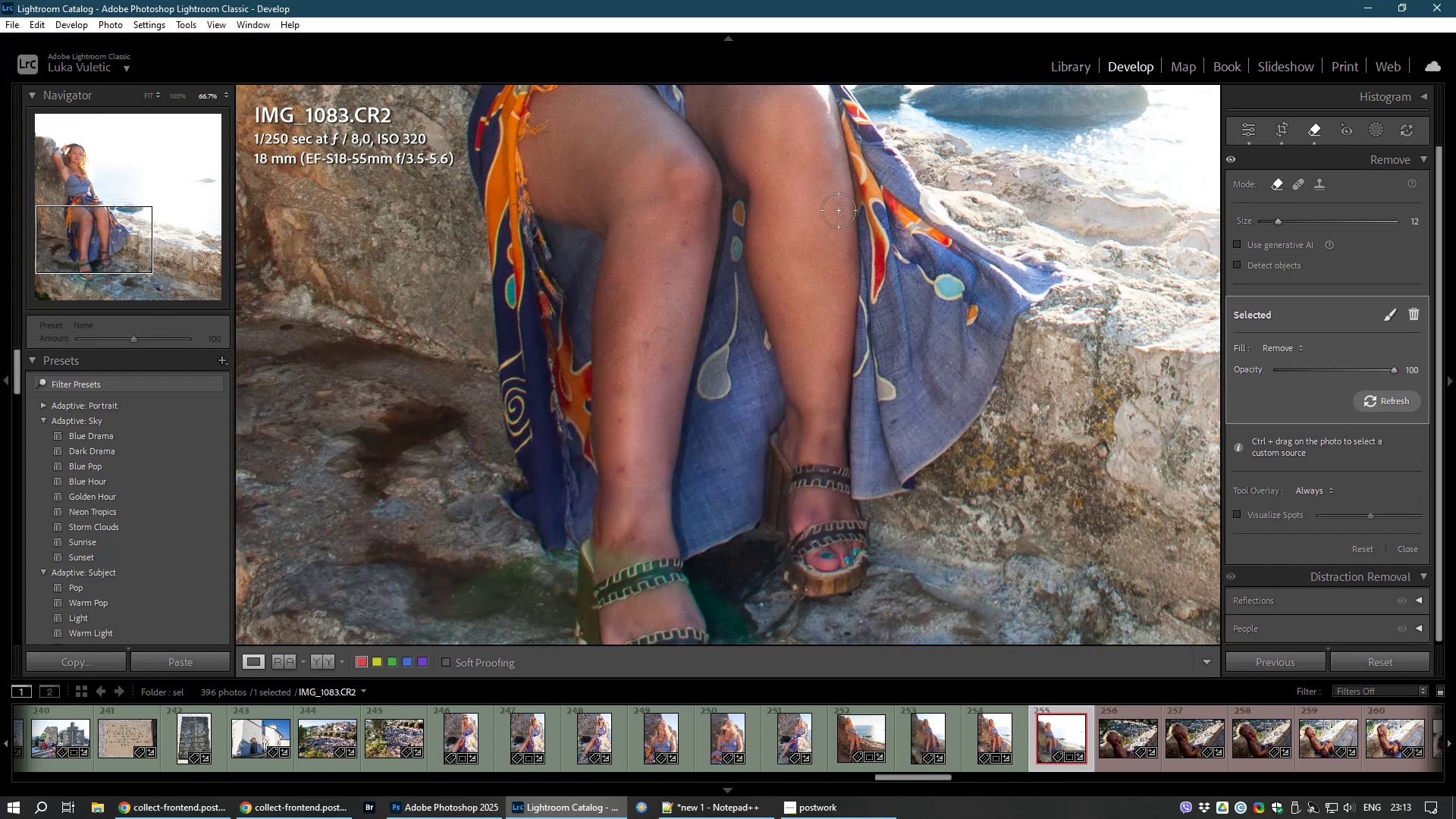 
left_click([838, 210])
 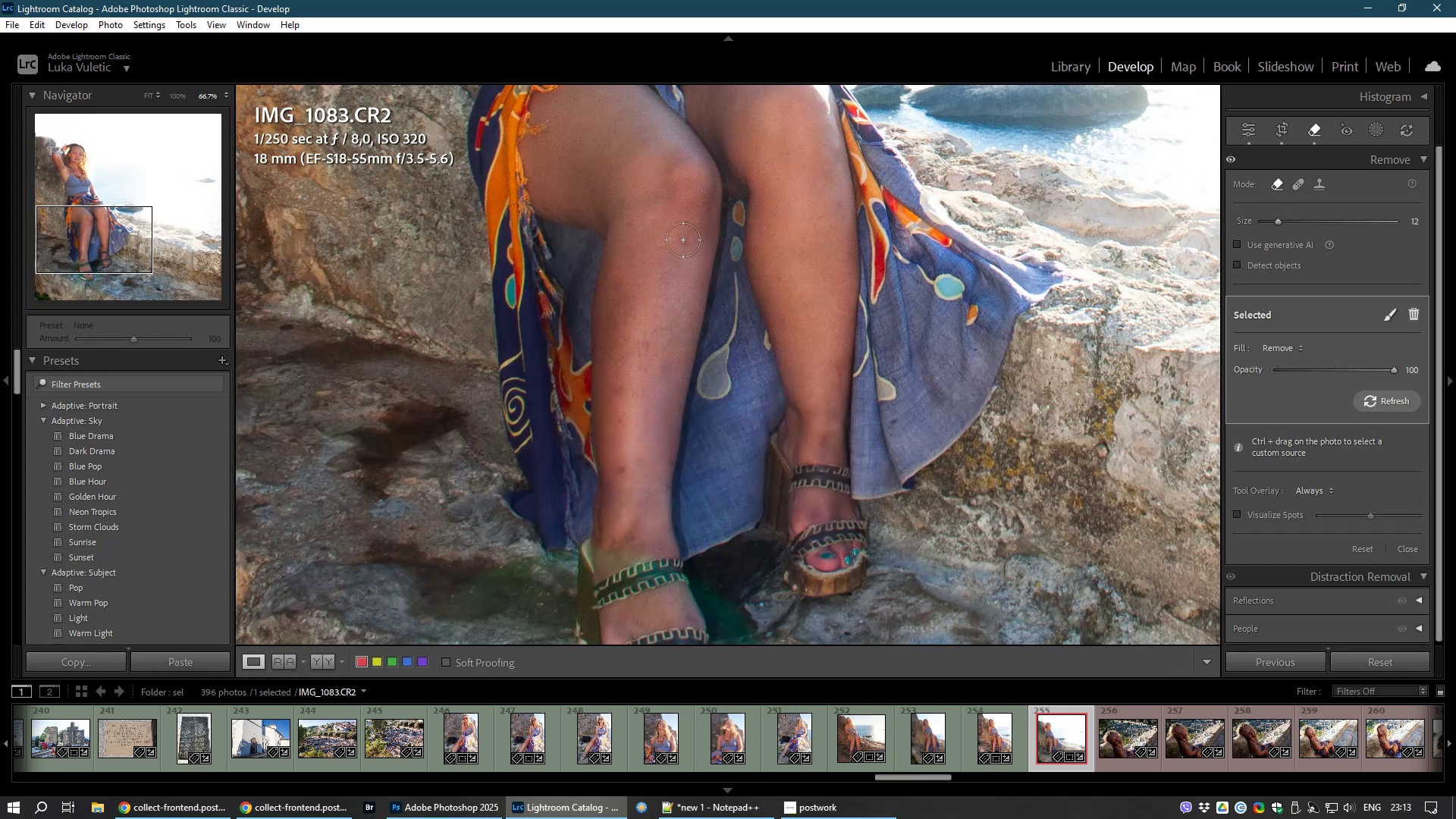 
left_click([685, 243])
 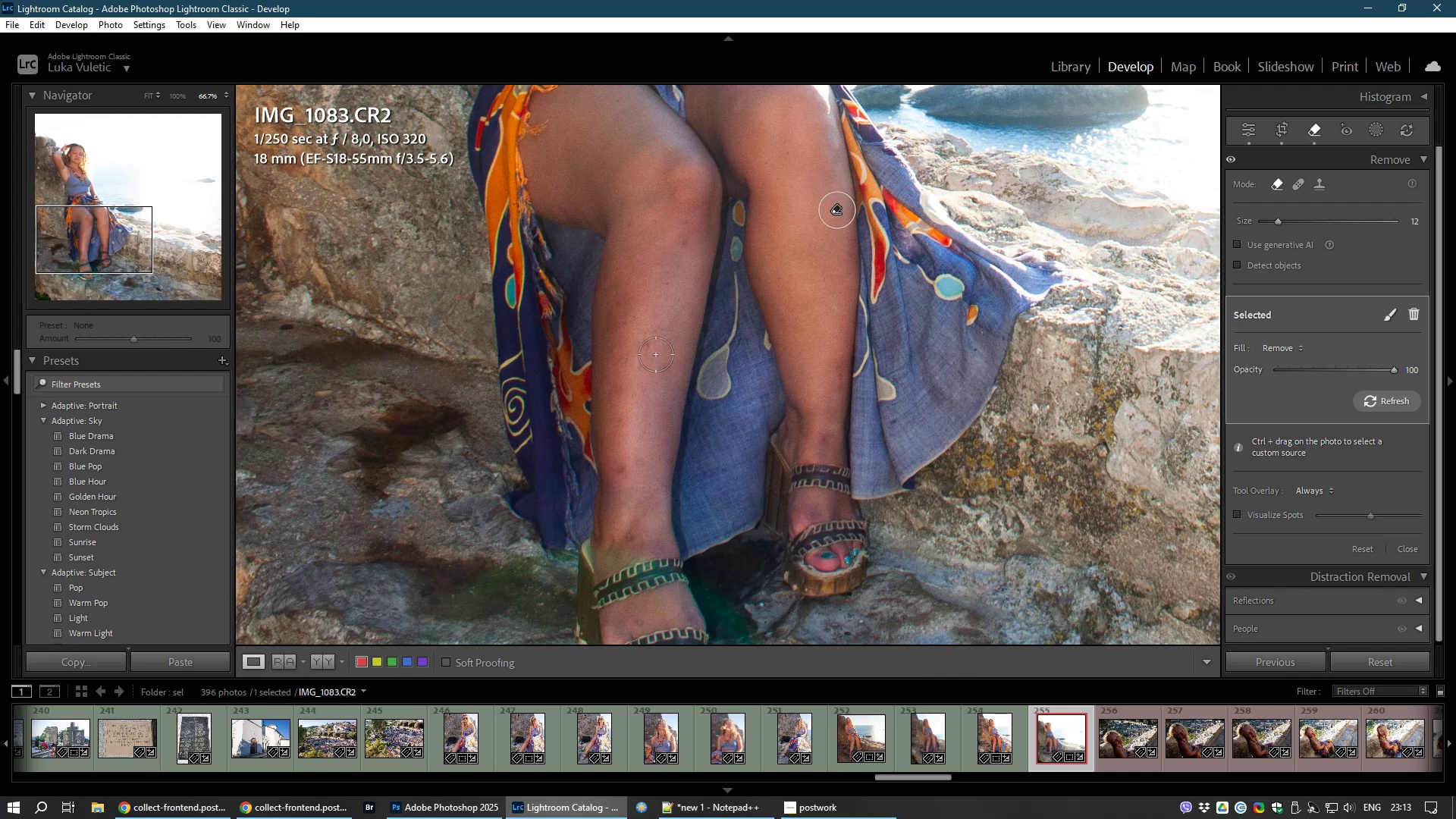 
left_click([645, 347])
 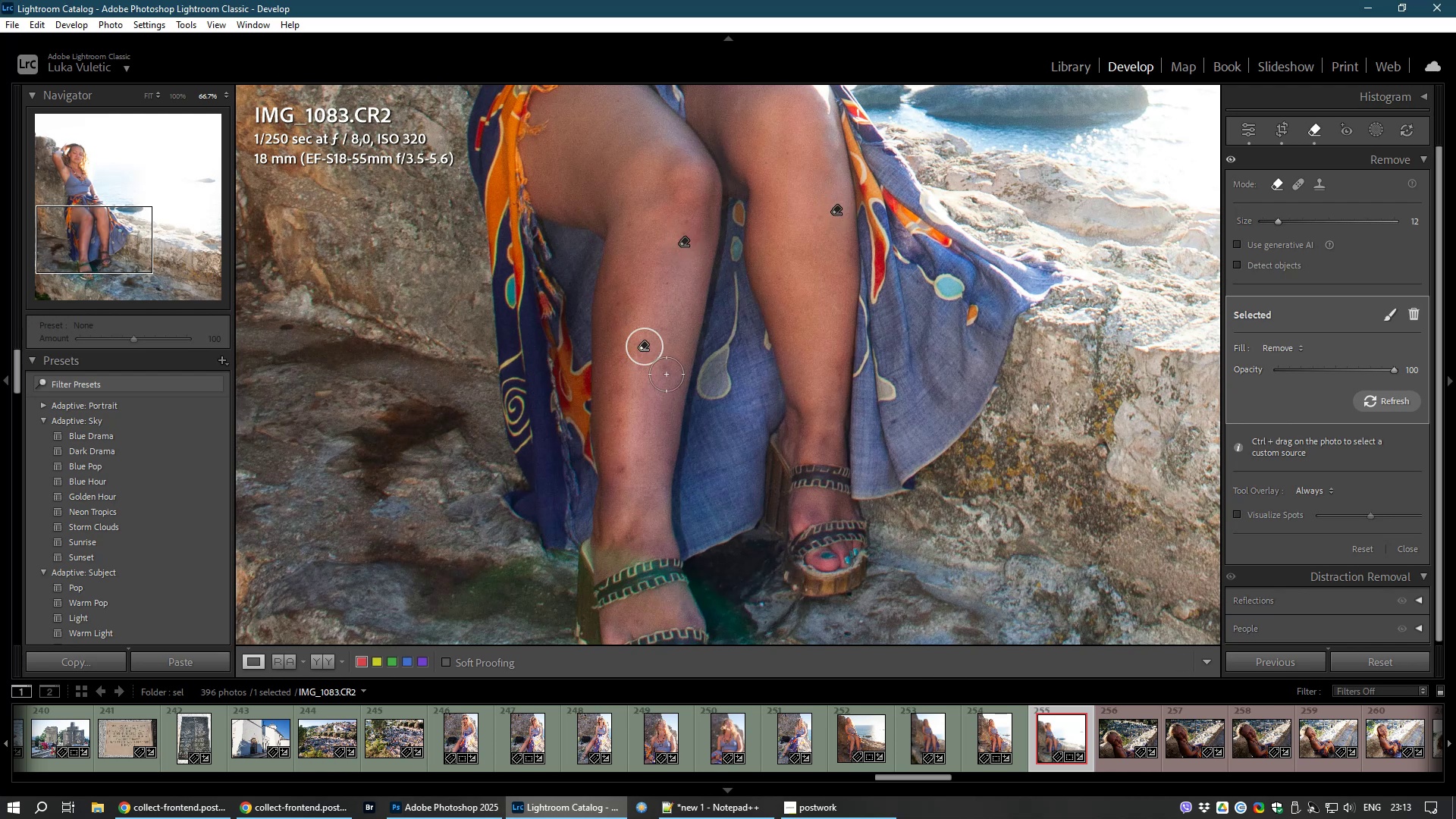 
left_click([665, 372])
 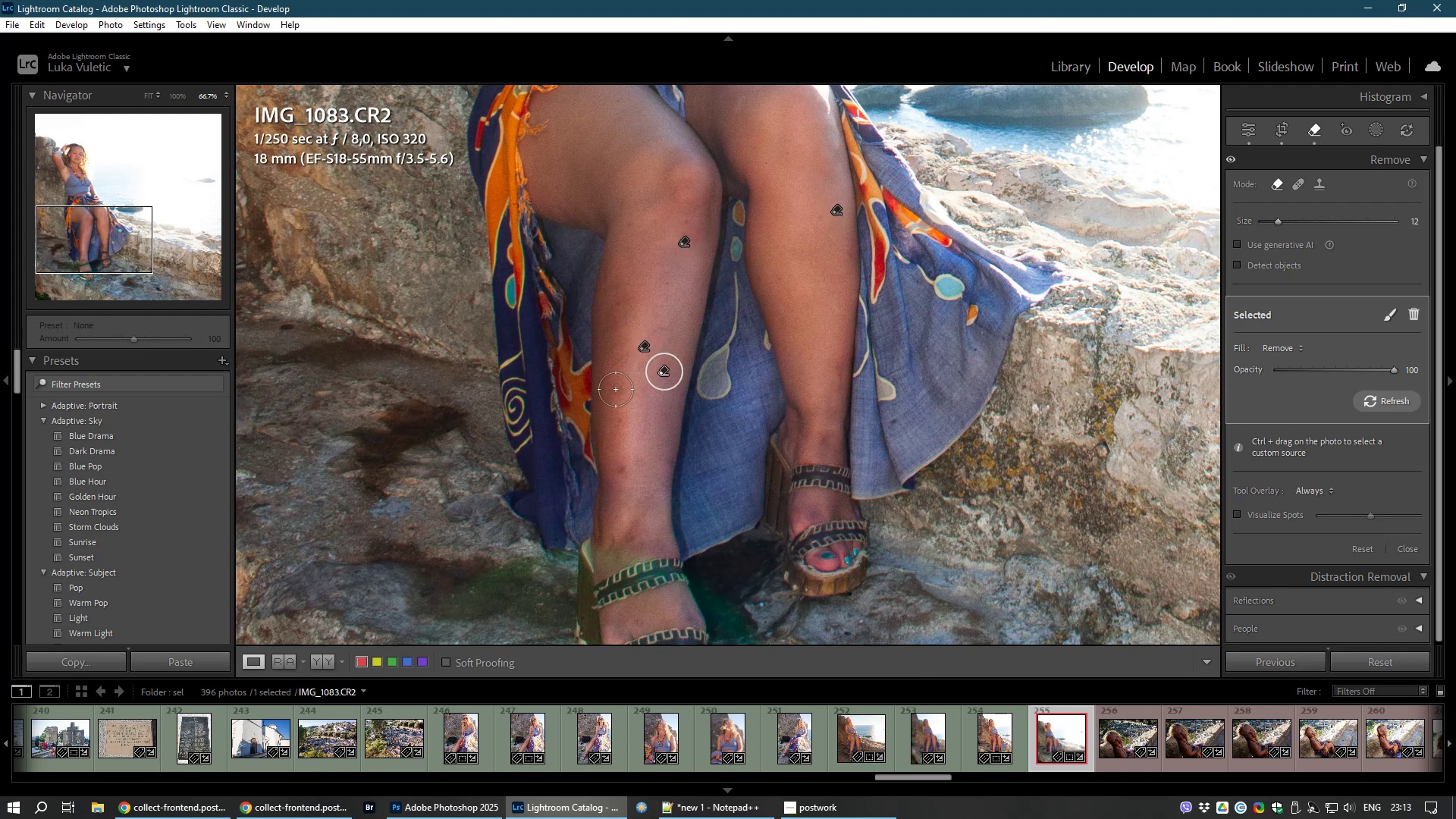 
left_click([615, 389])
 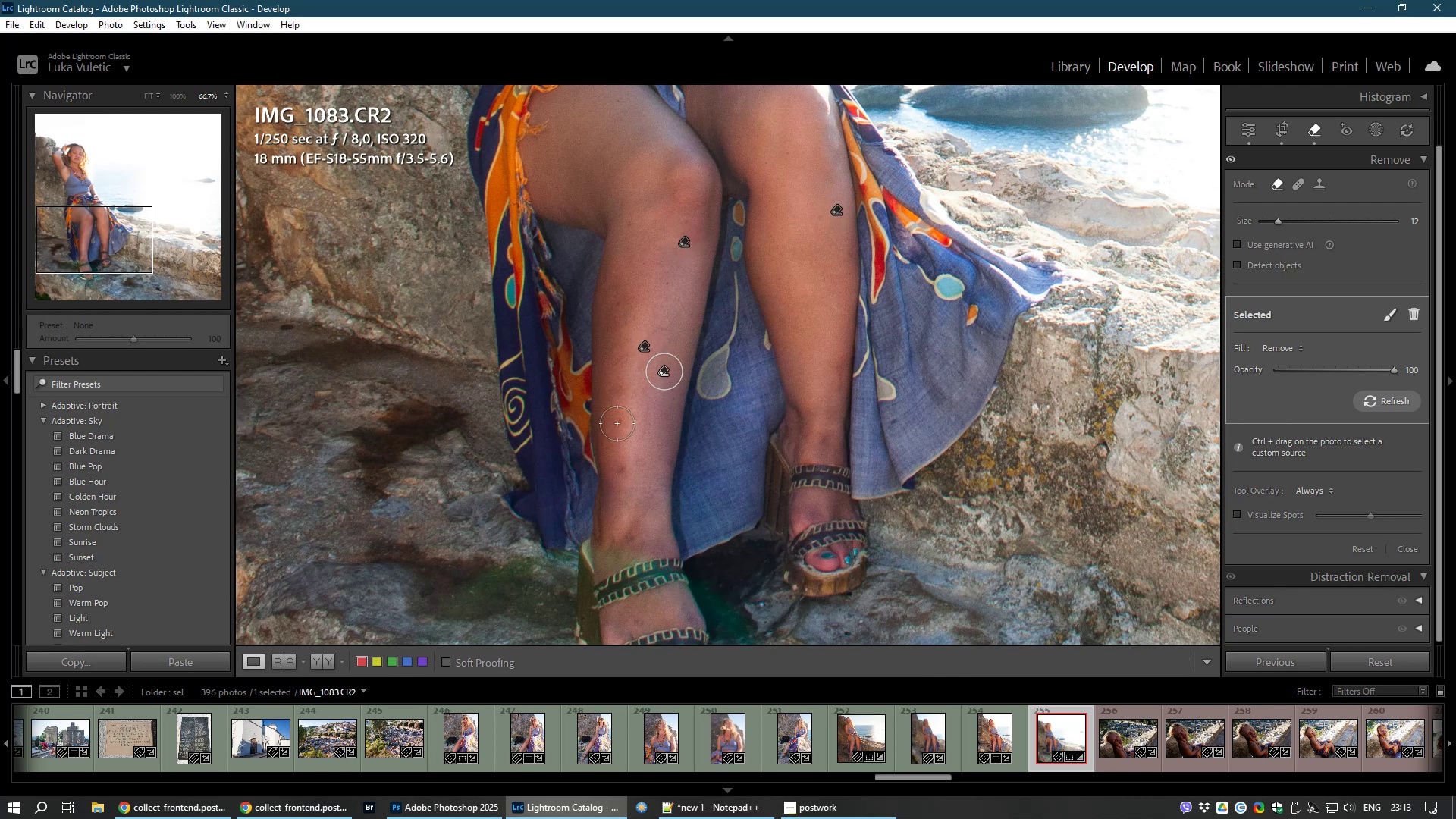 
left_click([617, 423])
 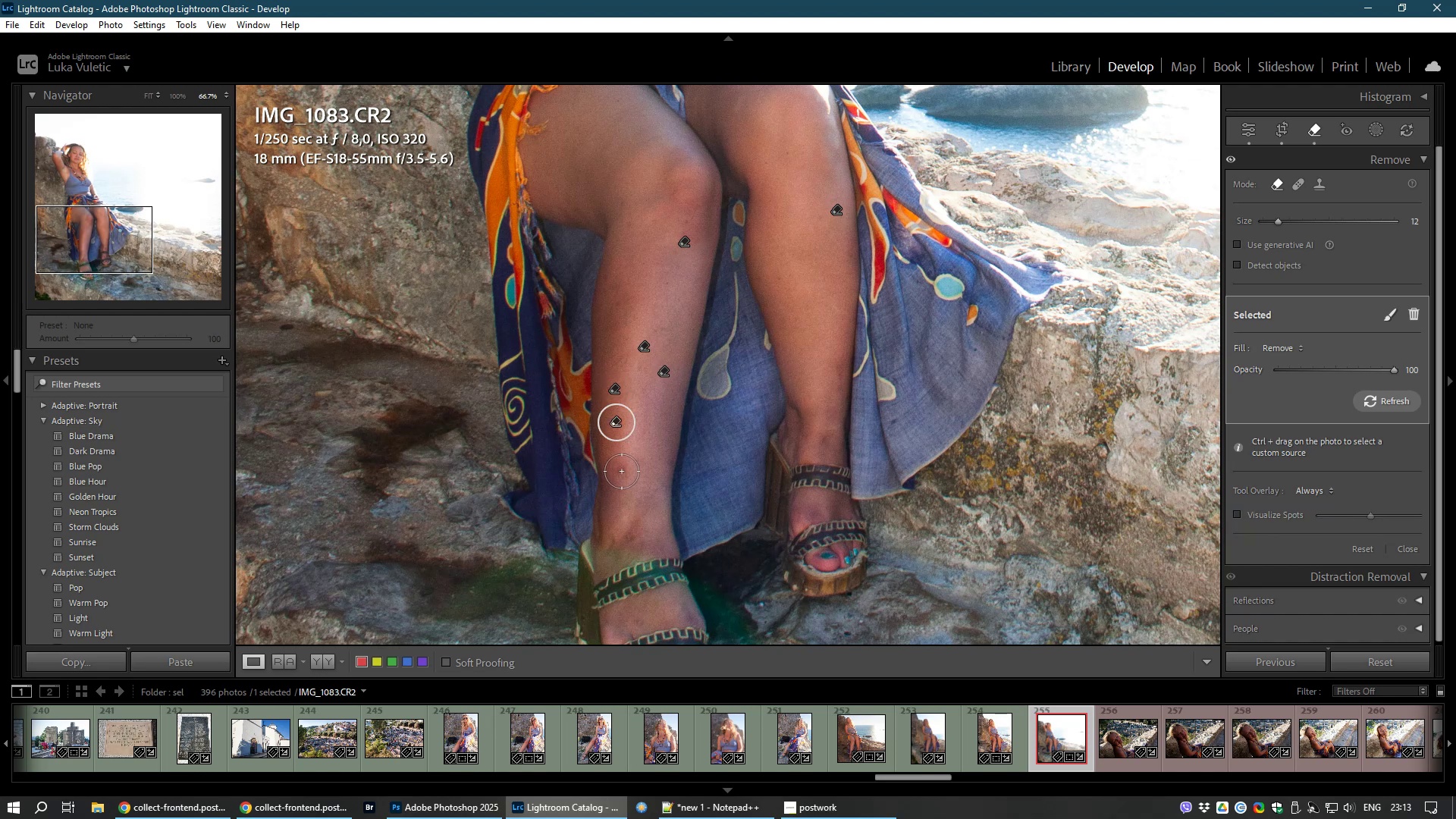 
left_click([621, 471])
 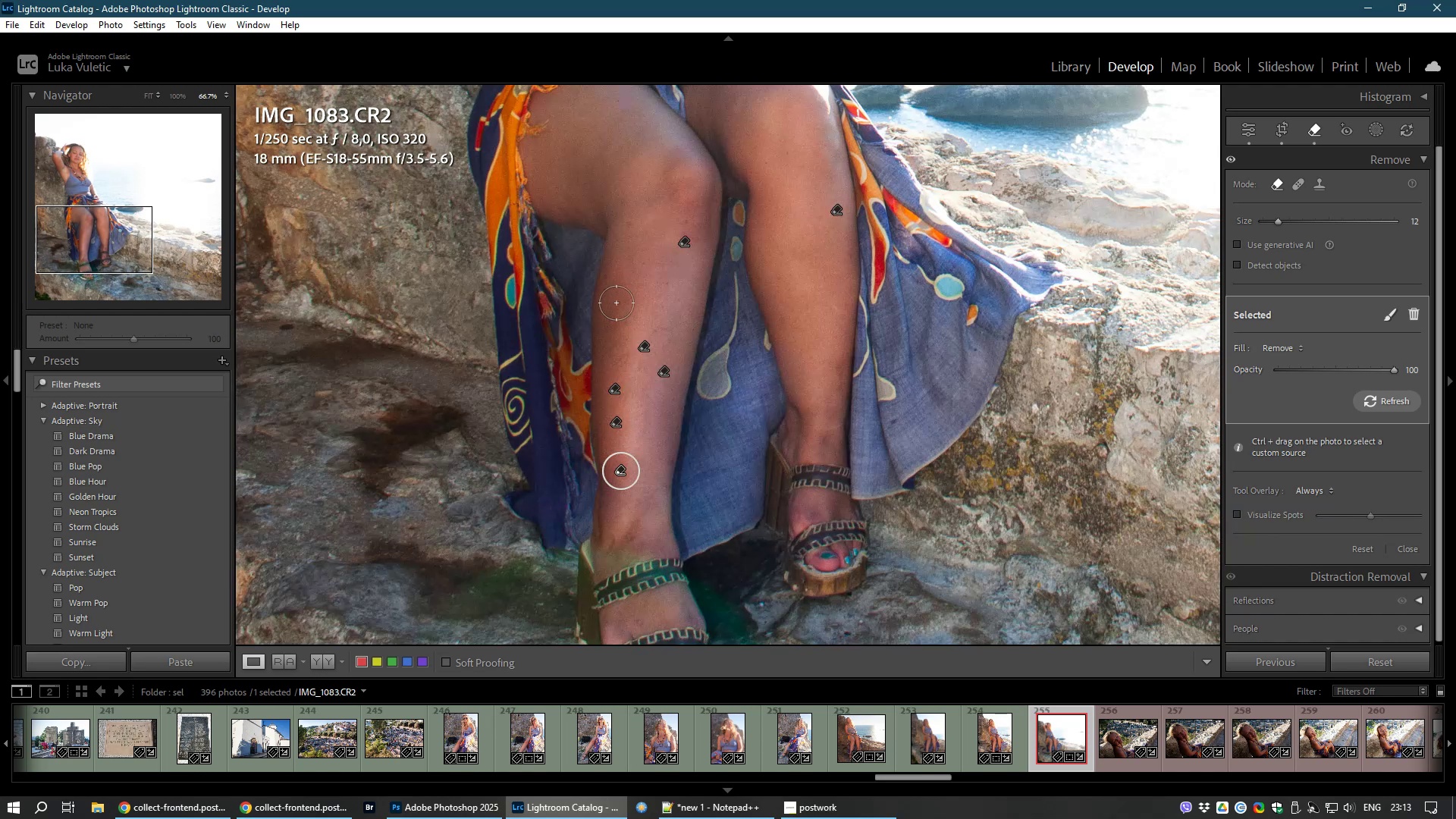 
left_click([616, 303])
 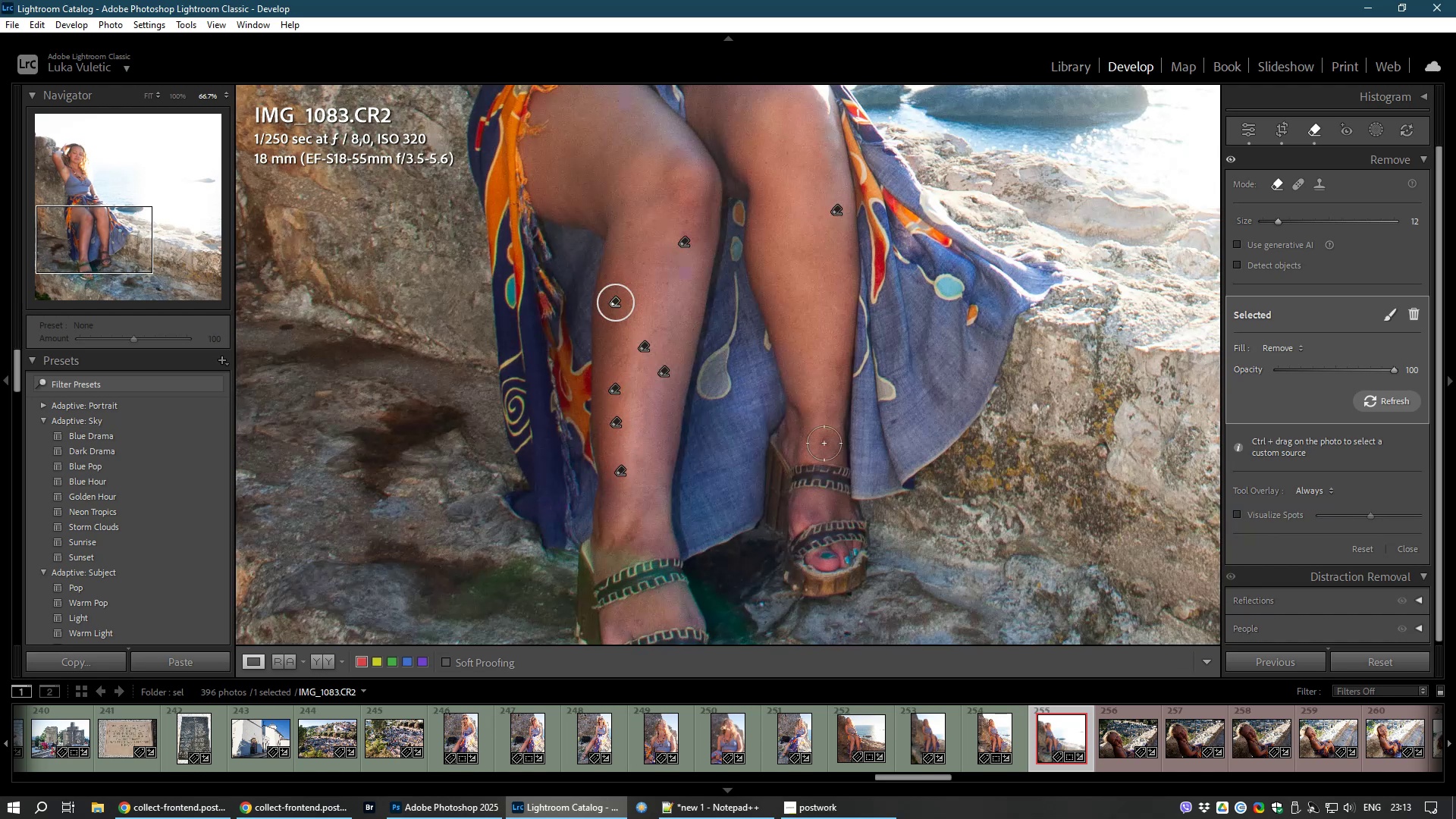 
left_click([825, 441])
 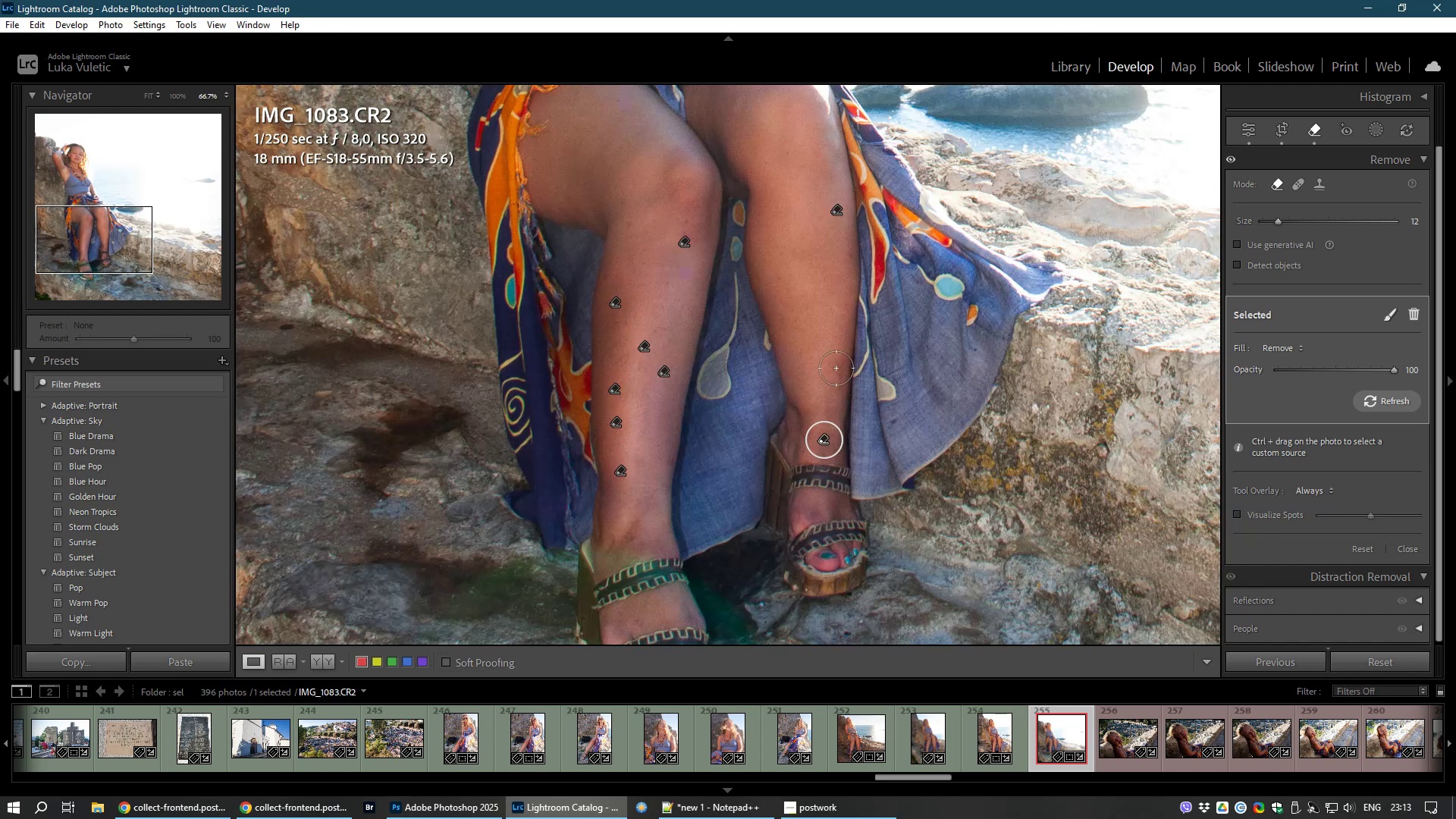 
left_click([833, 369])
 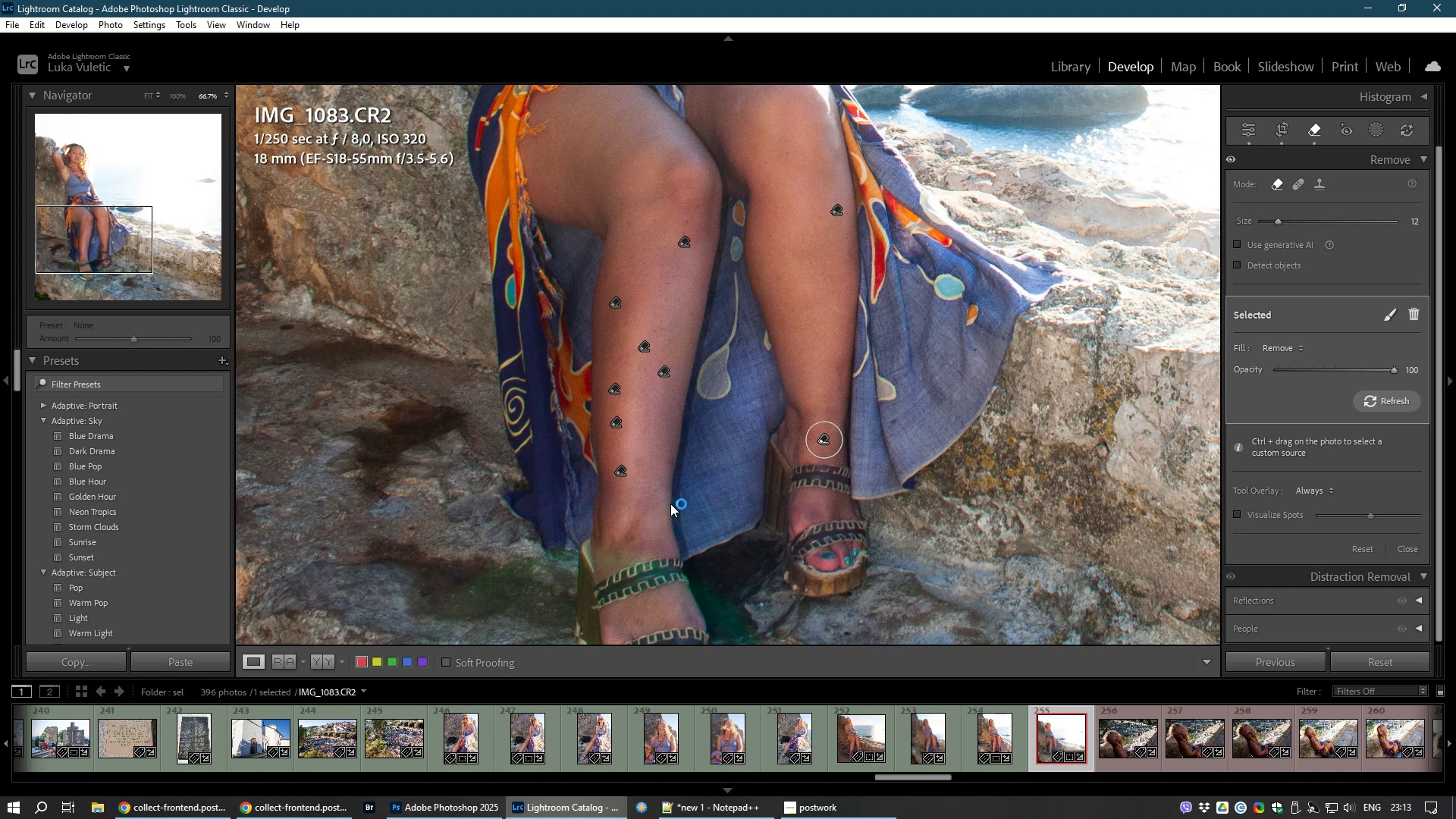 
hold_key(key=Space, duration=0.91)
 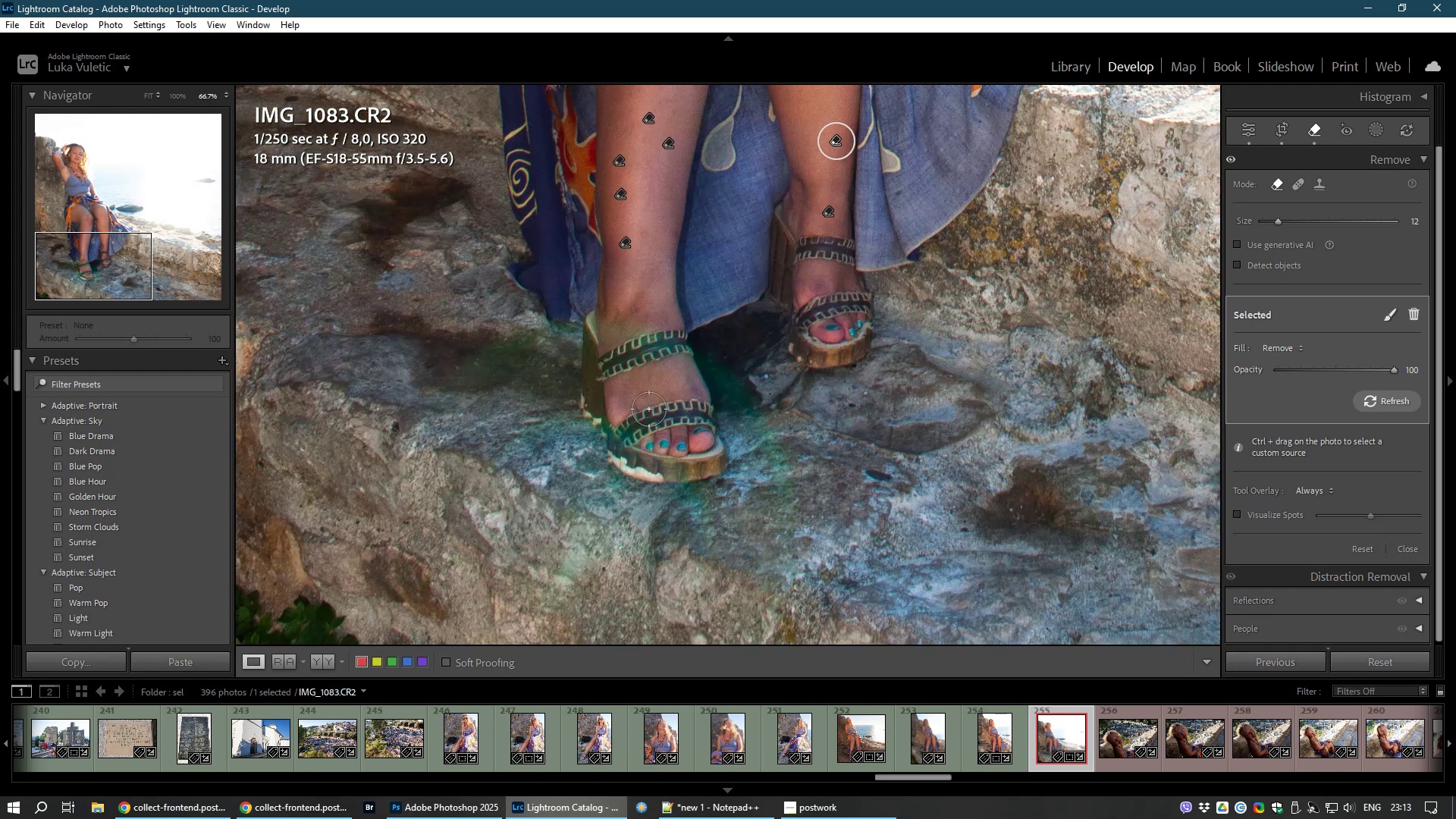 
left_click([662, 293])
 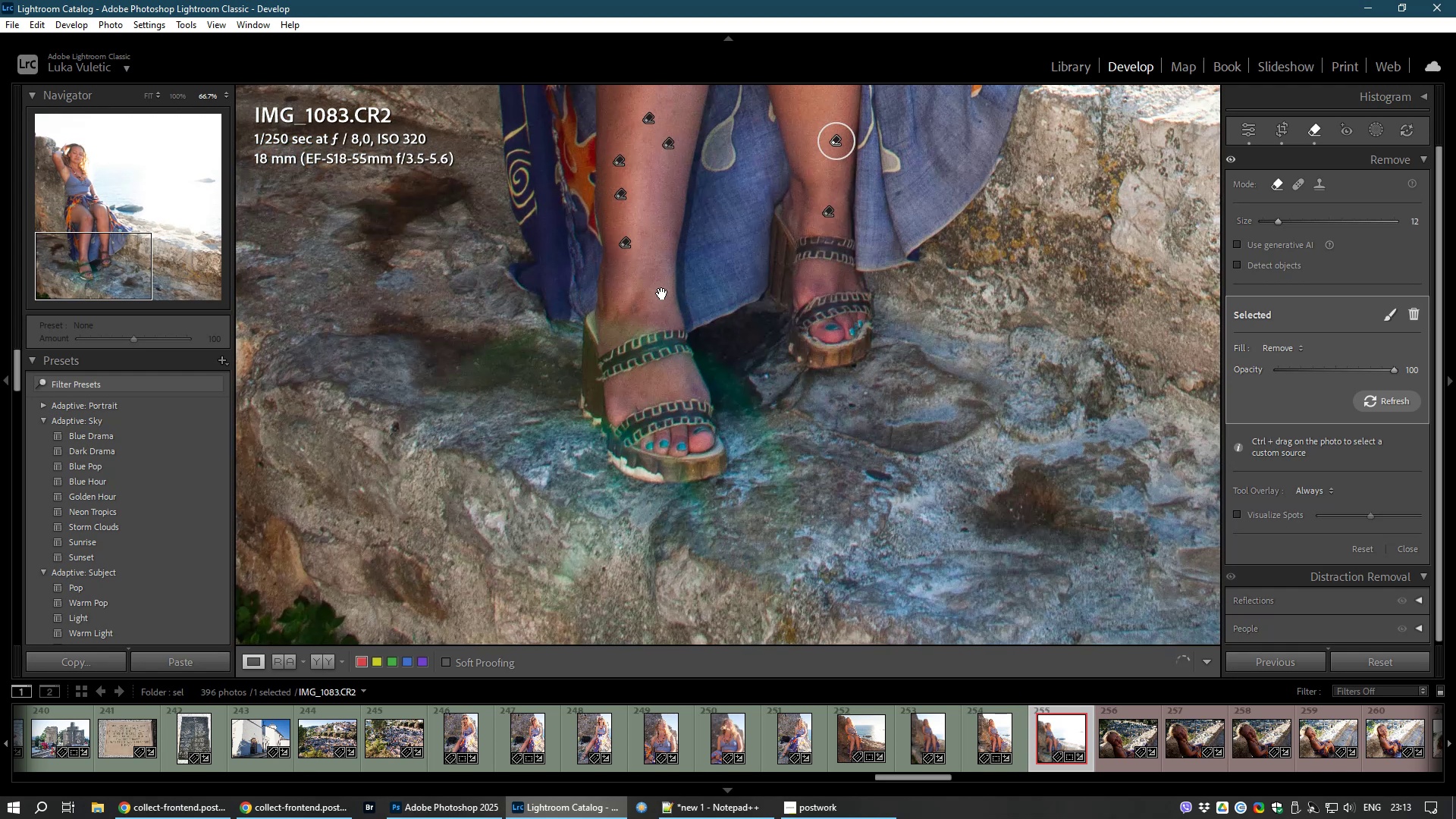 
right_click([662, 293])
 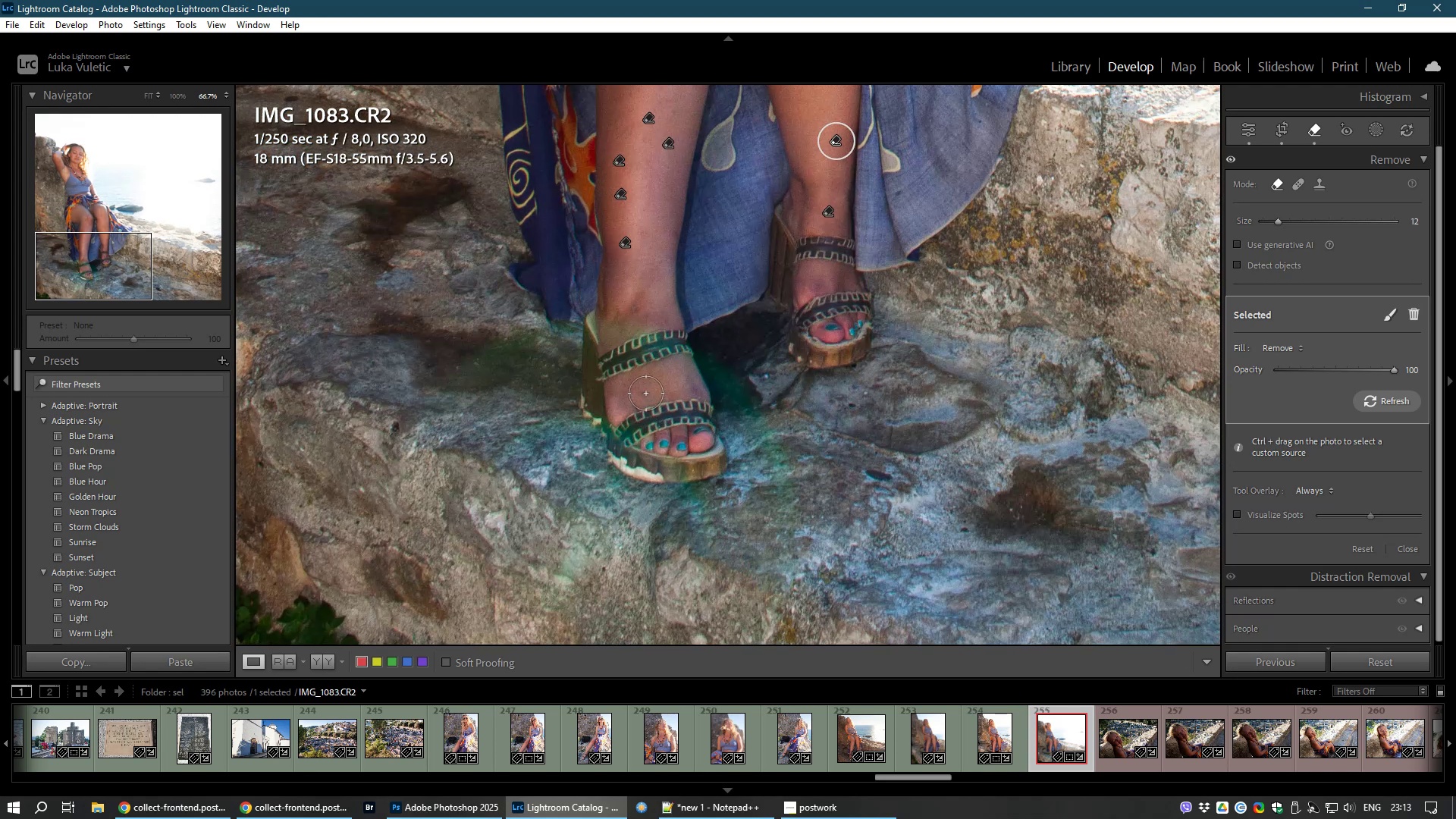 
scroll: coordinate [639, 390], scroll_direction: down, amount: 6.0
 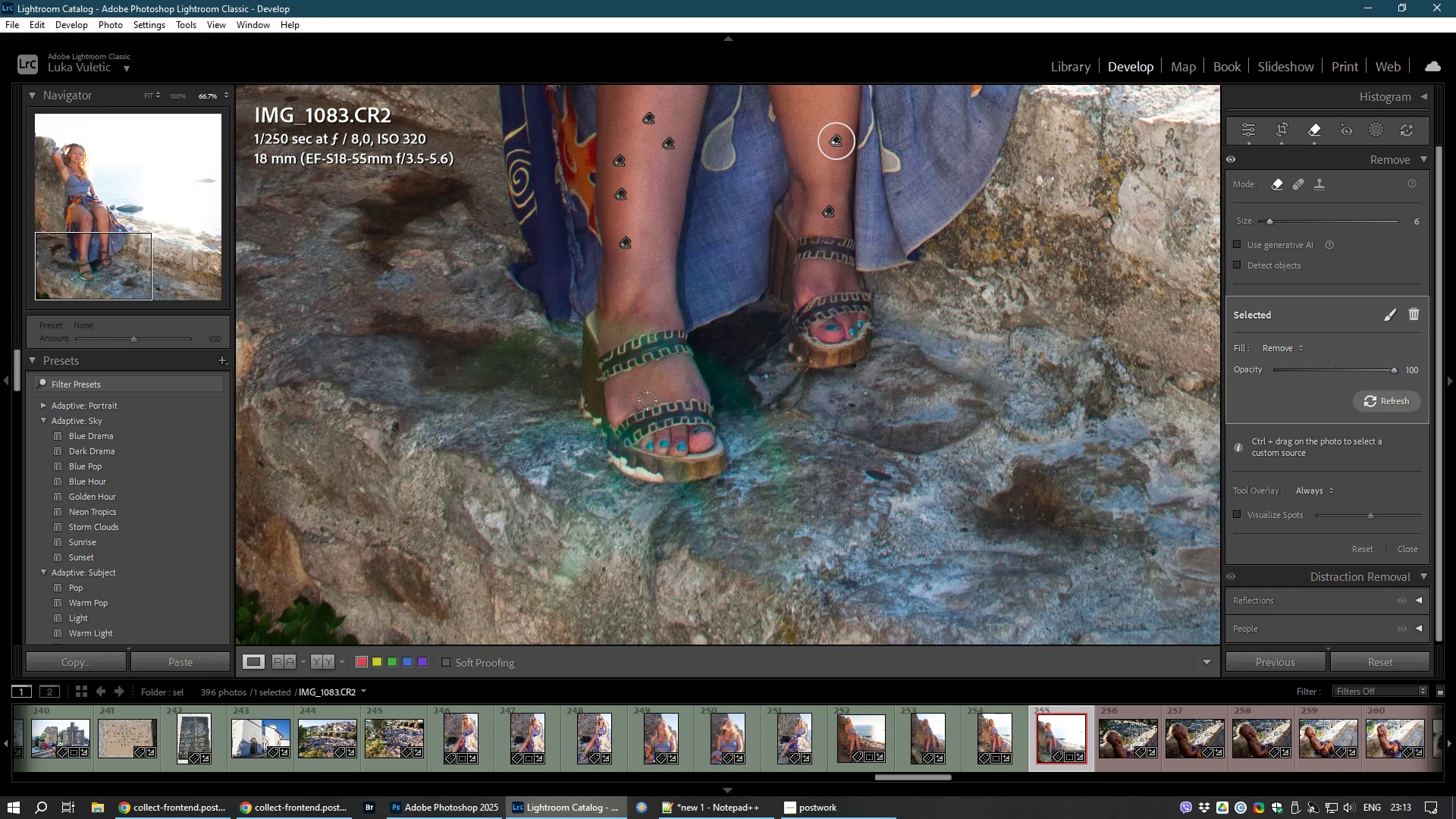 
scroll: coordinate [645, 400], scroll_direction: up, amount: 1.0
 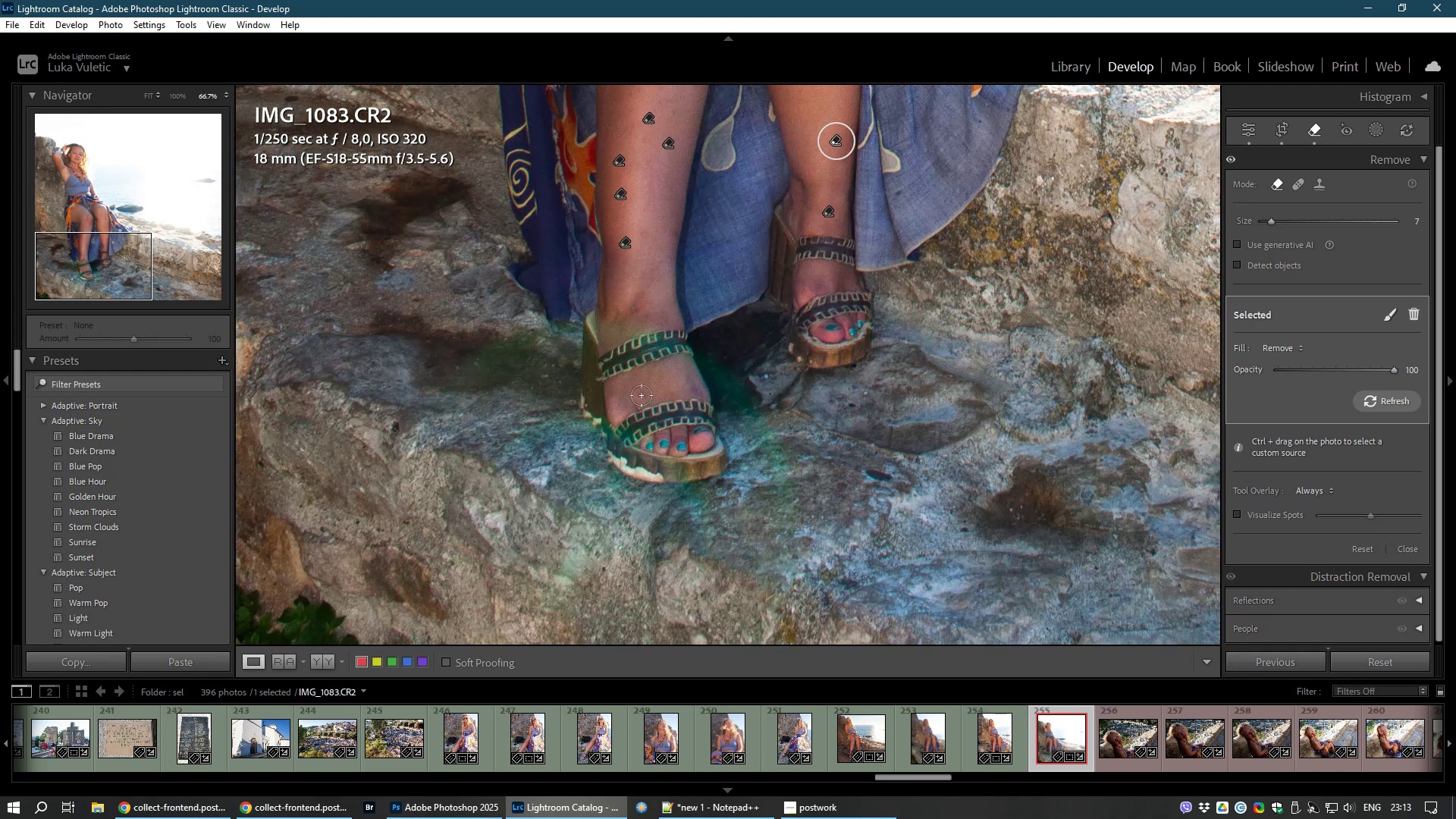 
left_click([643, 395])
 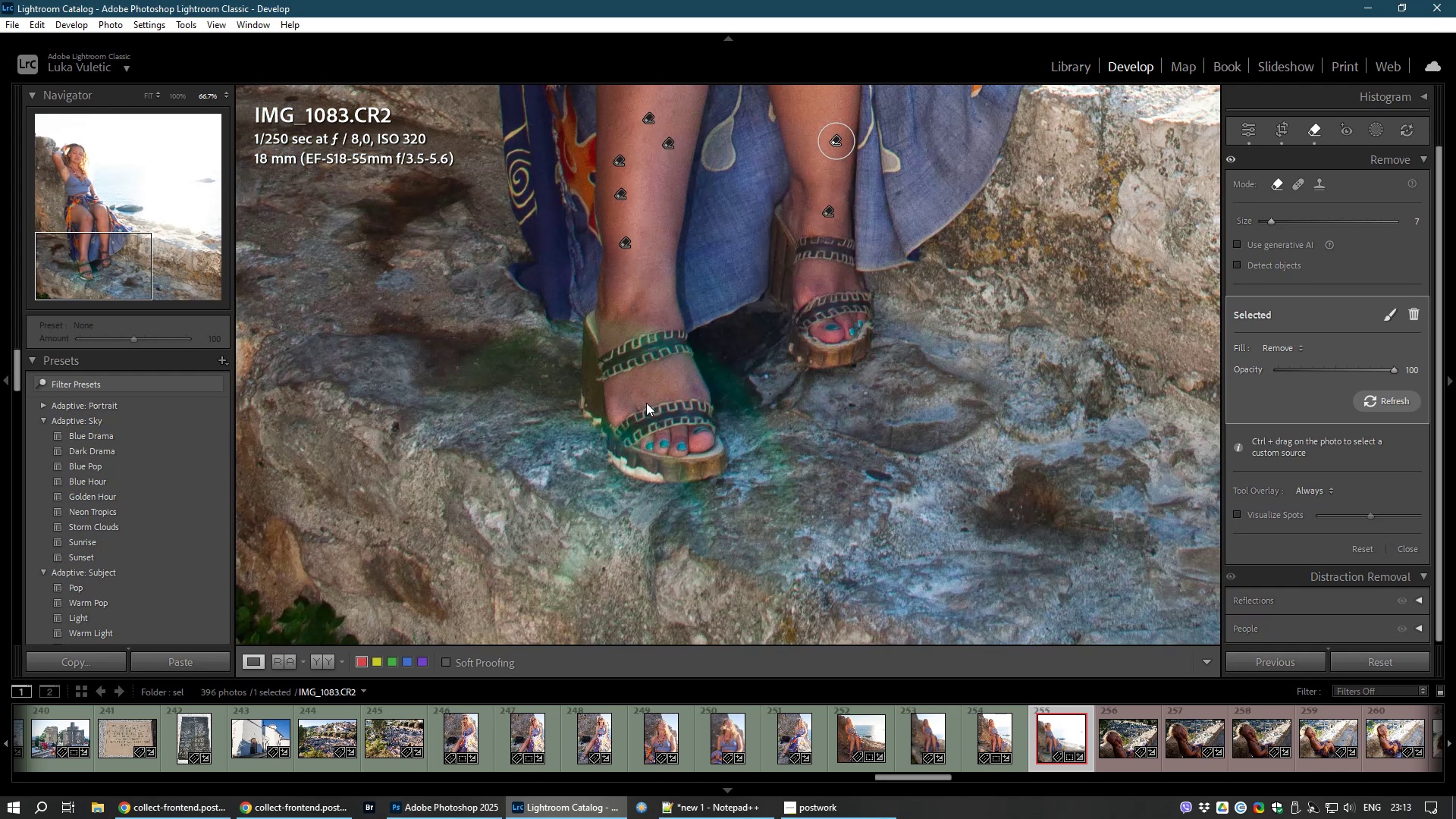 
scroll: coordinate [824, 286], scroll_direction: up, amount: 3.0
 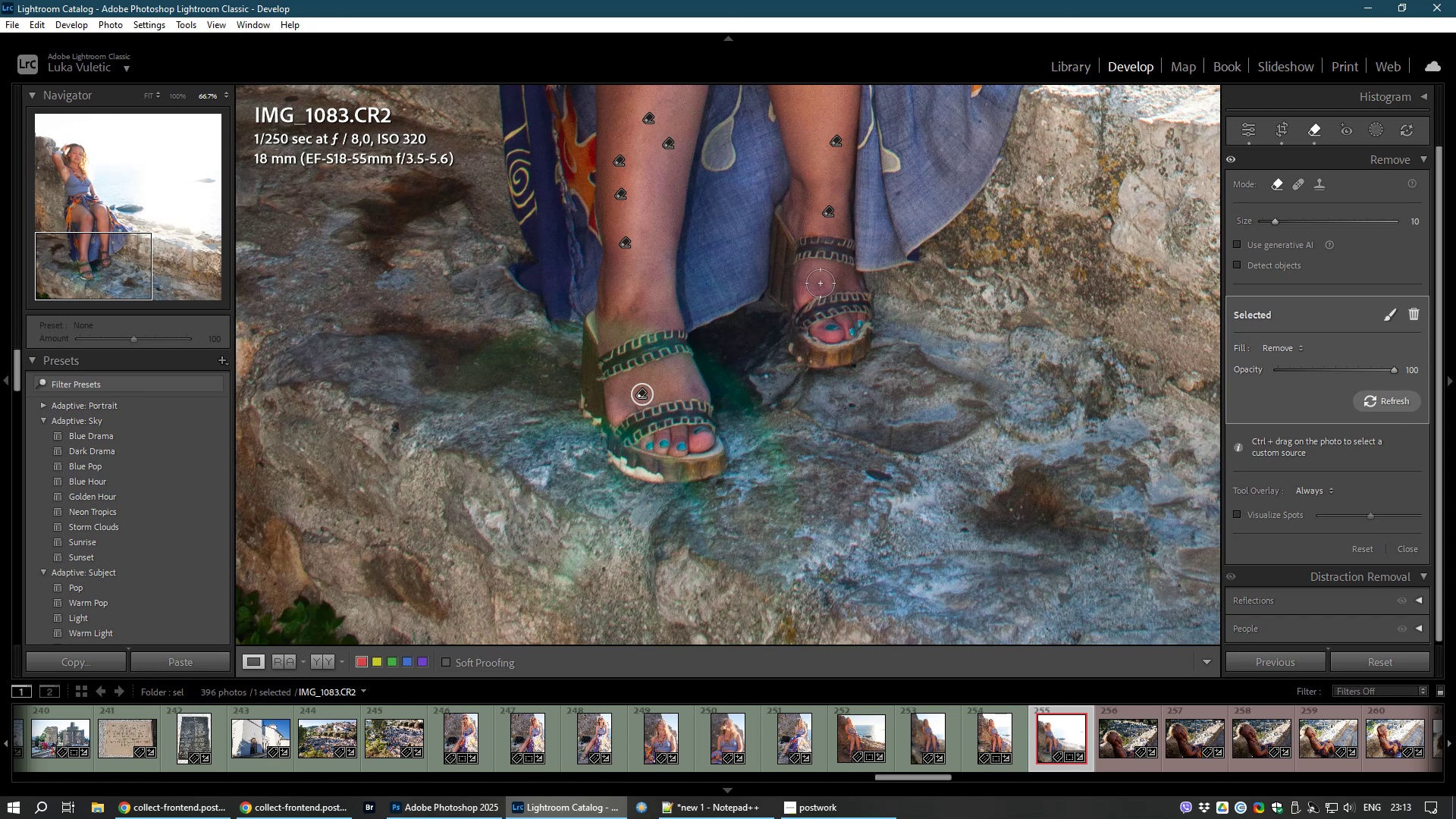 
left_click([818, 283])
 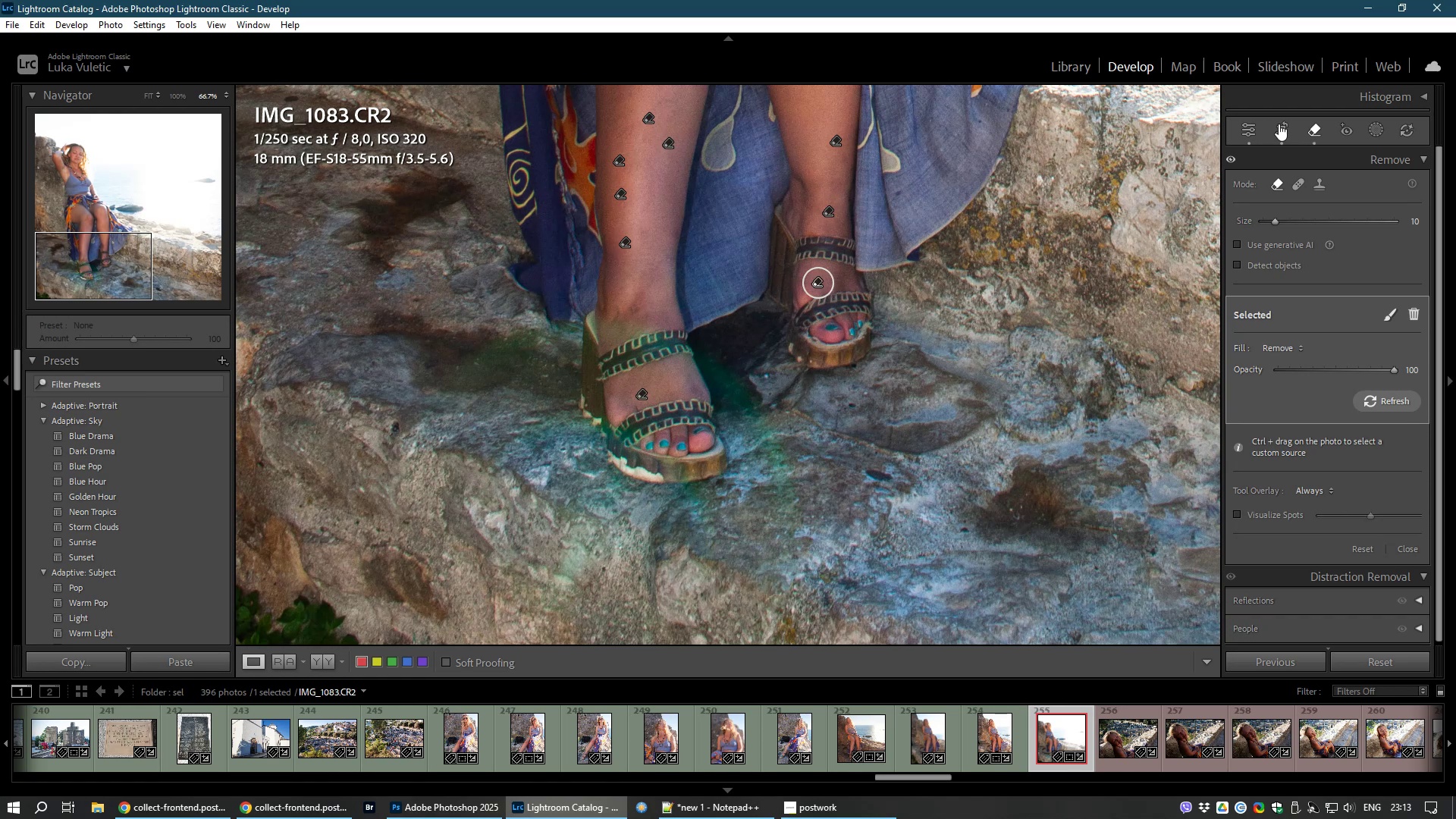 
left_click([1246, 126])
 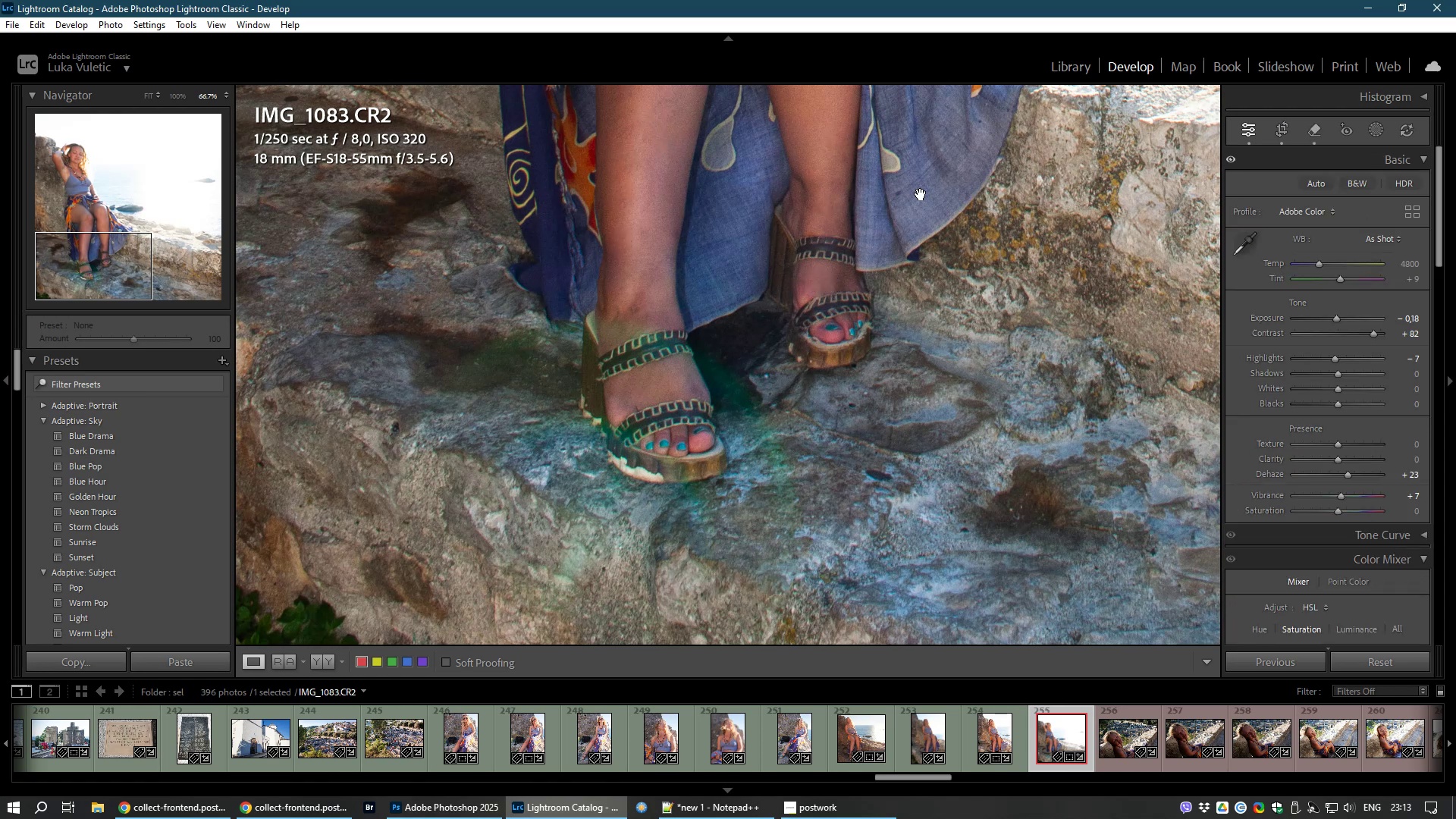 
wait(8.26)
 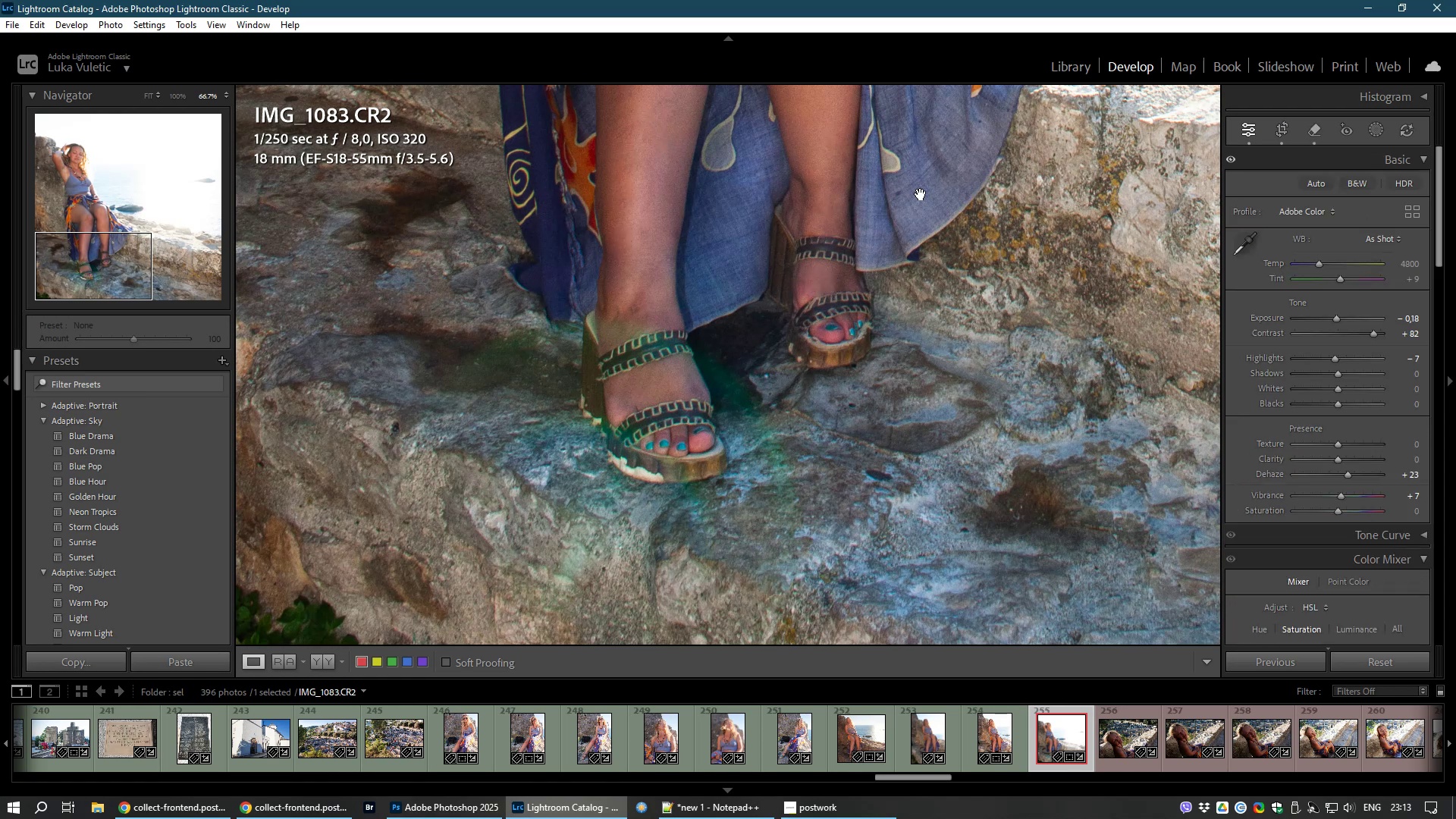 
left_click([152, 96])
 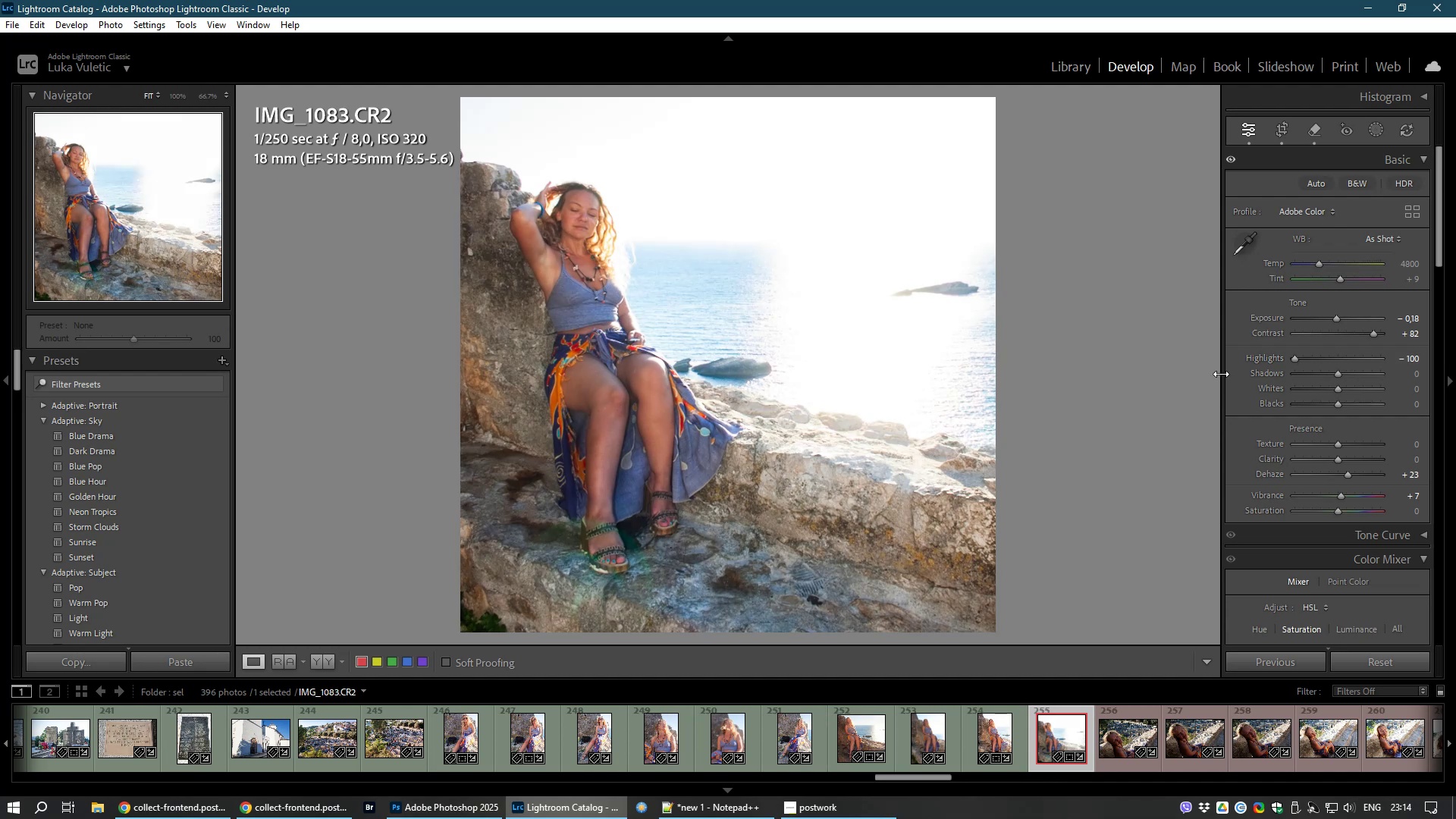 
wait(15.24)
 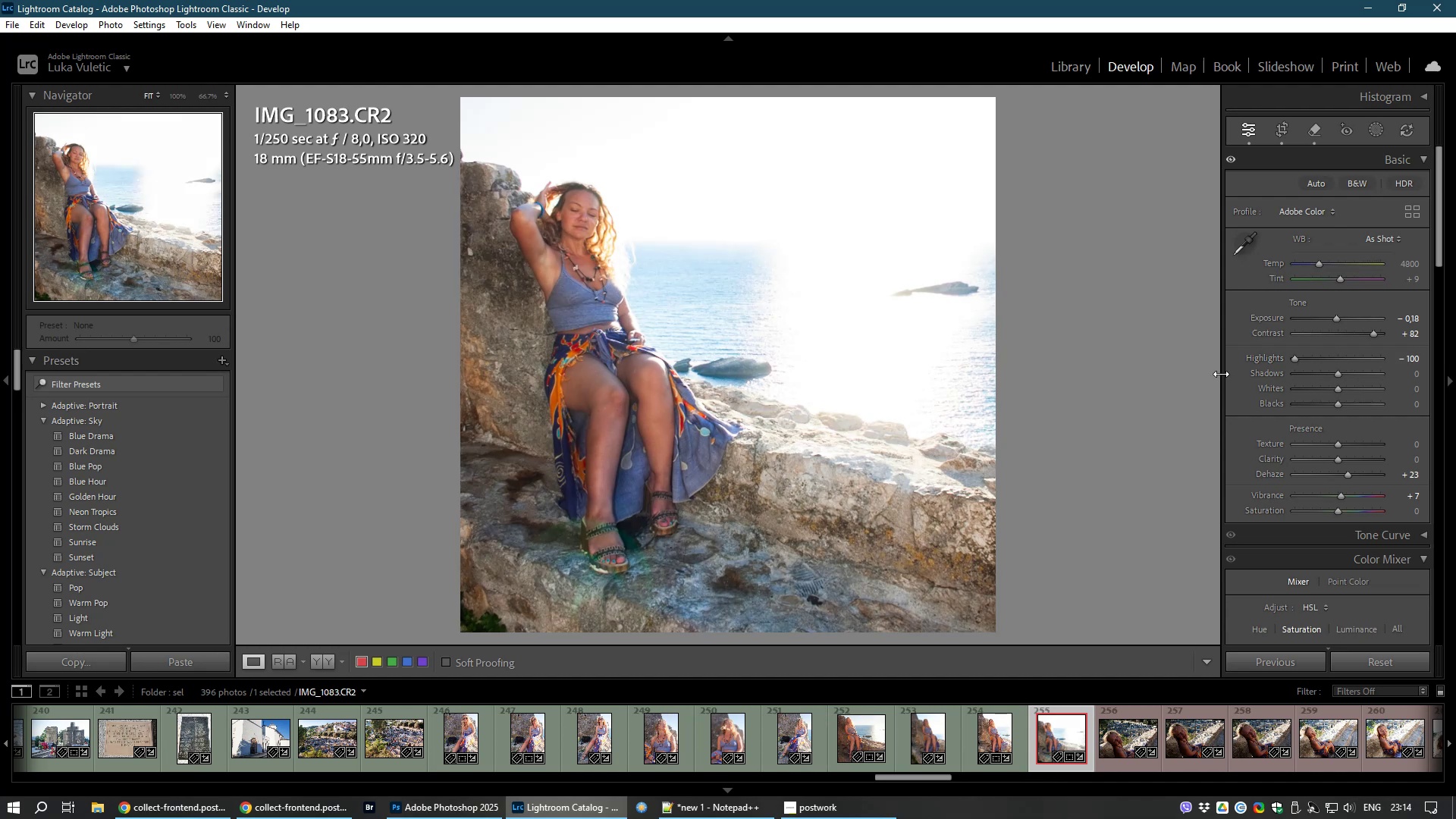 
key(8)
 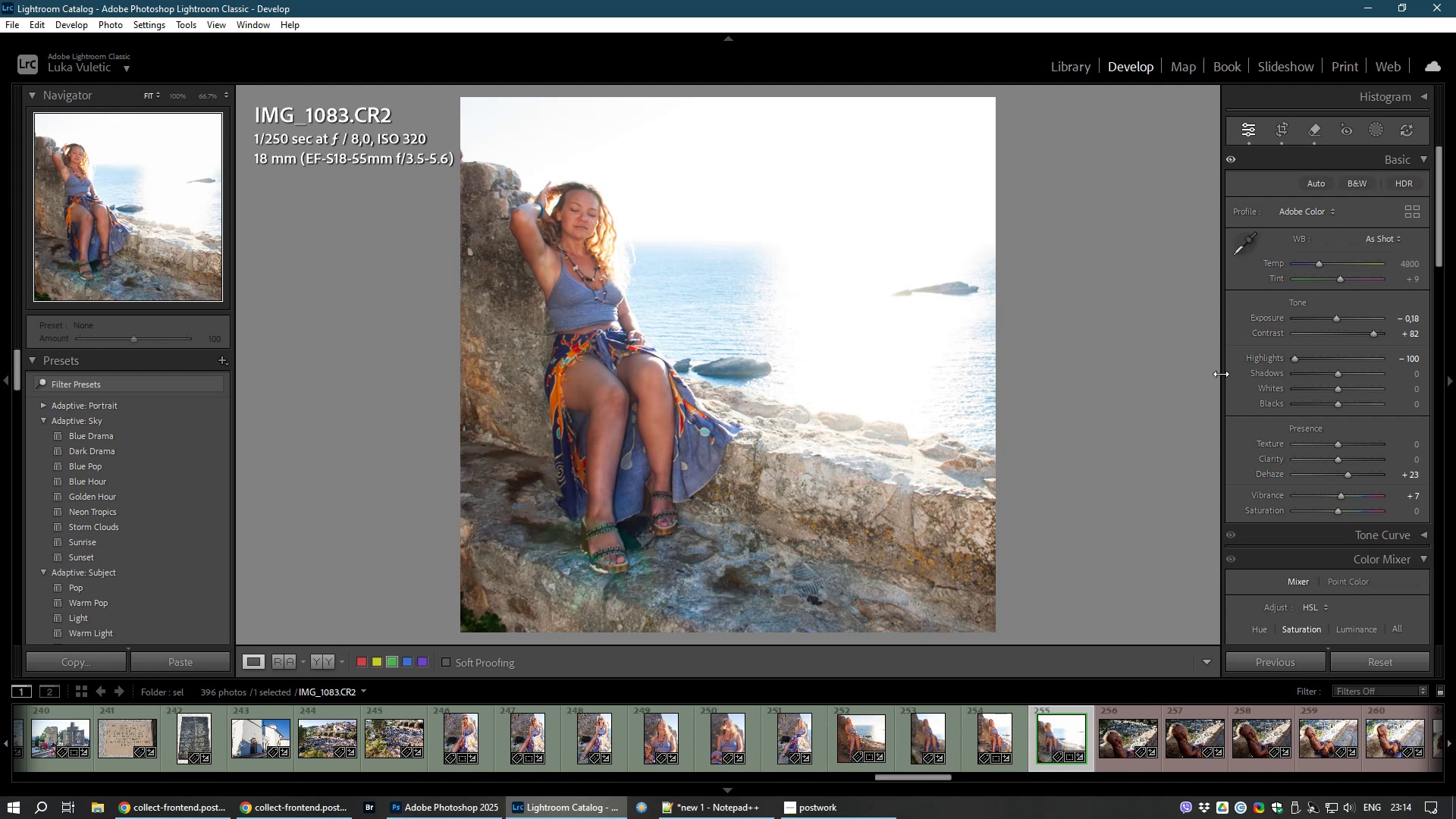 
wait(6.27)
 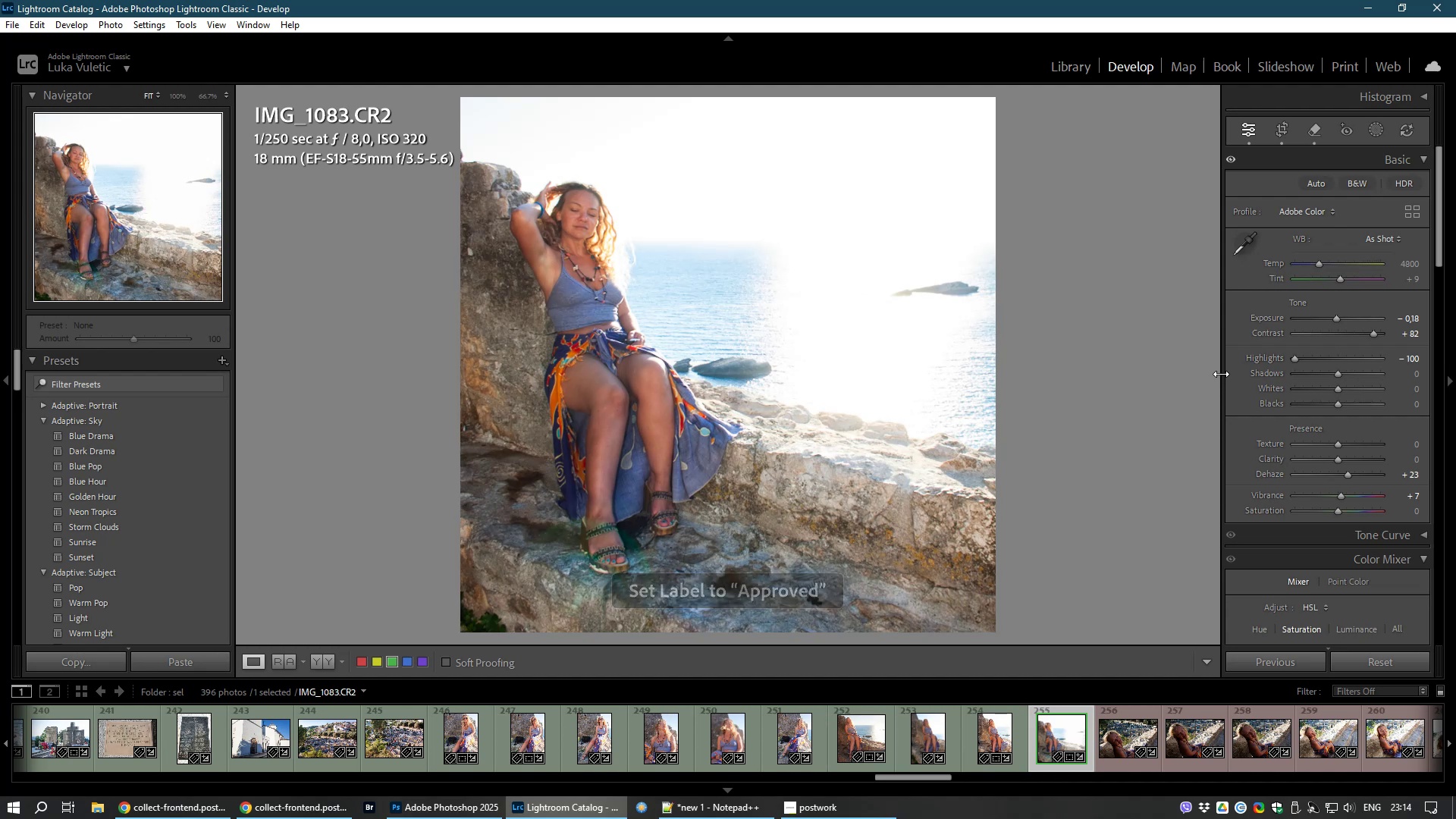 
left_click([655, 804])
 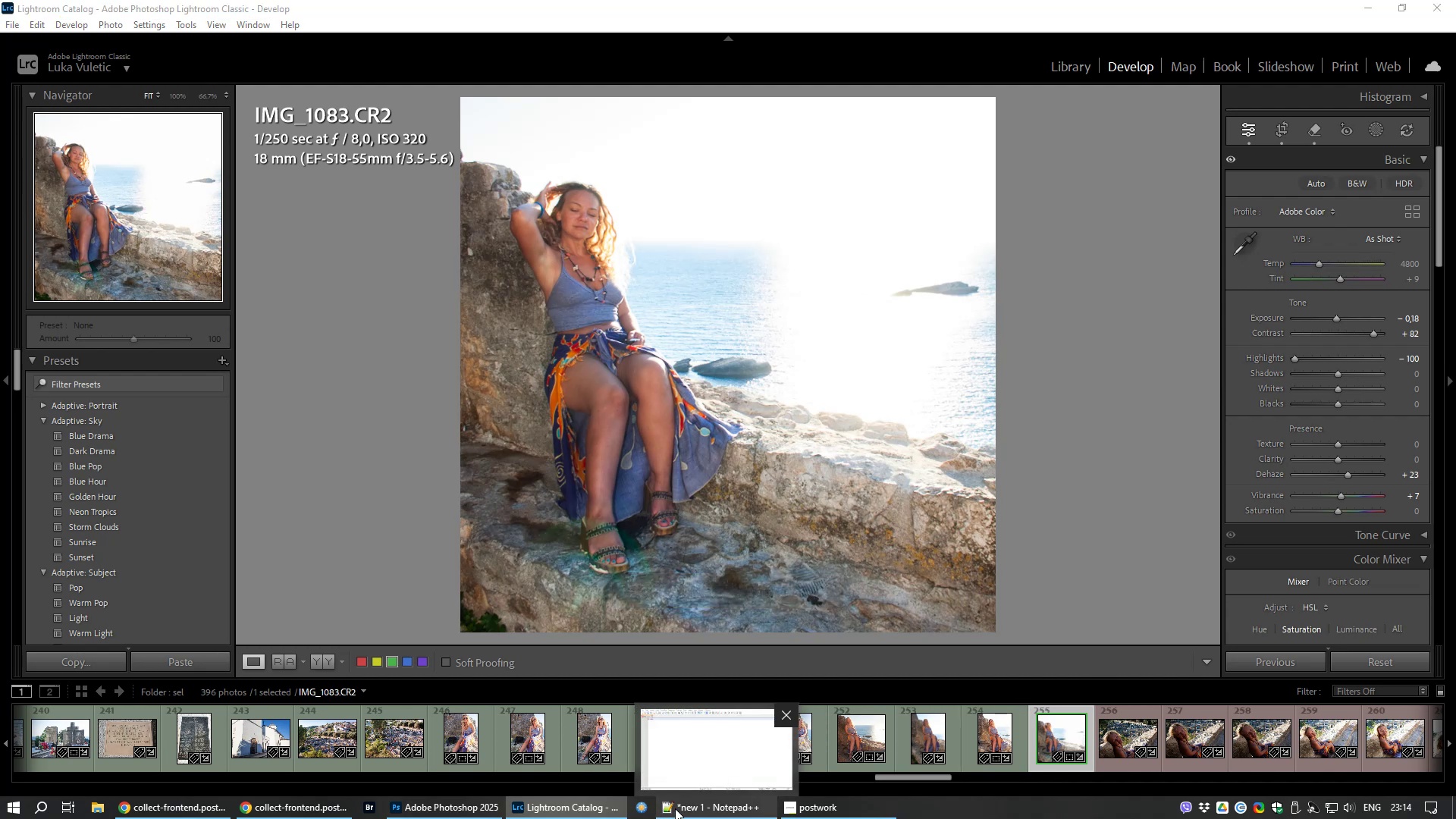 
left_click([675, 808])
 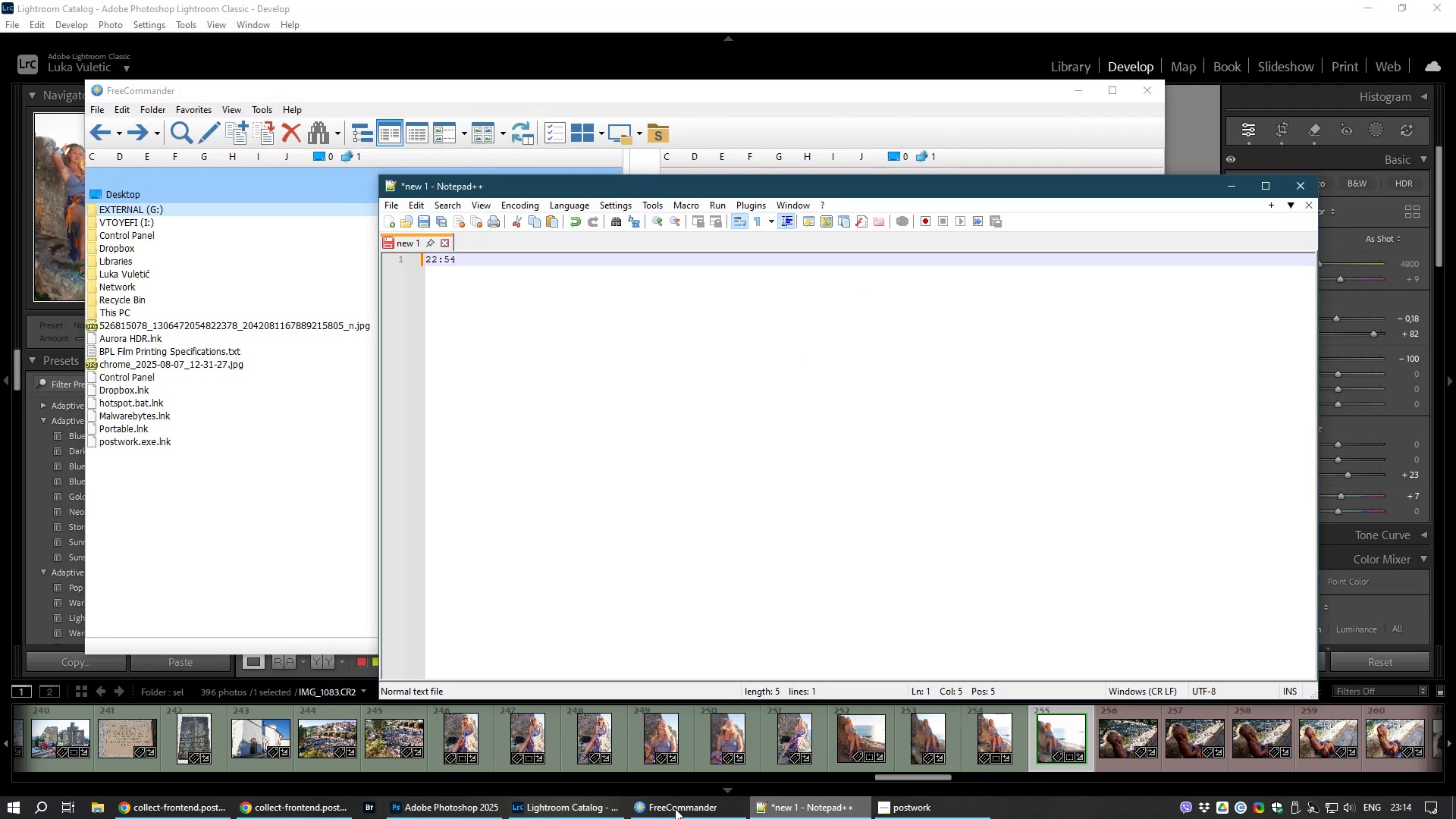 
left_click([675, 808])
 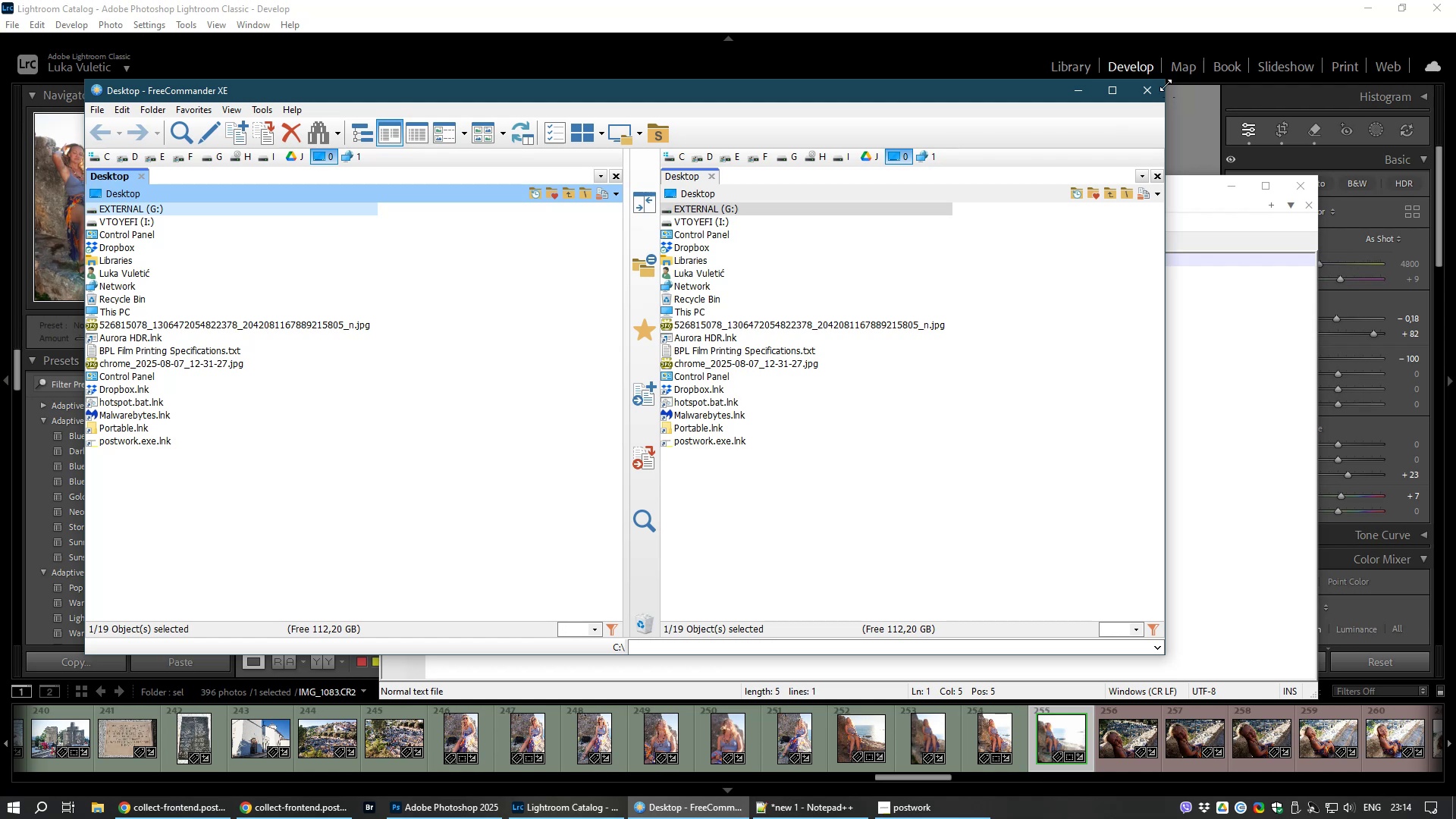 
left_click([1142, 93])
 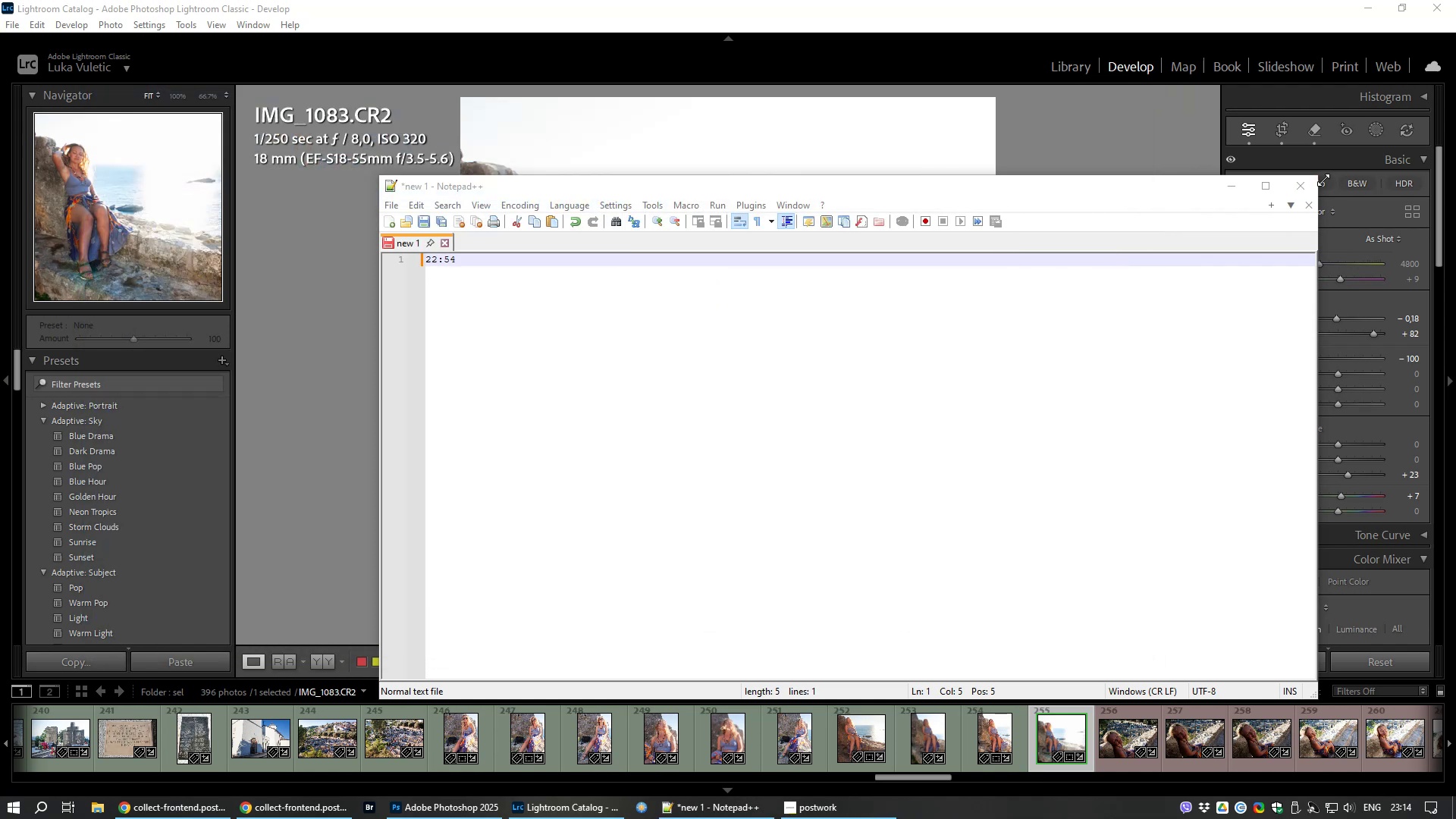 
left_click([1294, 187])
 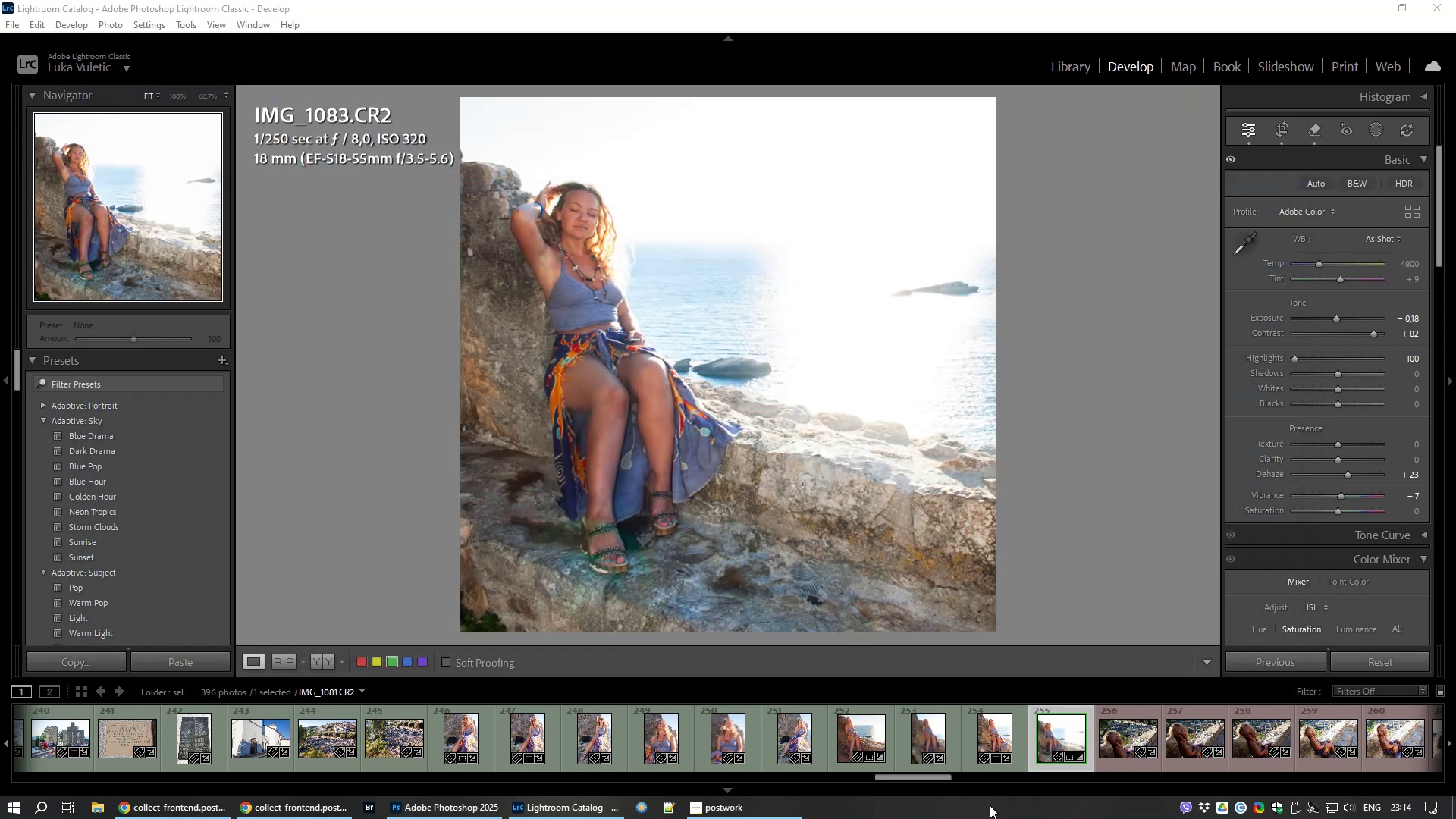 
left_click([1110, 738])
 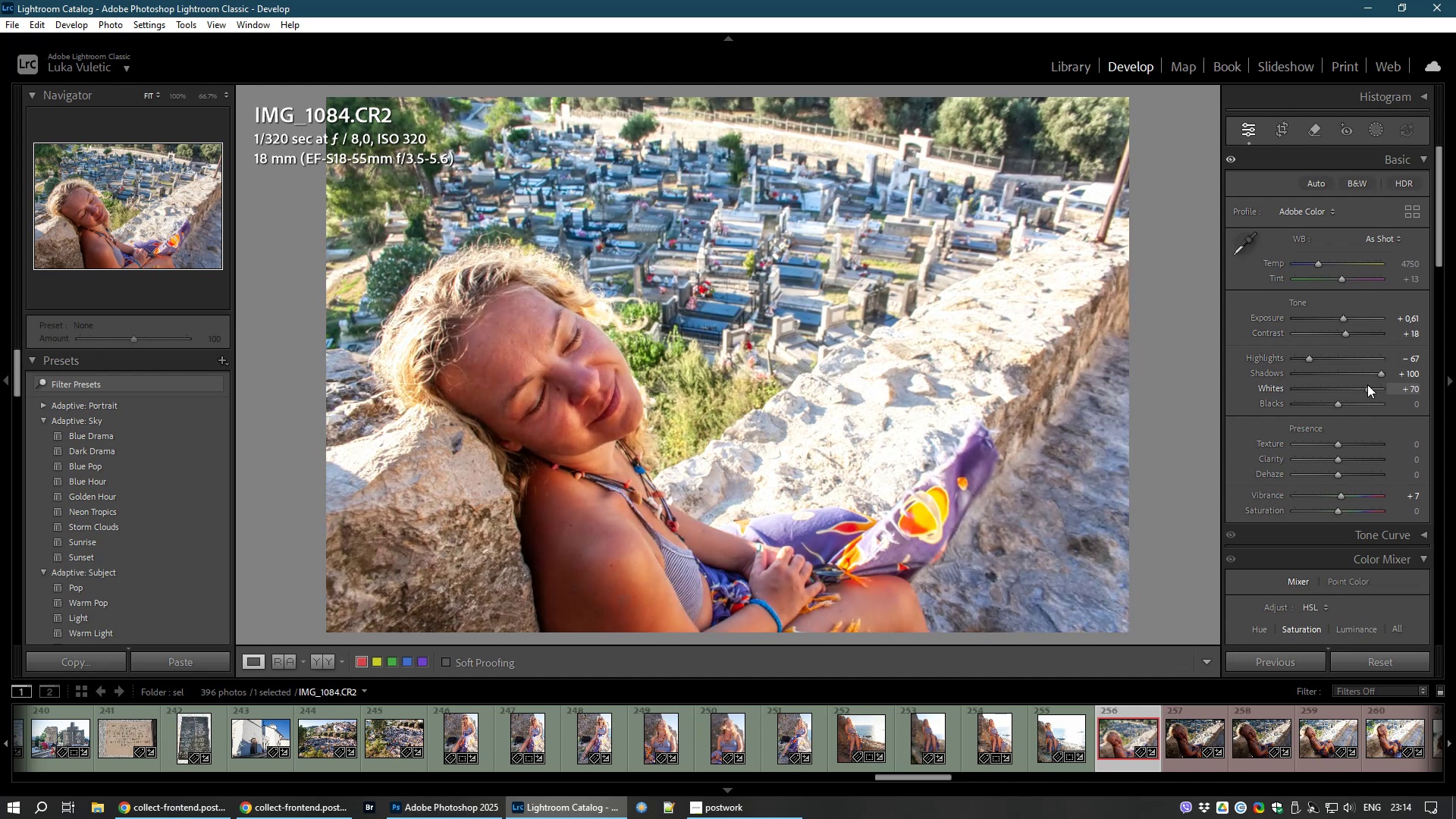 
wait(35.79)
 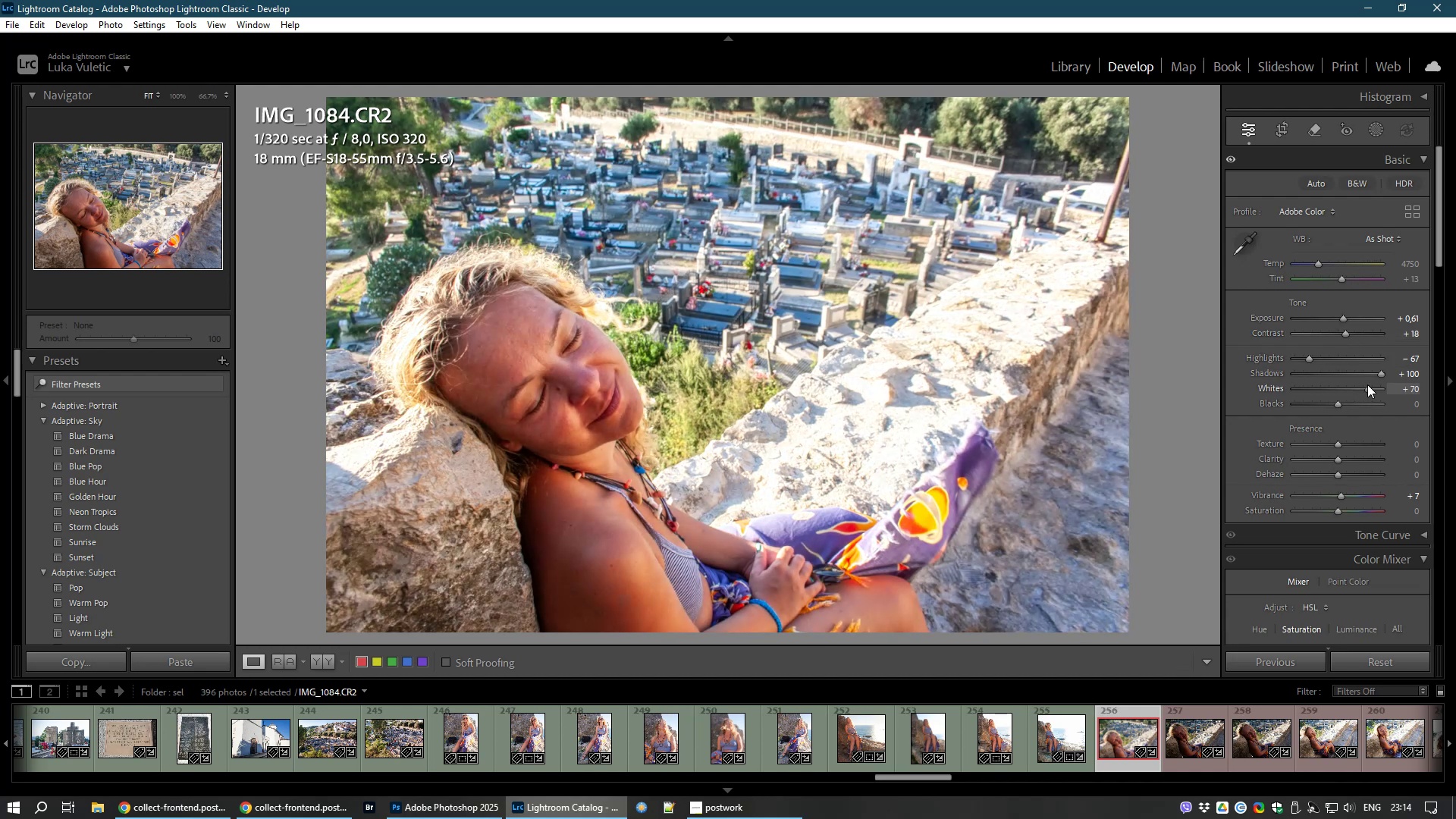 
key(8)
 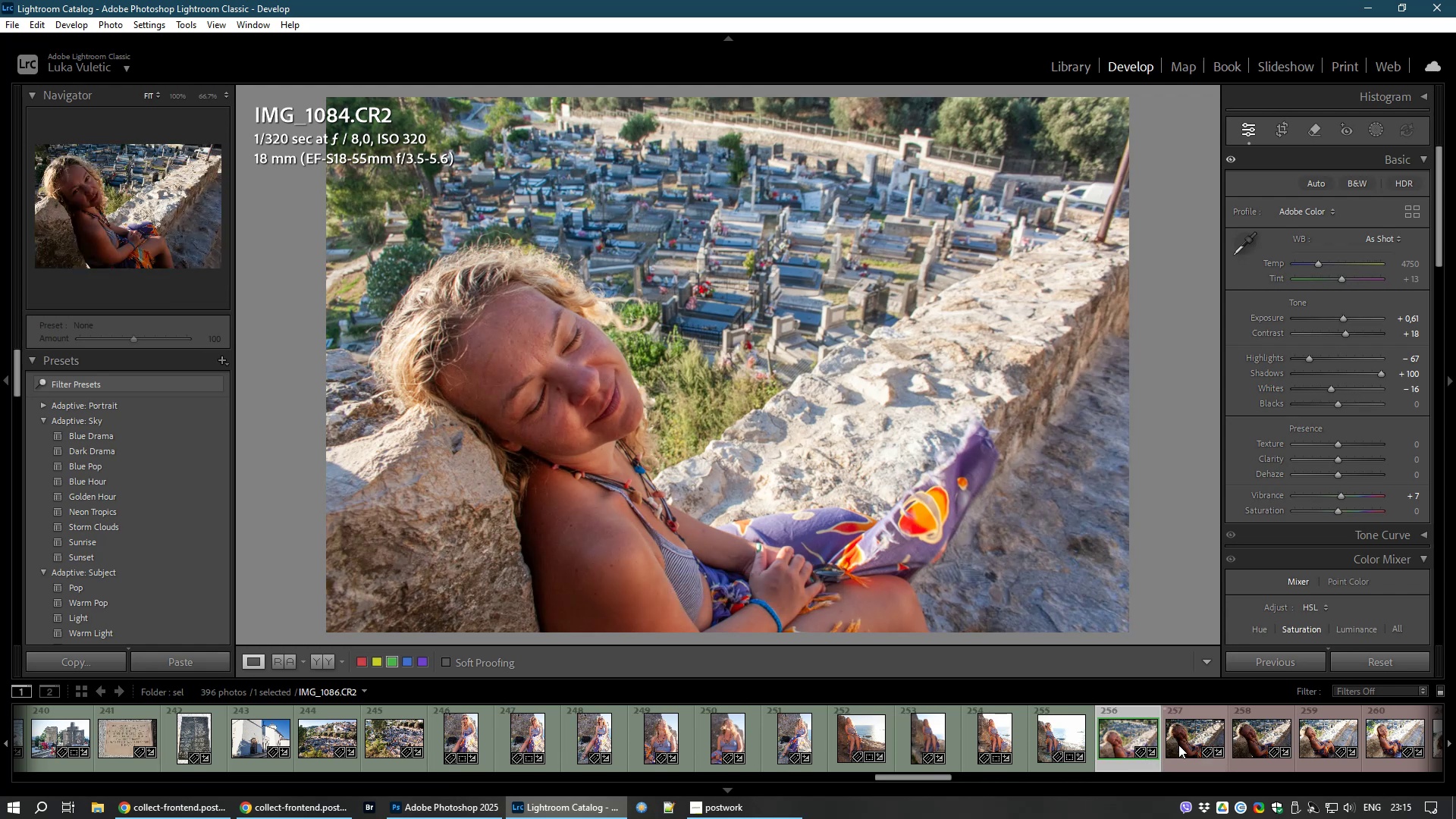 
left_click([1180, 745])
 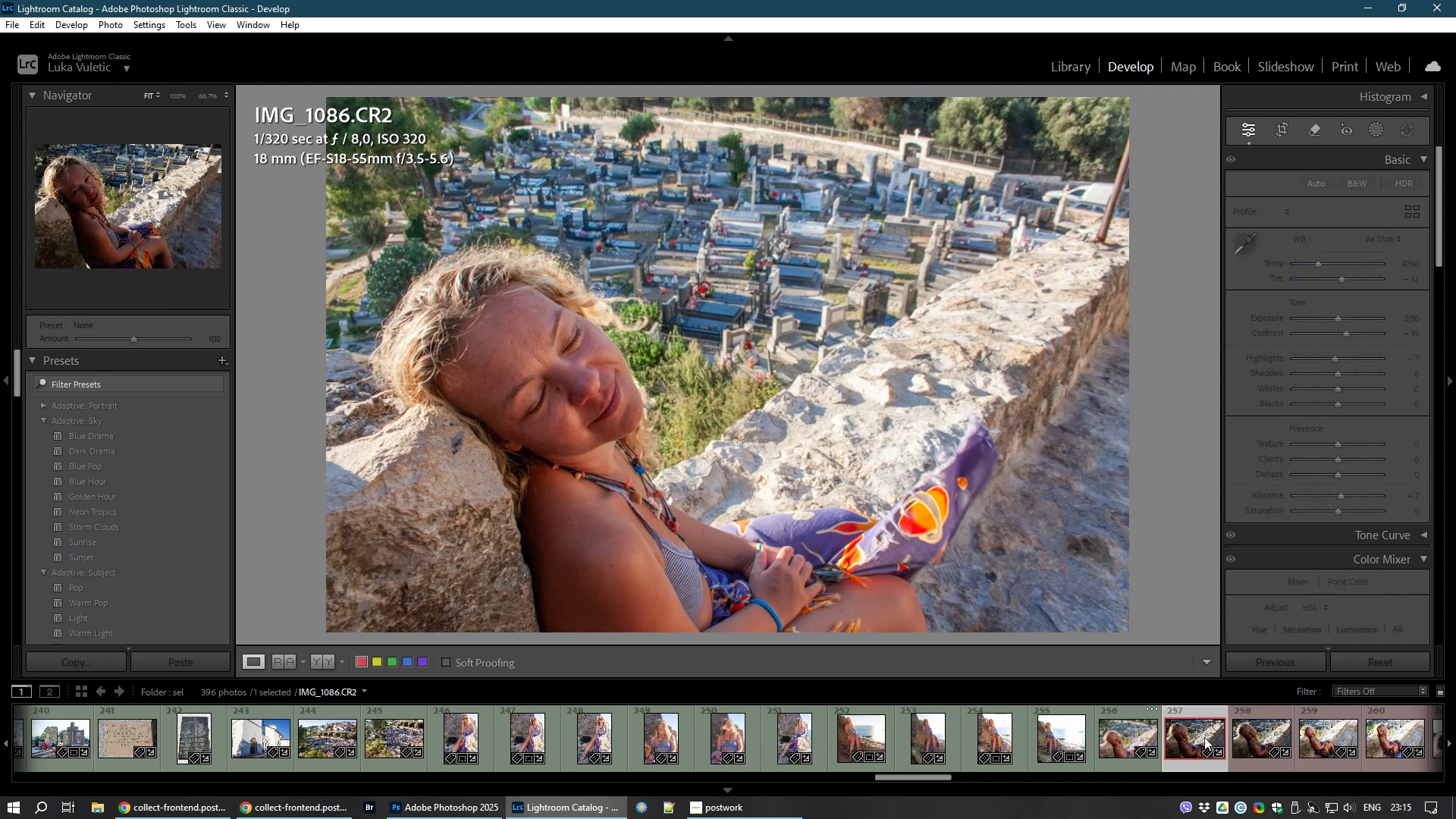 
mouse_move([1213, 654])
 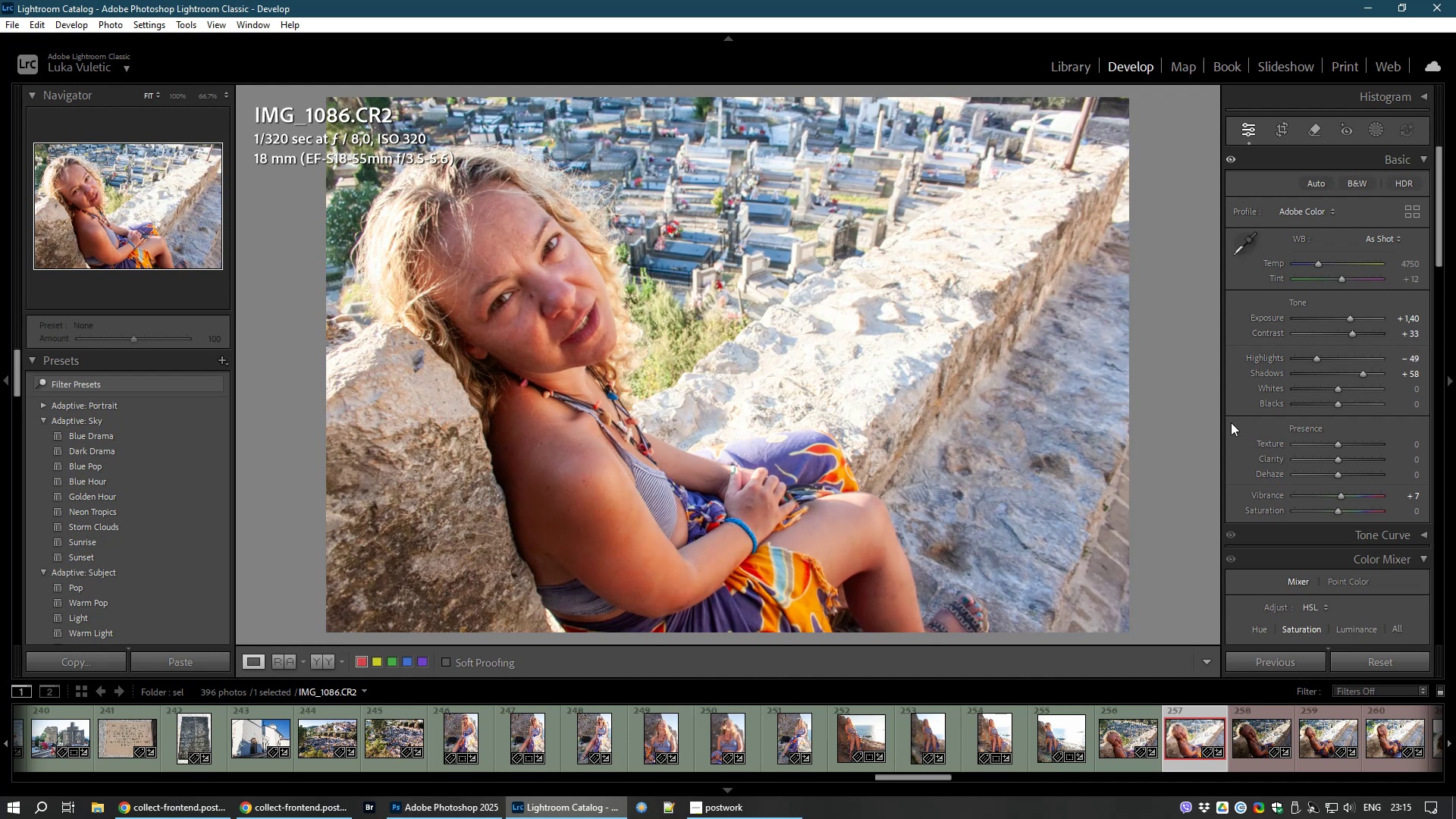 
wait(22.29)
 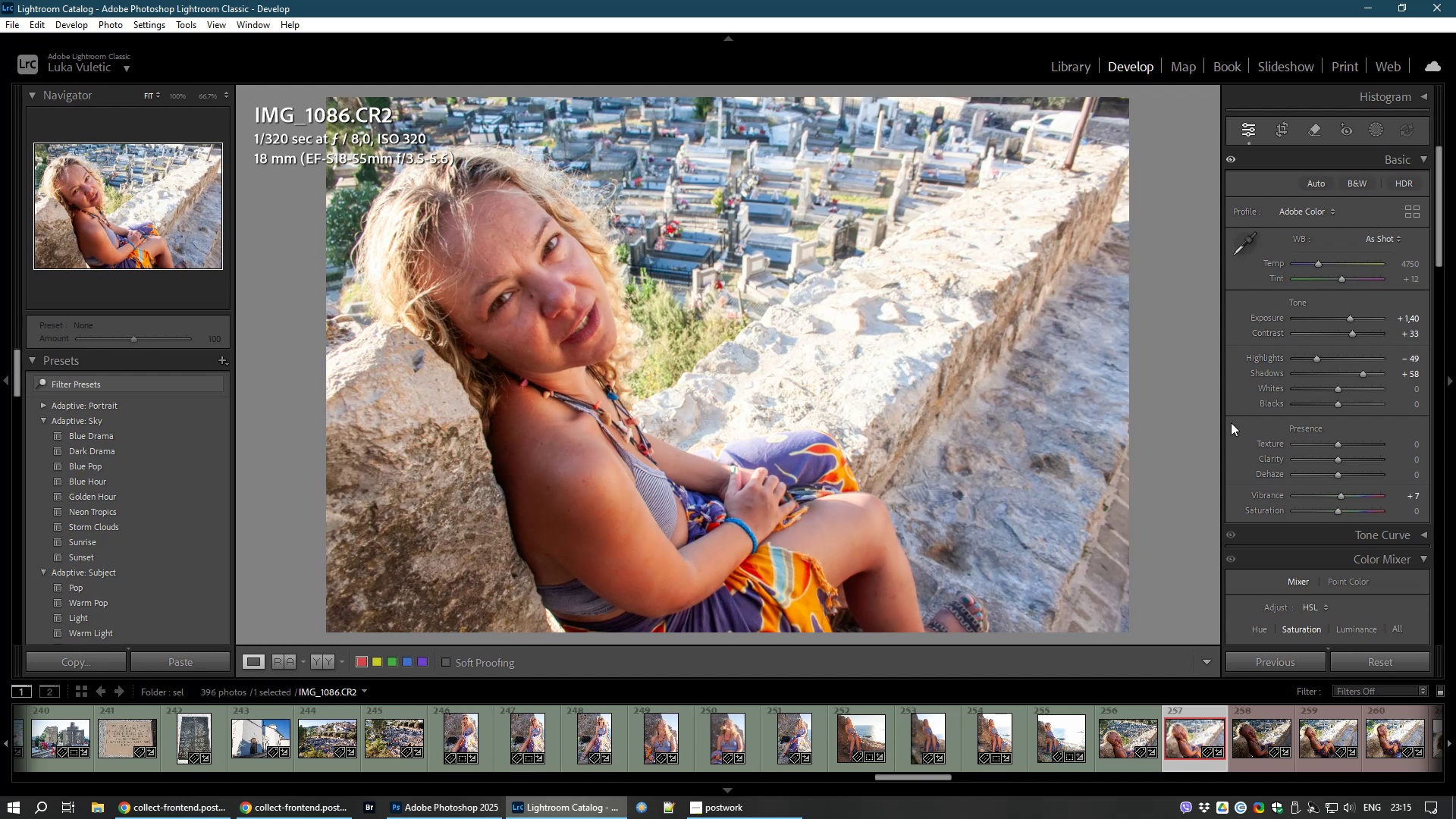 
key(8)
 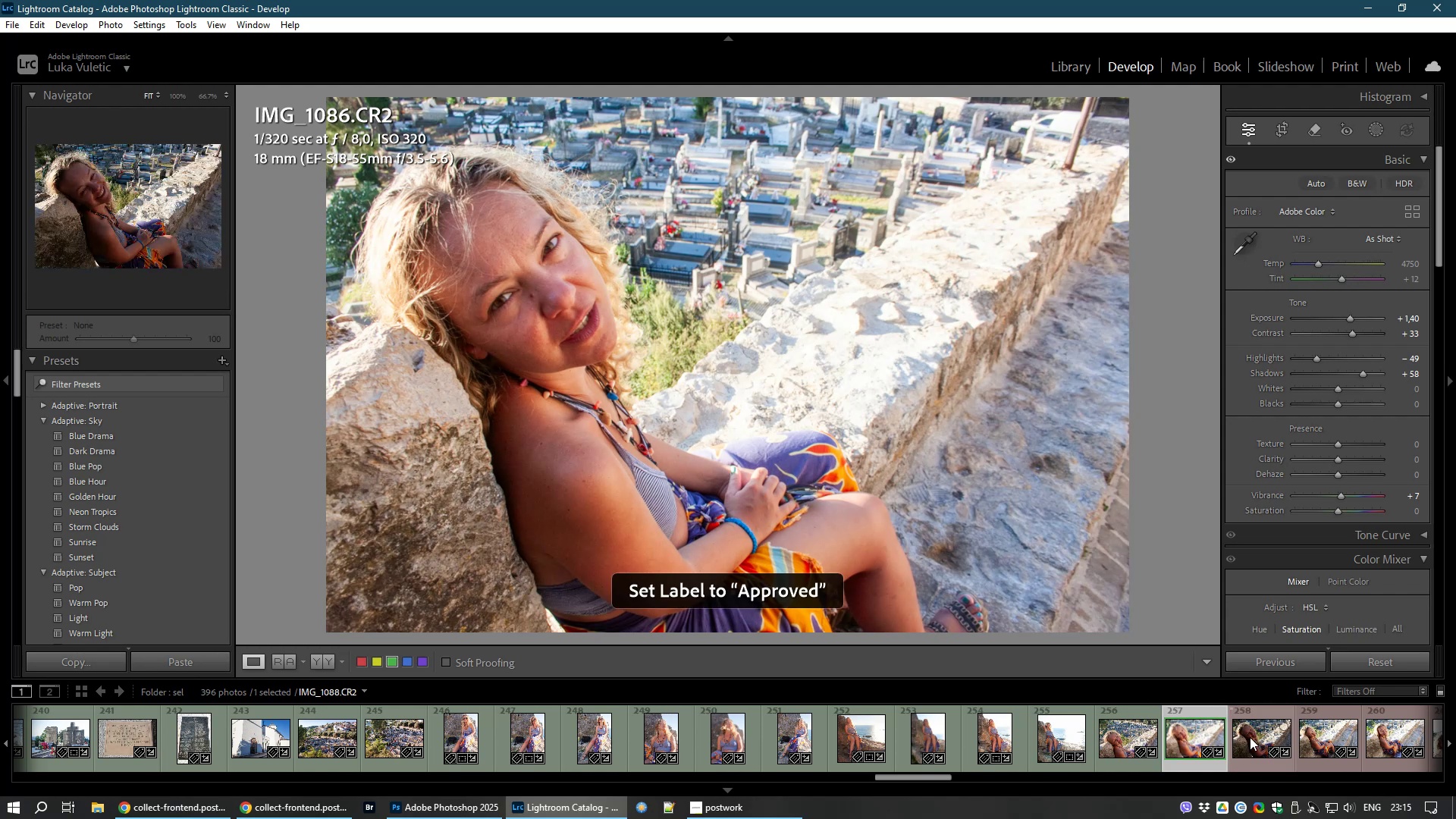 
left_click([1250, 737])
 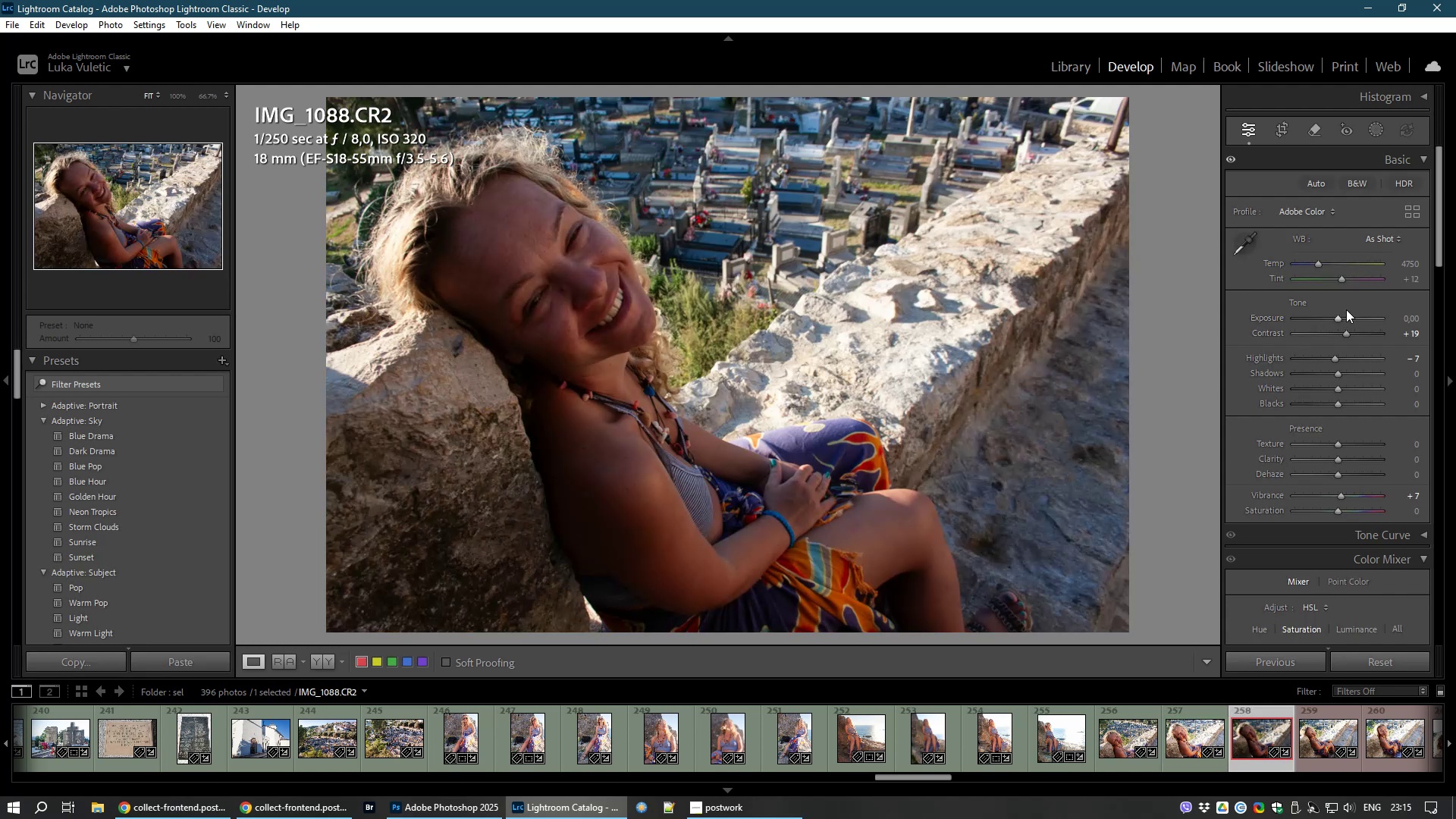 
wait(9.58)
 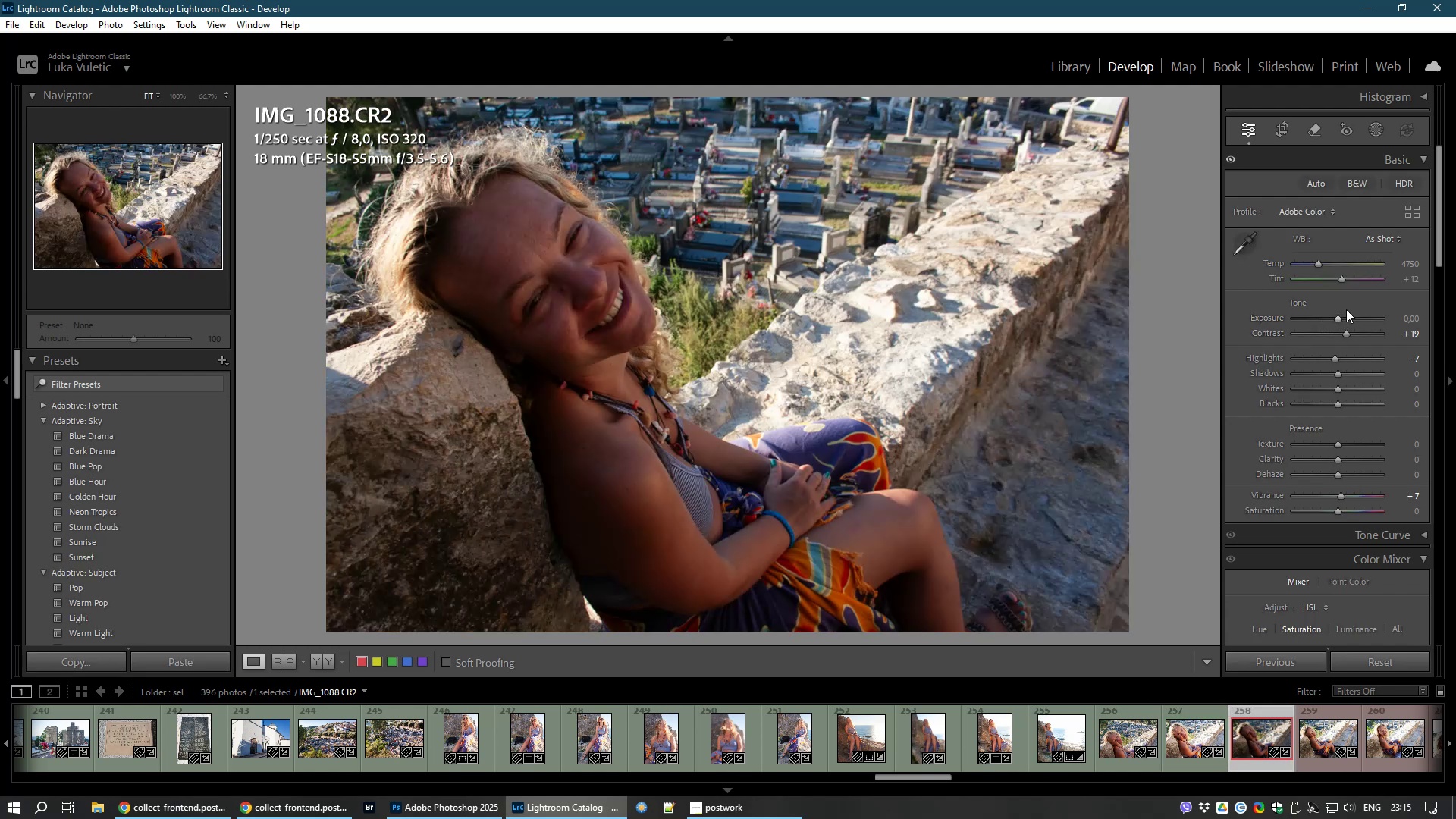 
right_click([1353, 321])
 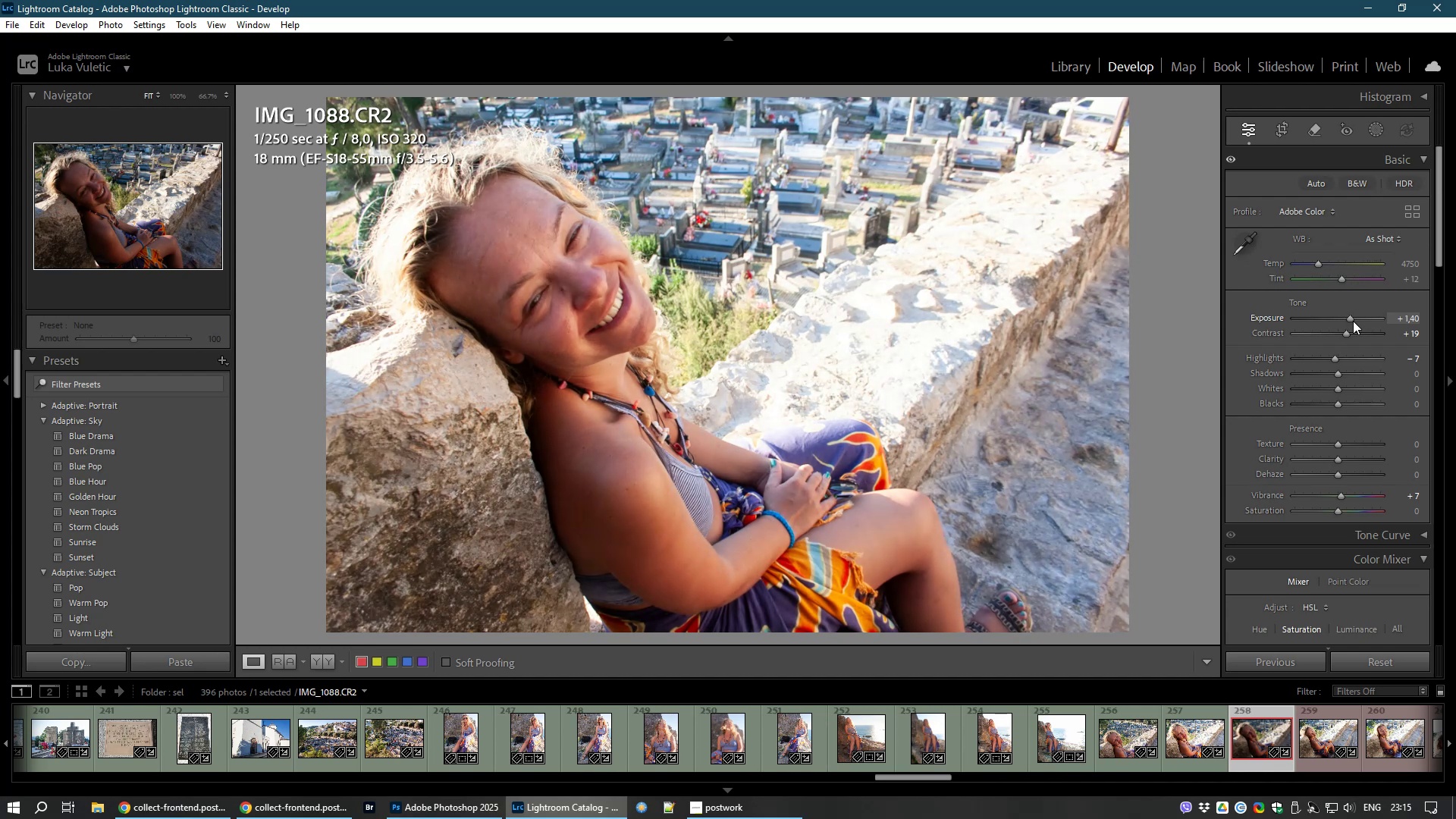 
left_click([1353, 321])
 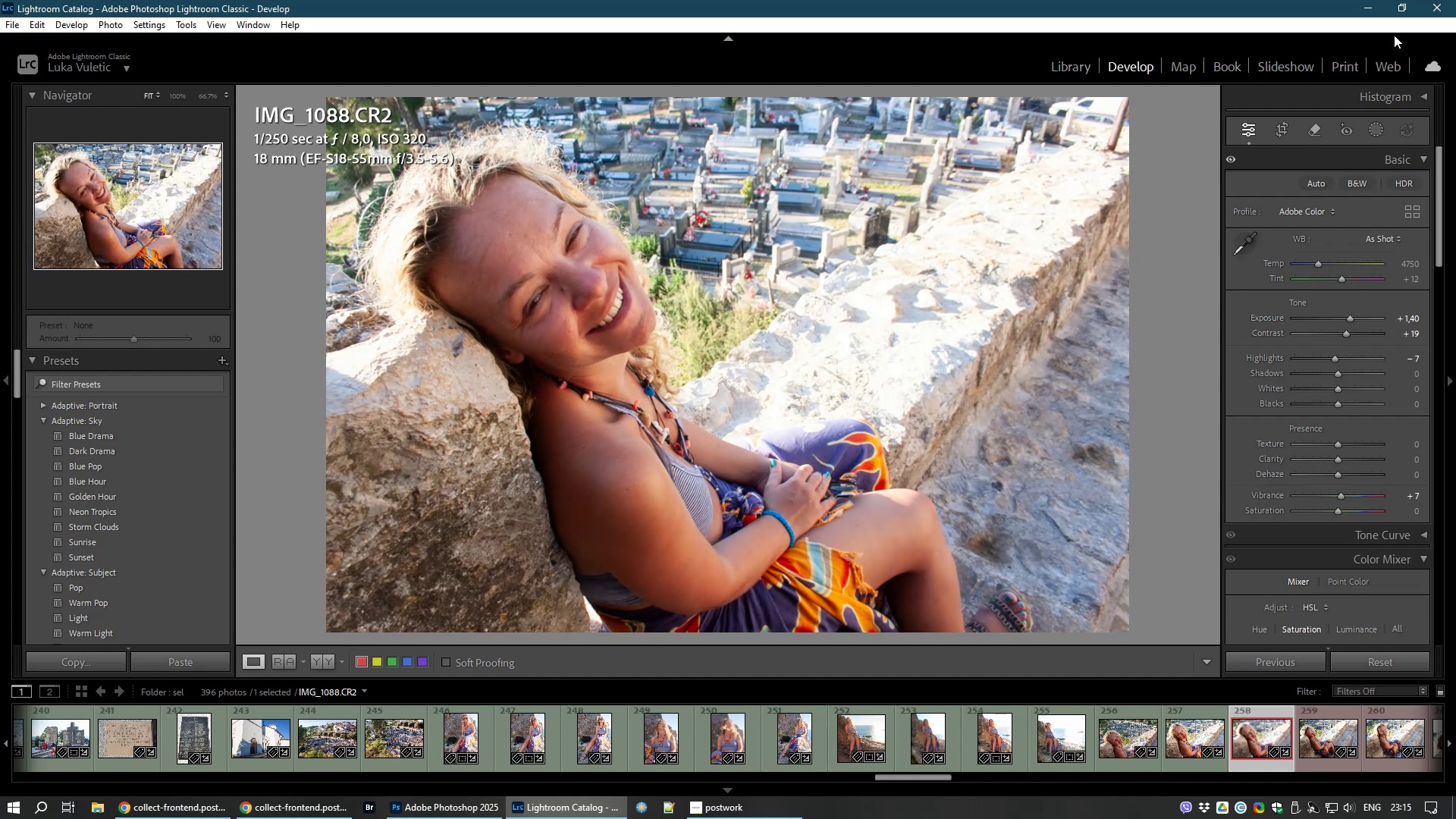 
wait(8.19)
 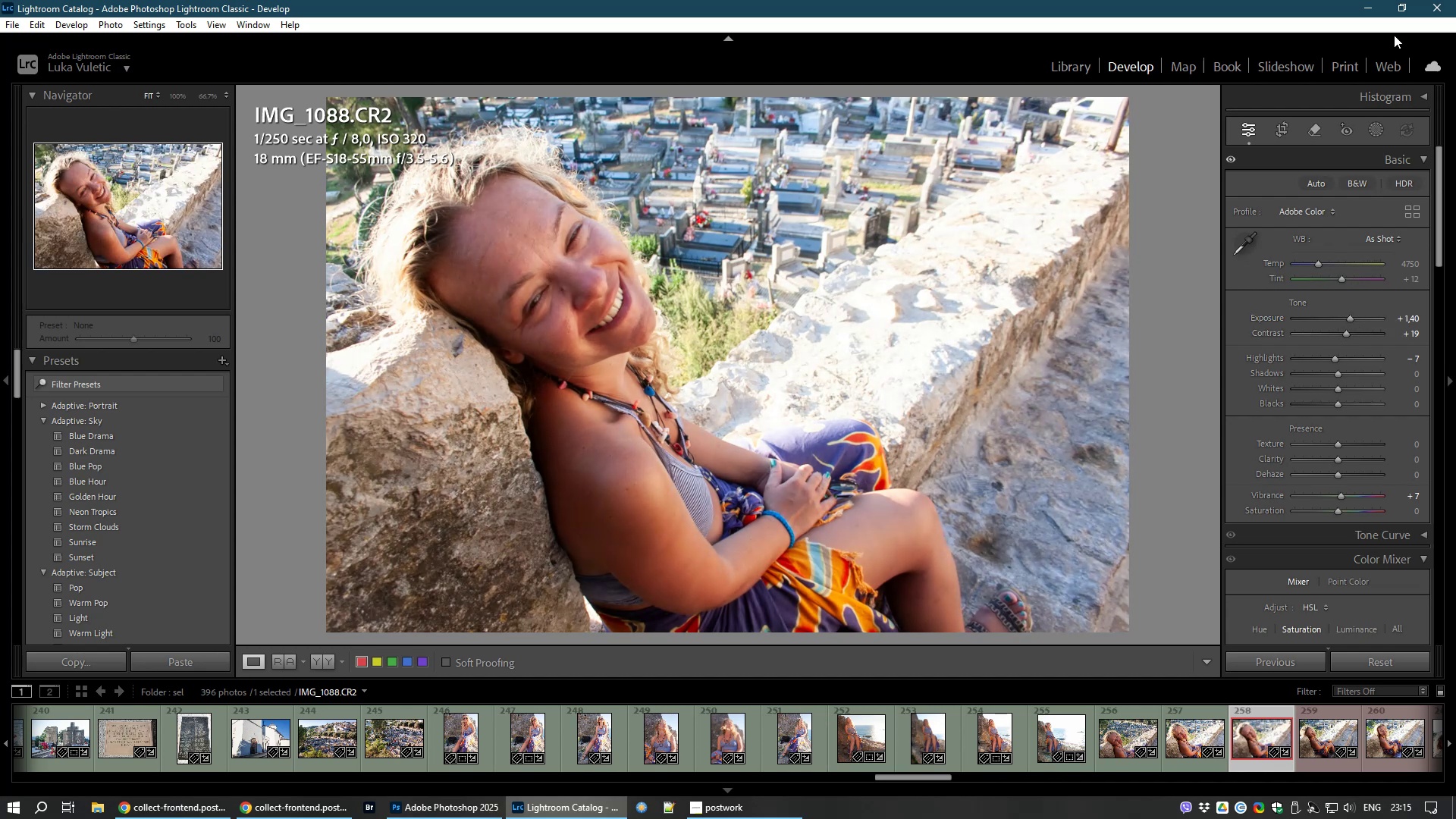 
left_click([1381, 134])
 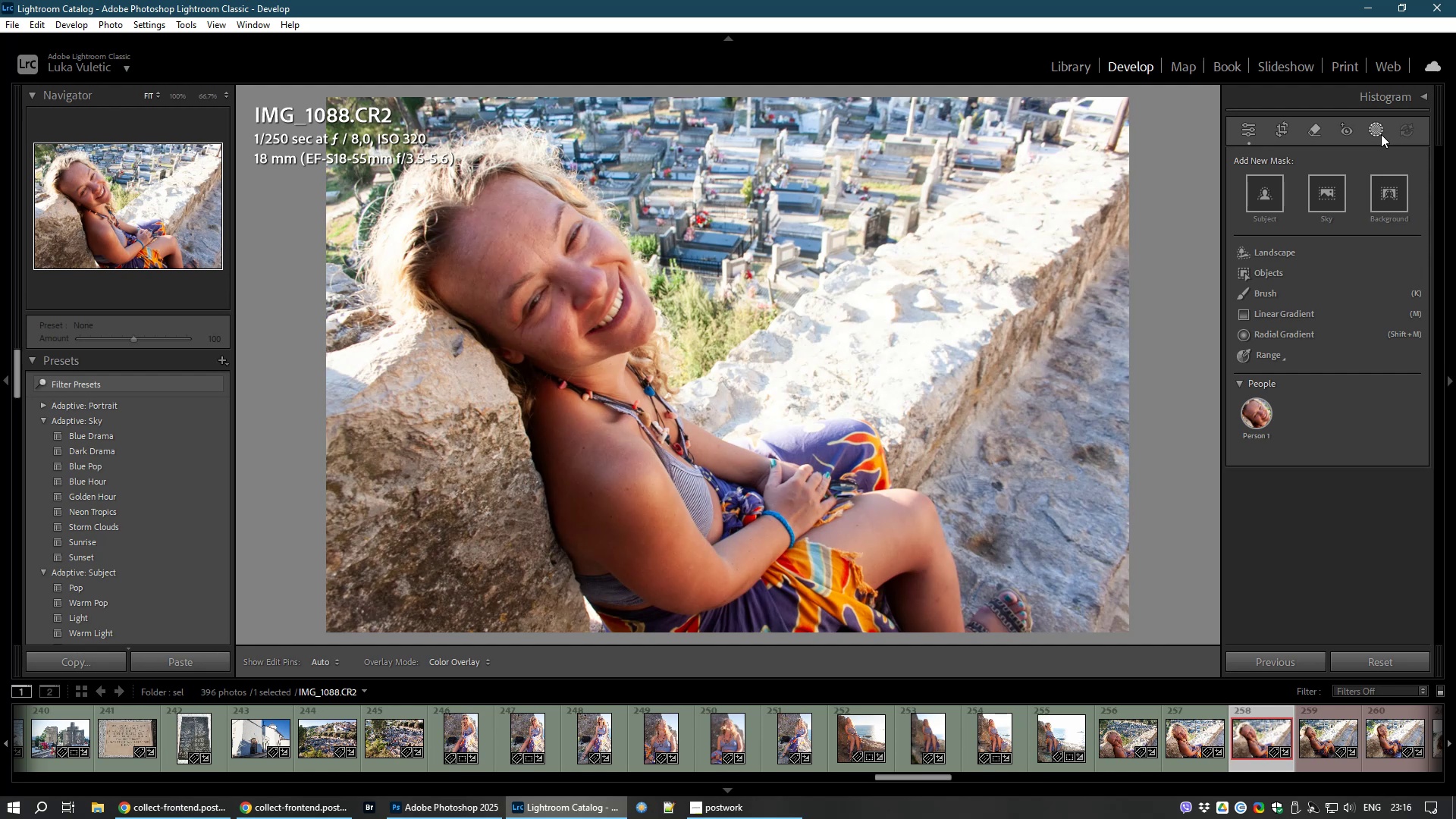 
wait(66.12)
 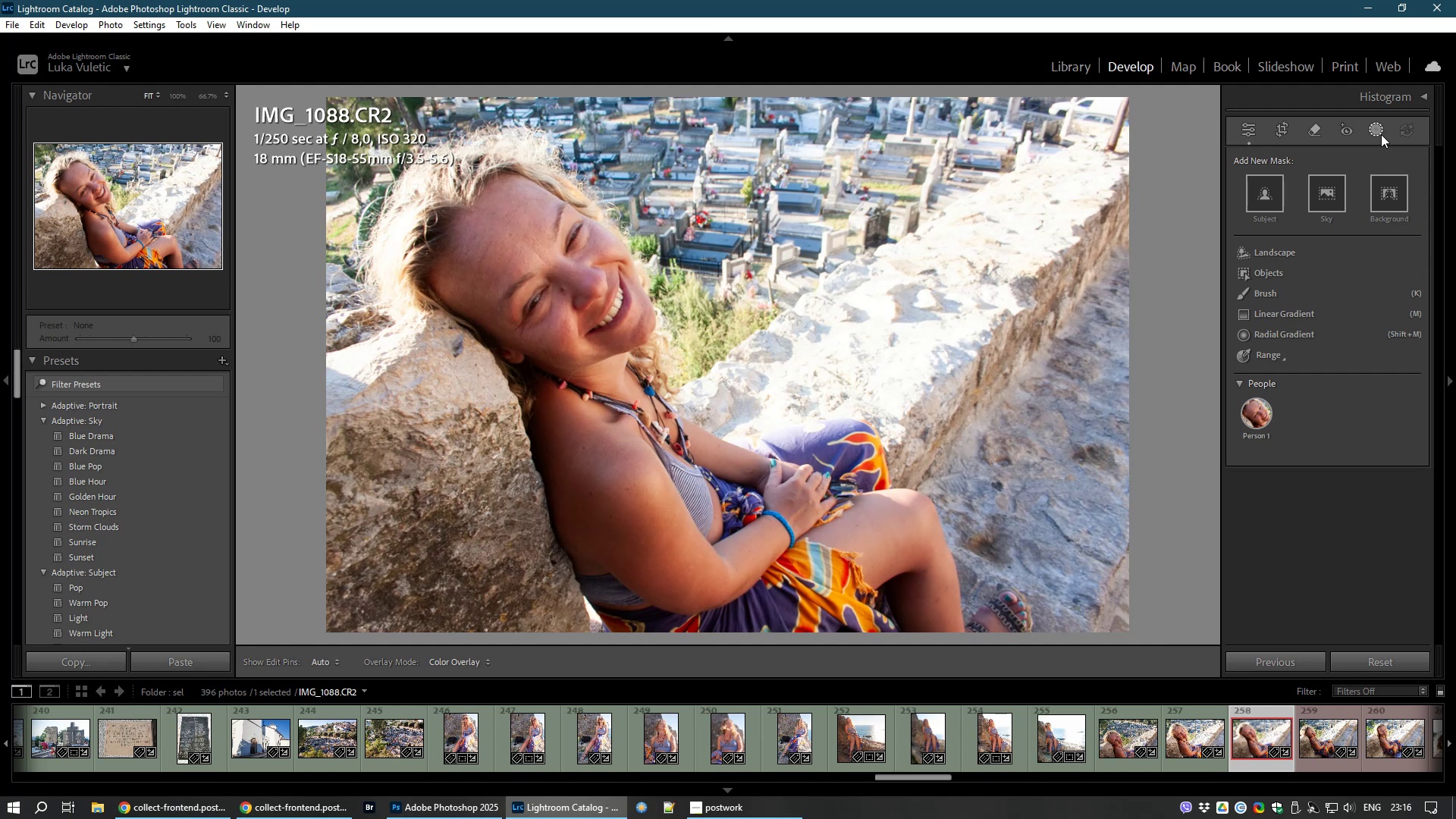 
left_click([1259, 409])
 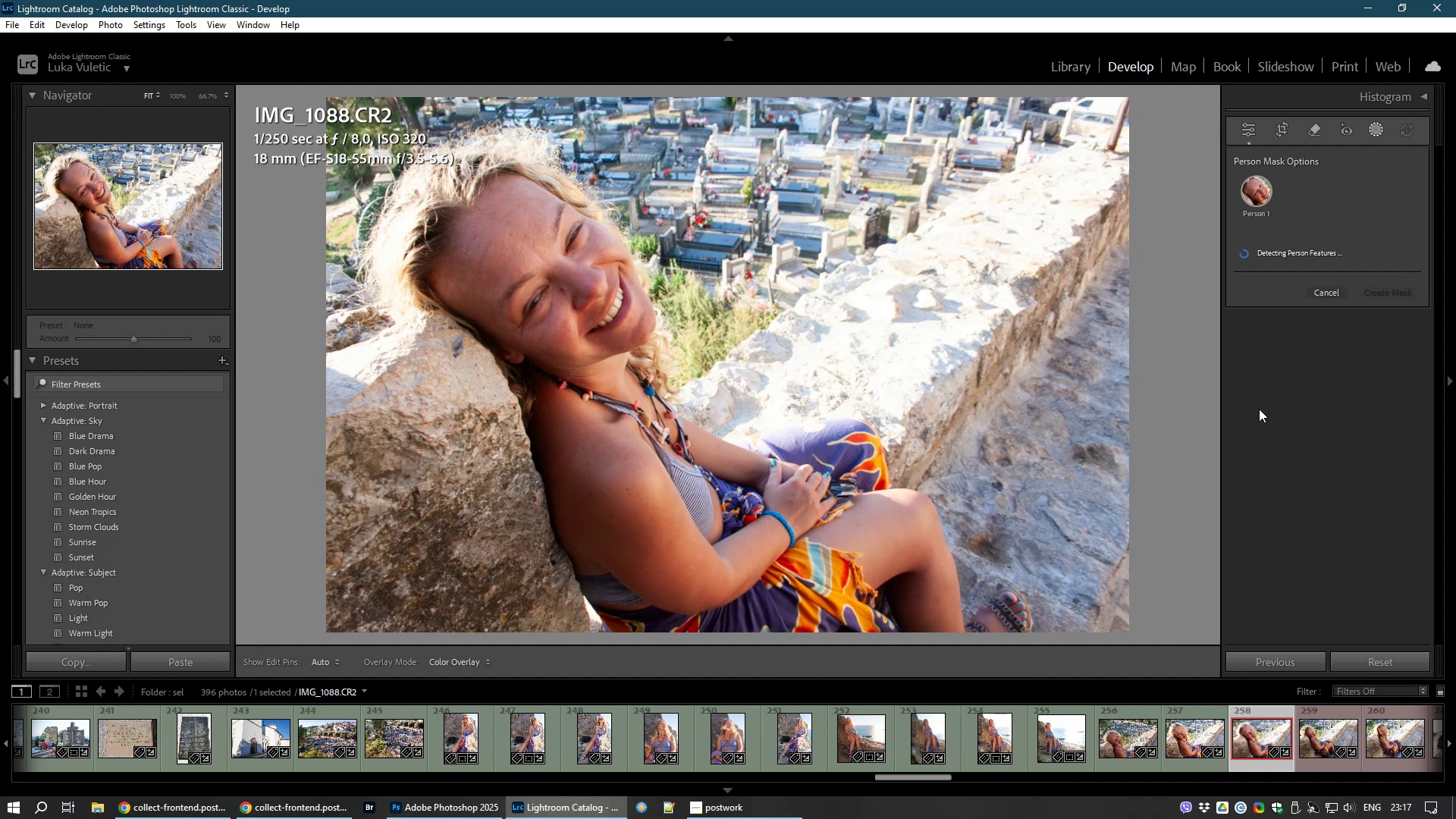 
wait(11.05)
 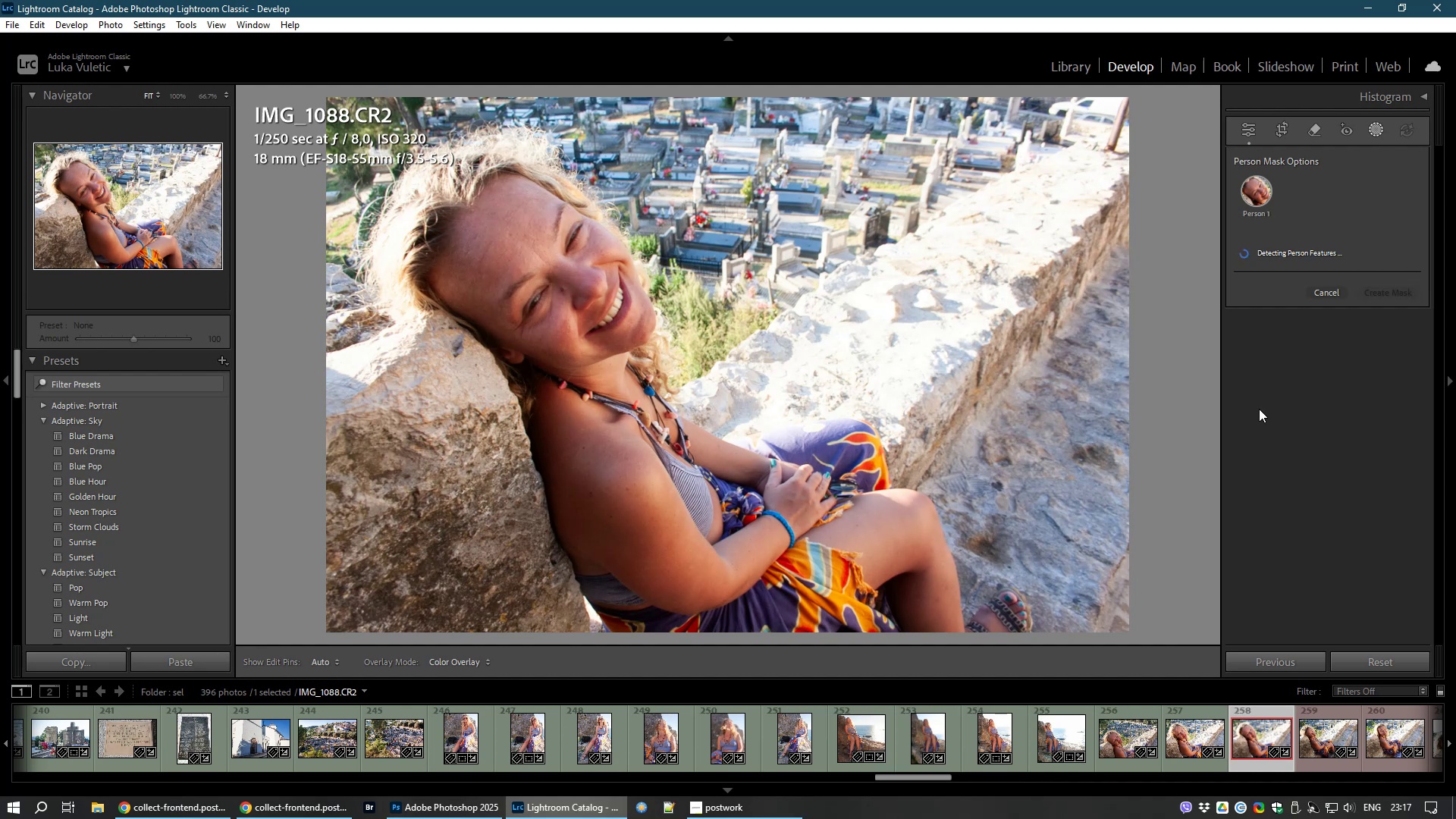 
left_click([1379, 482])
 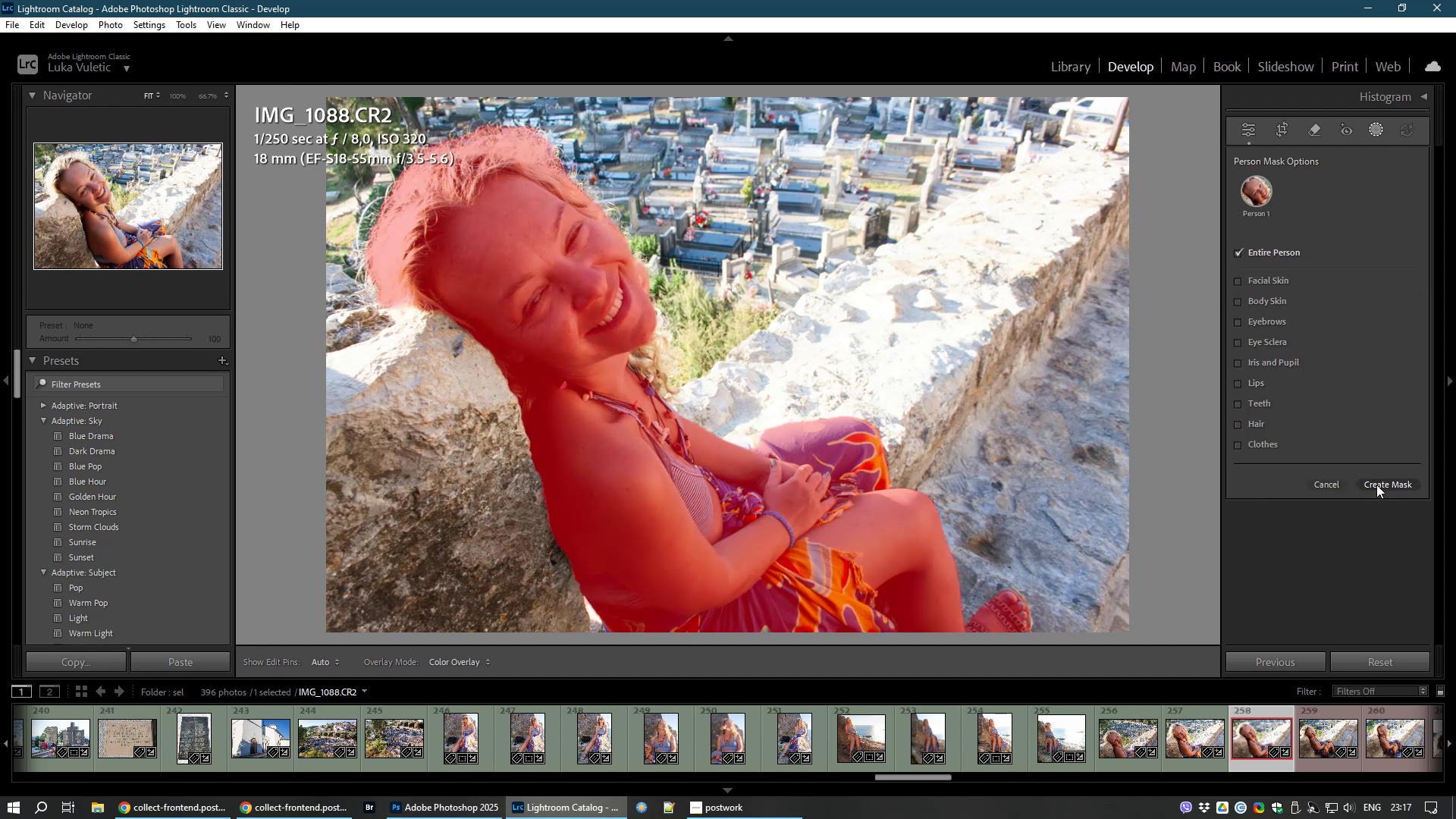 
mouse_move([1295, 548])
 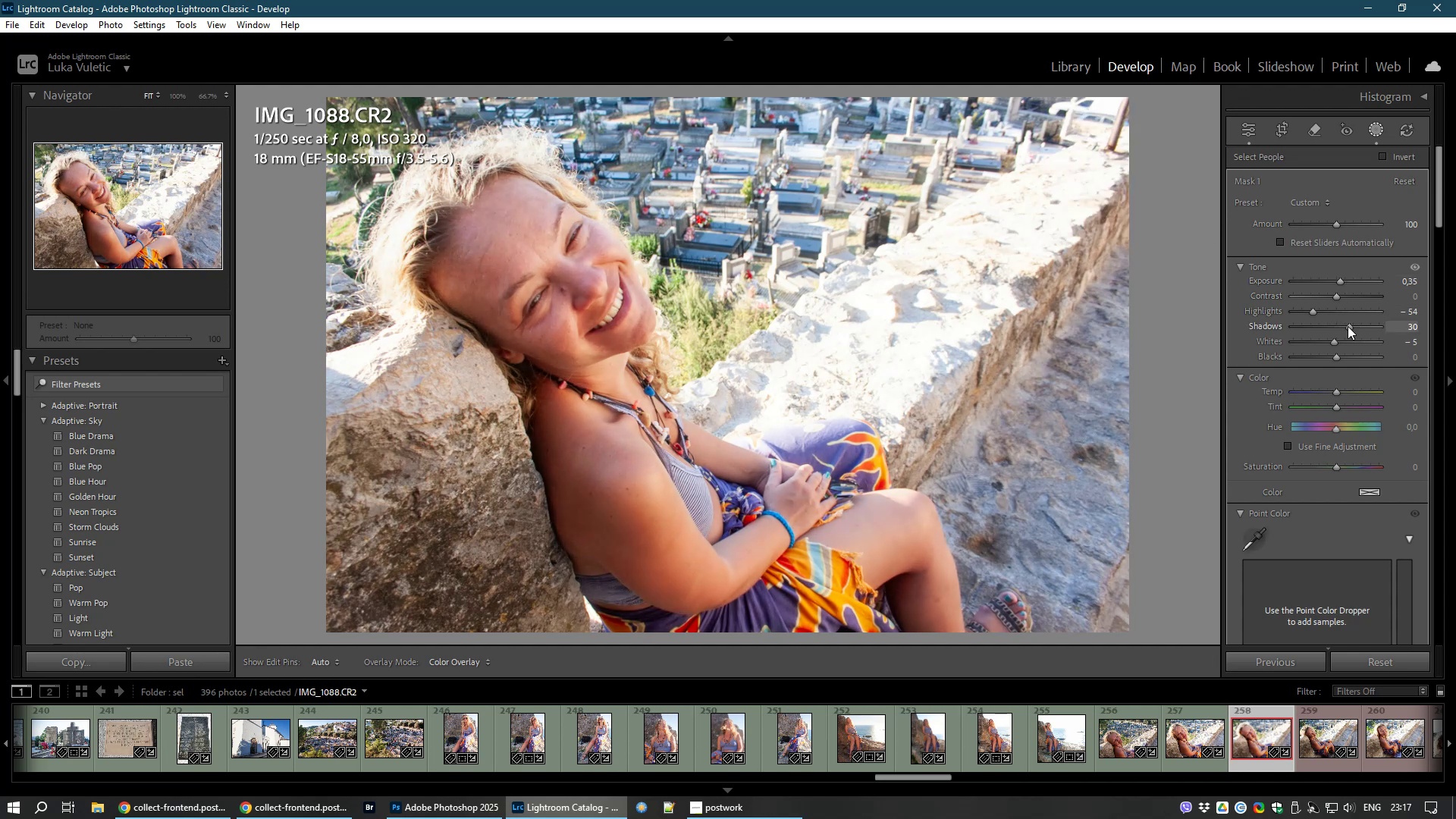 
wait(21.45)
 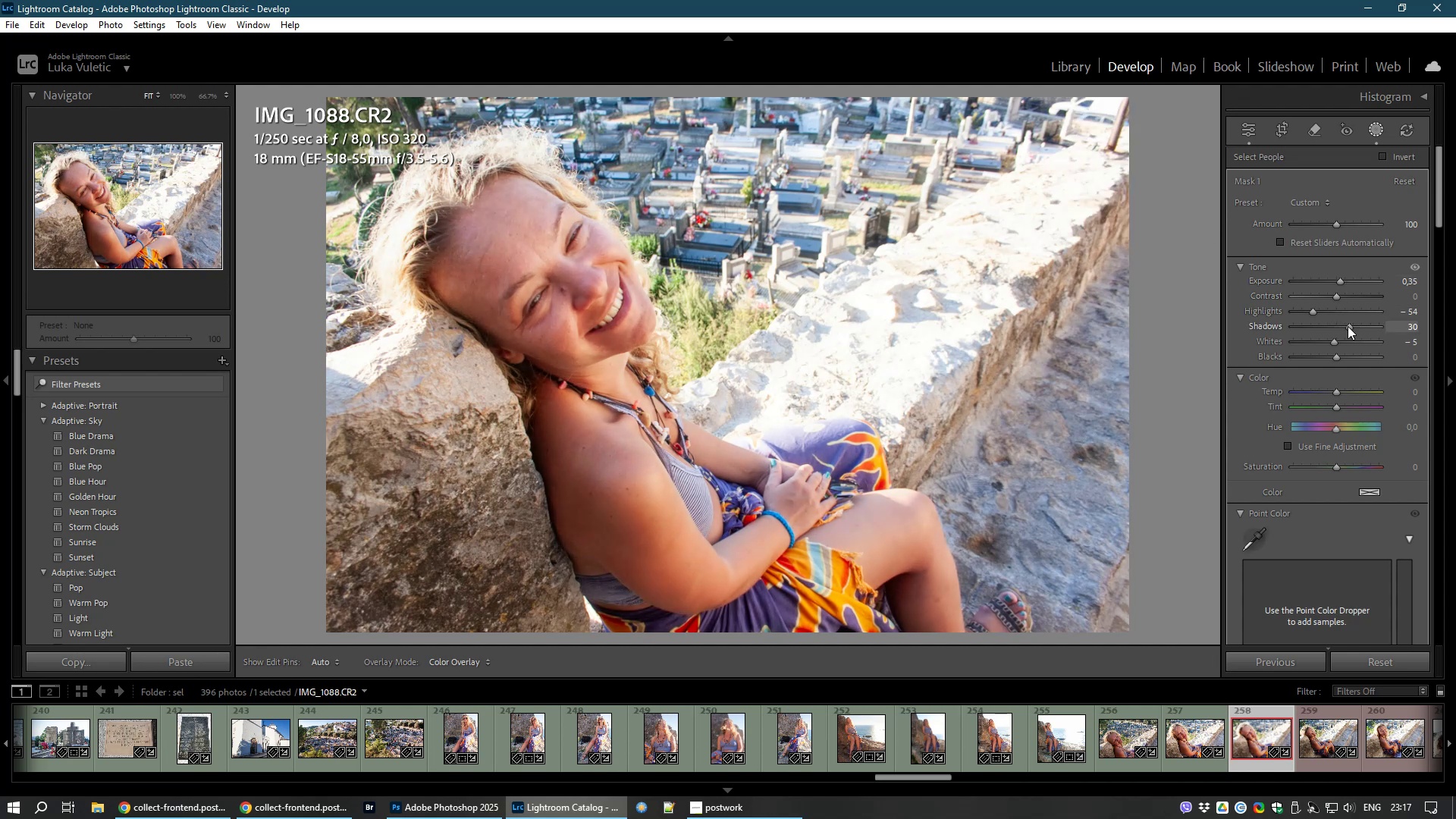 
right_click([1089, 152])
 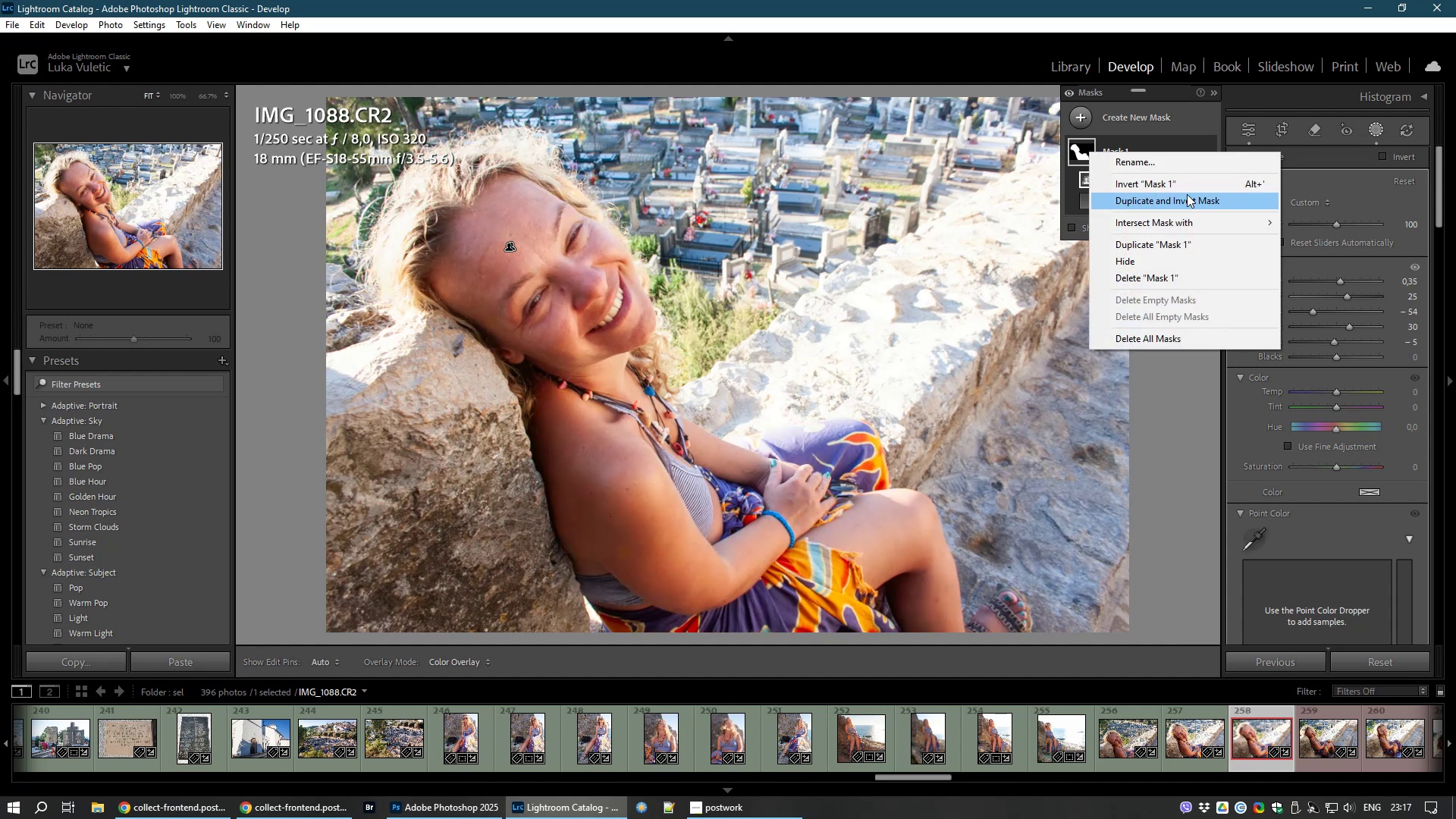 
left_click([1187, 200])
 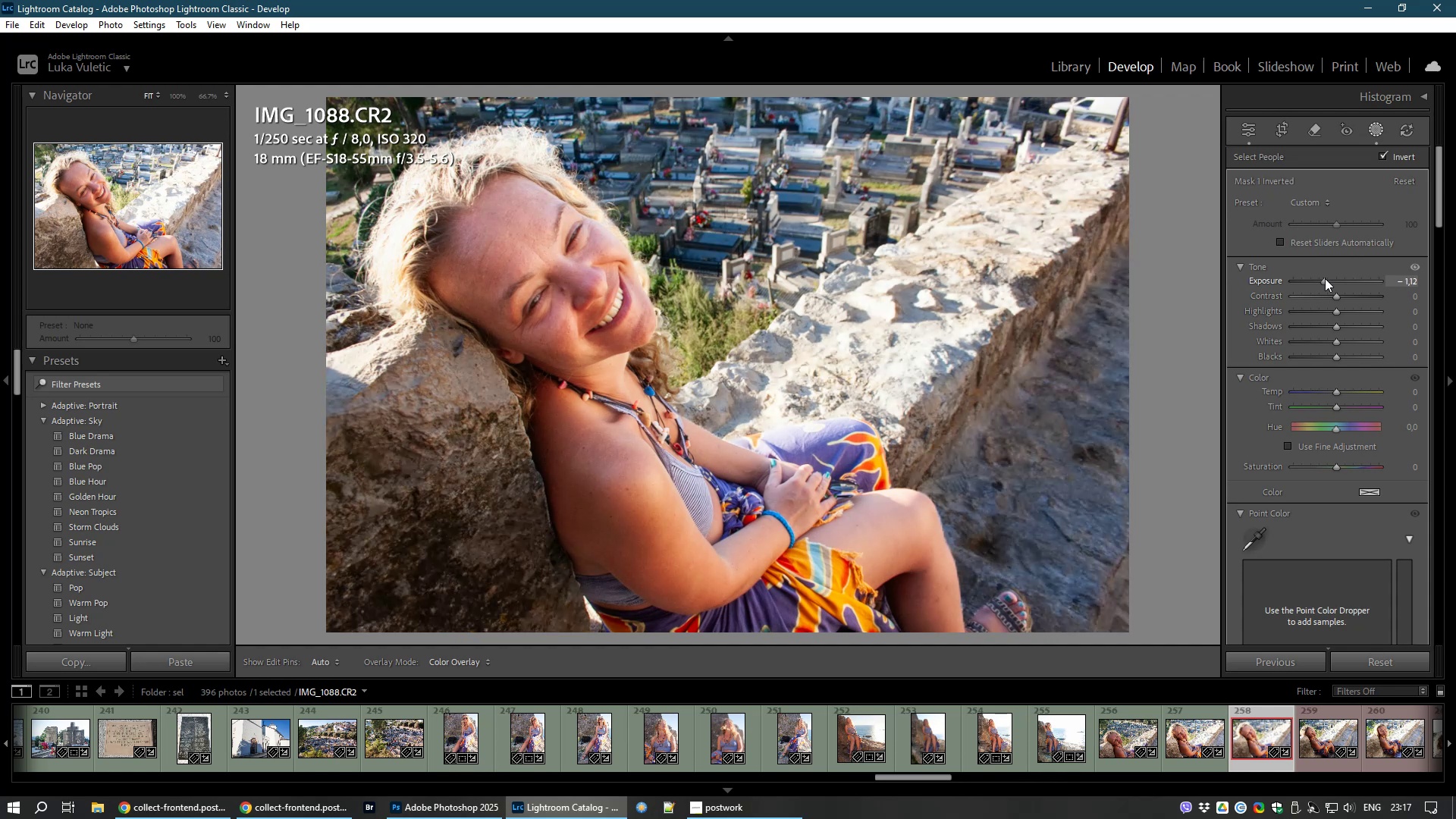 
wait(13.98)
 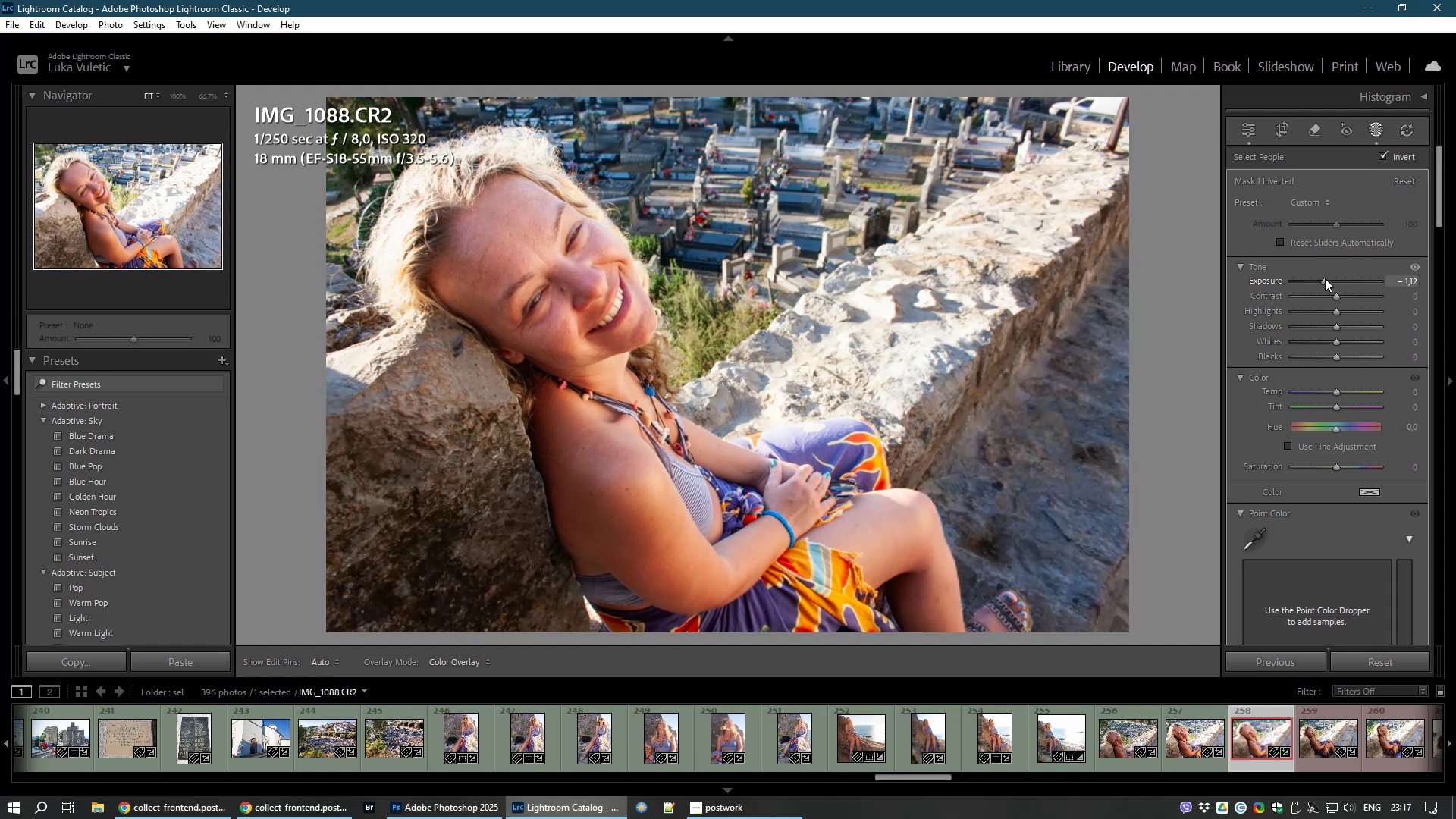 
left_click([1243, 126])
 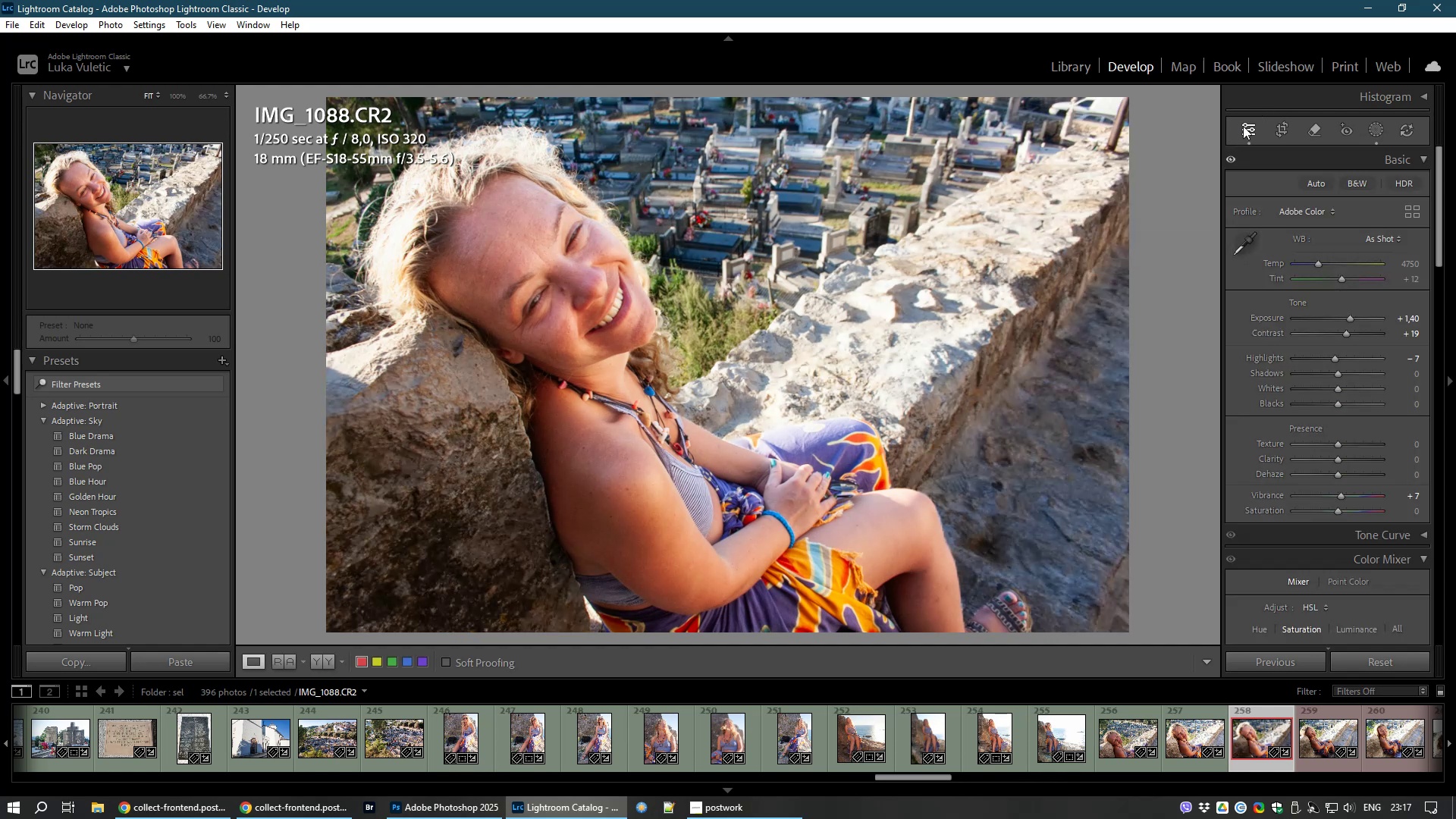 
key(8)
 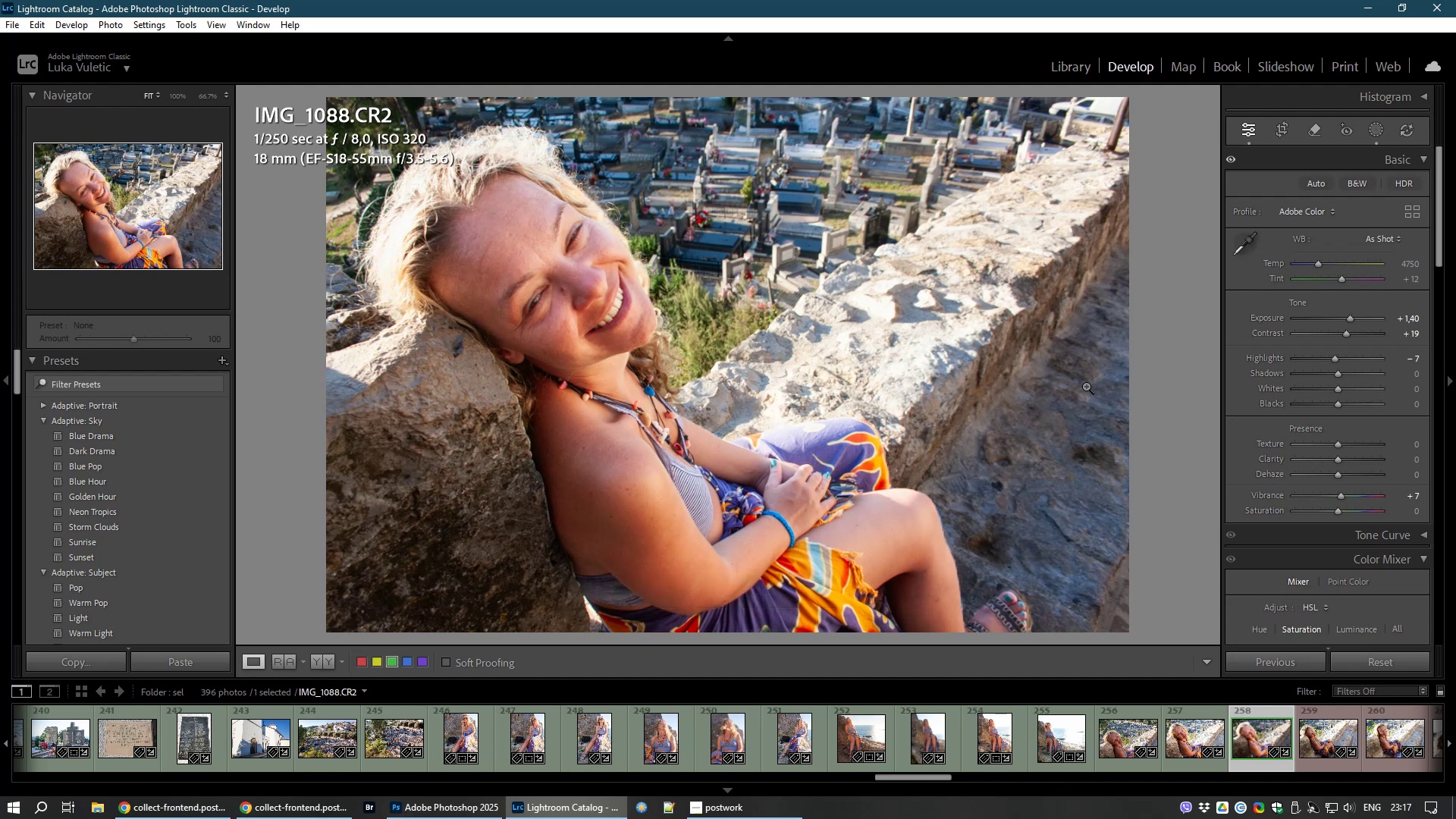 
wait(8.89)
 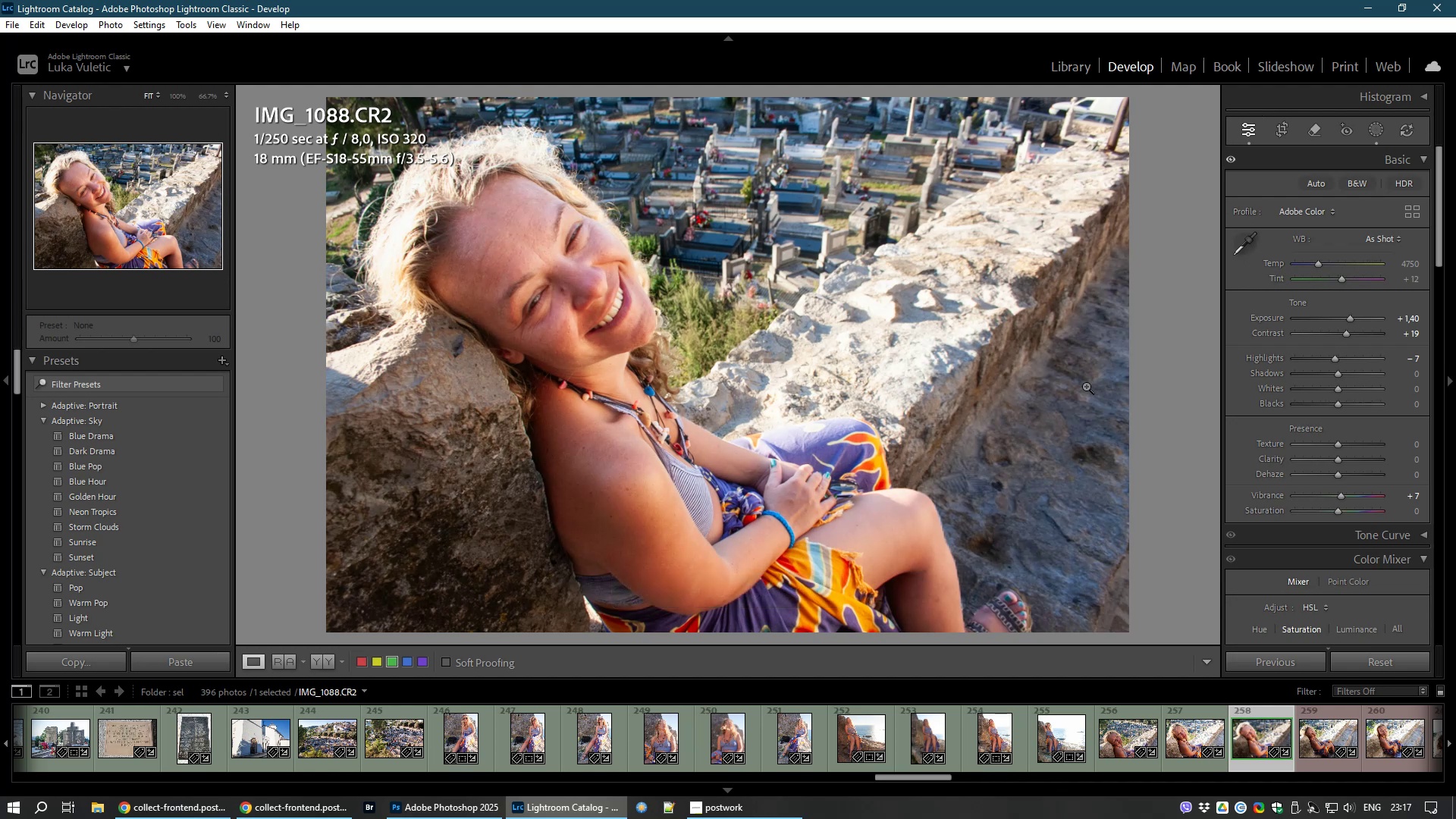 
mouse_move([943, 771])
 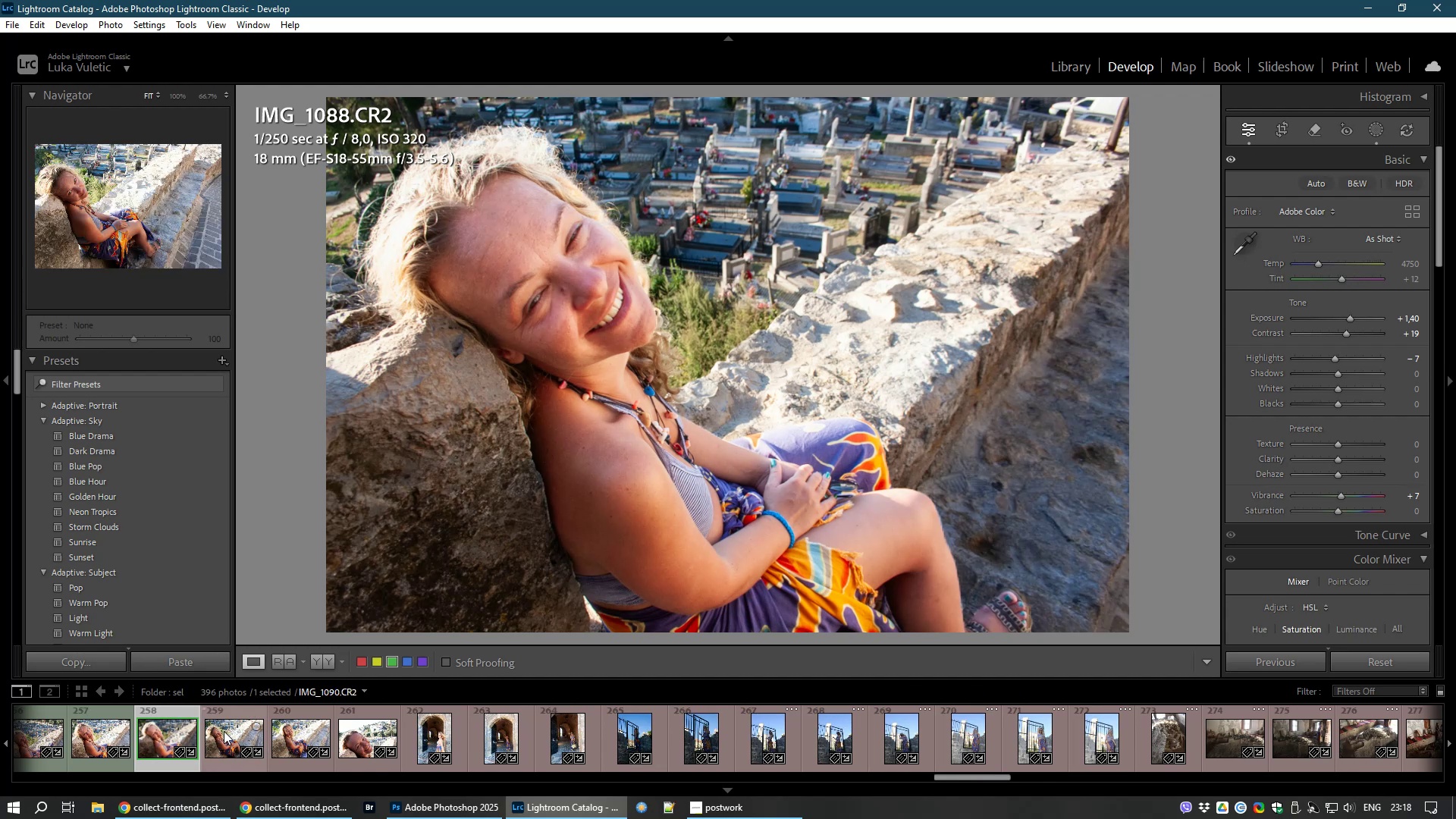 
left_click([224, 731])
 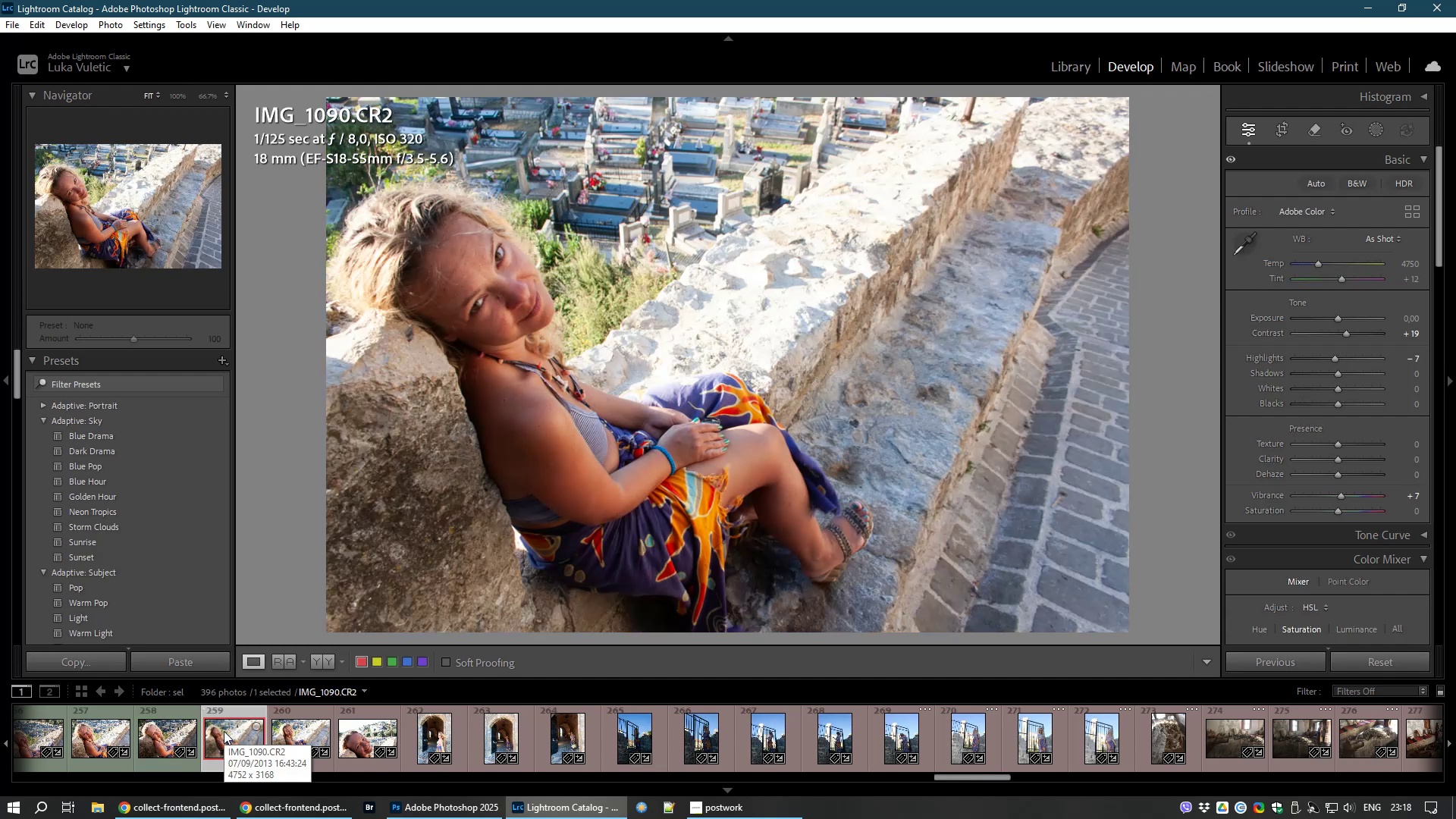 
wait(8.55)
 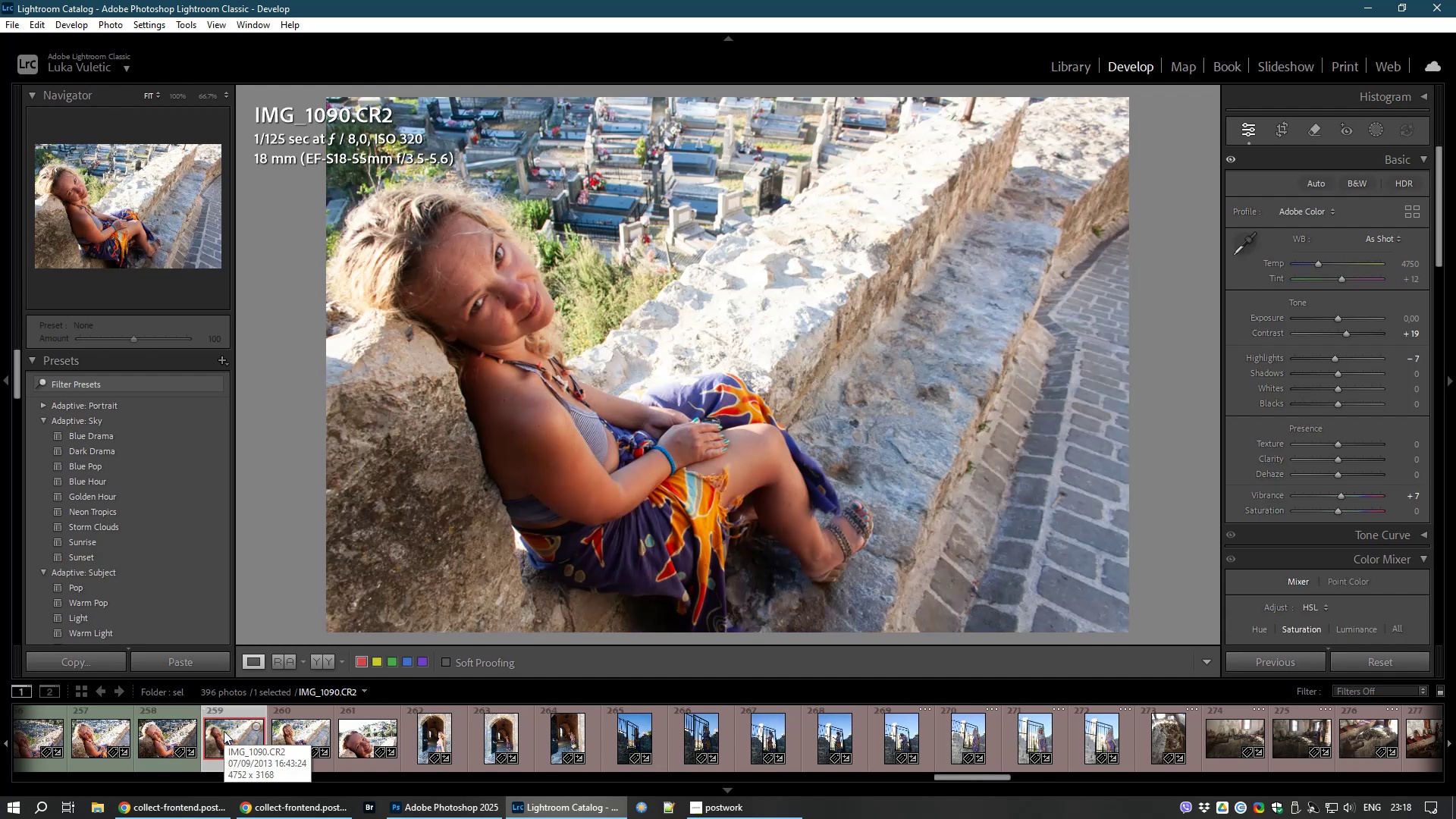 
left_click([1382, 122])
 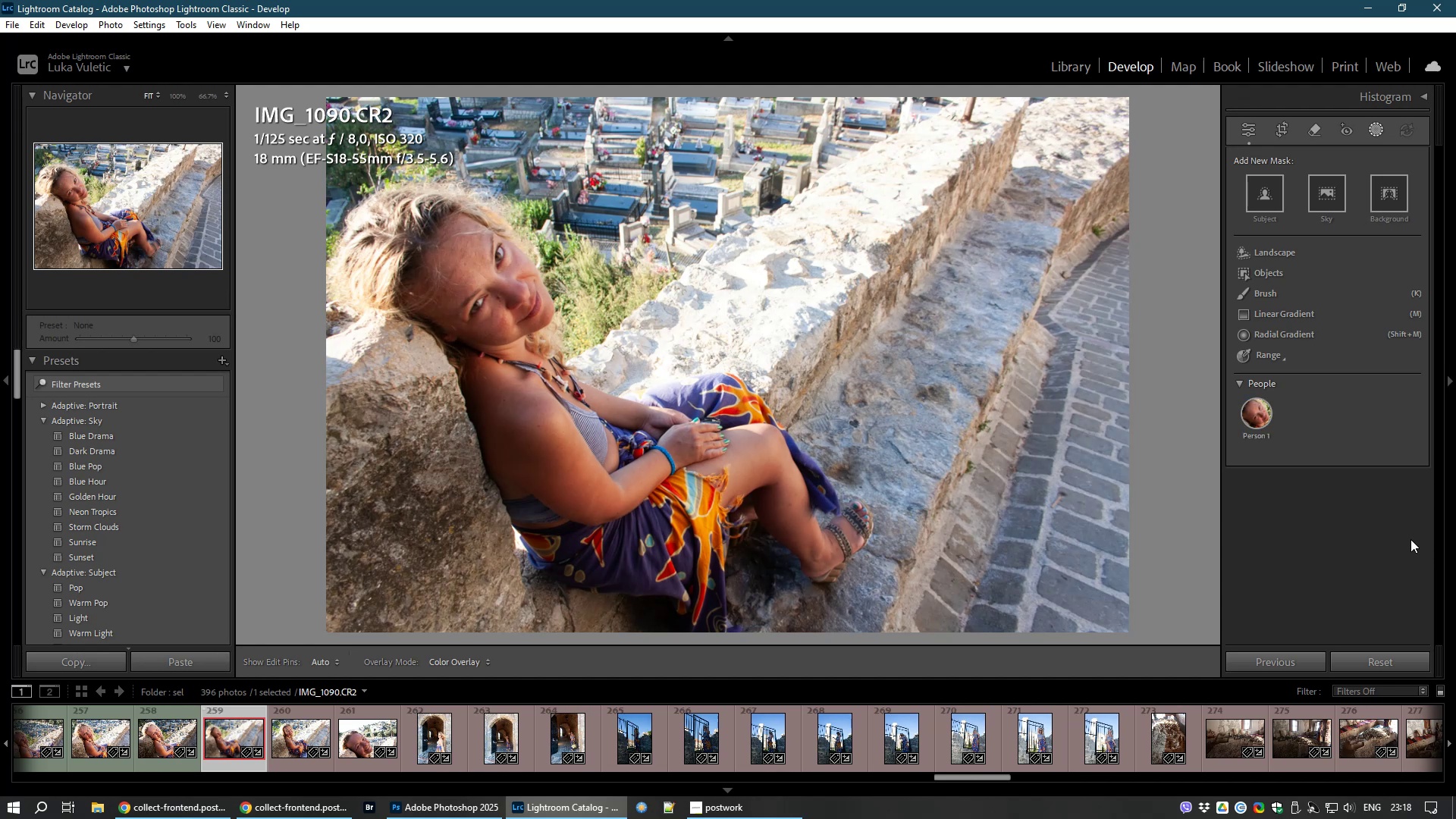 
wait(23.59)
 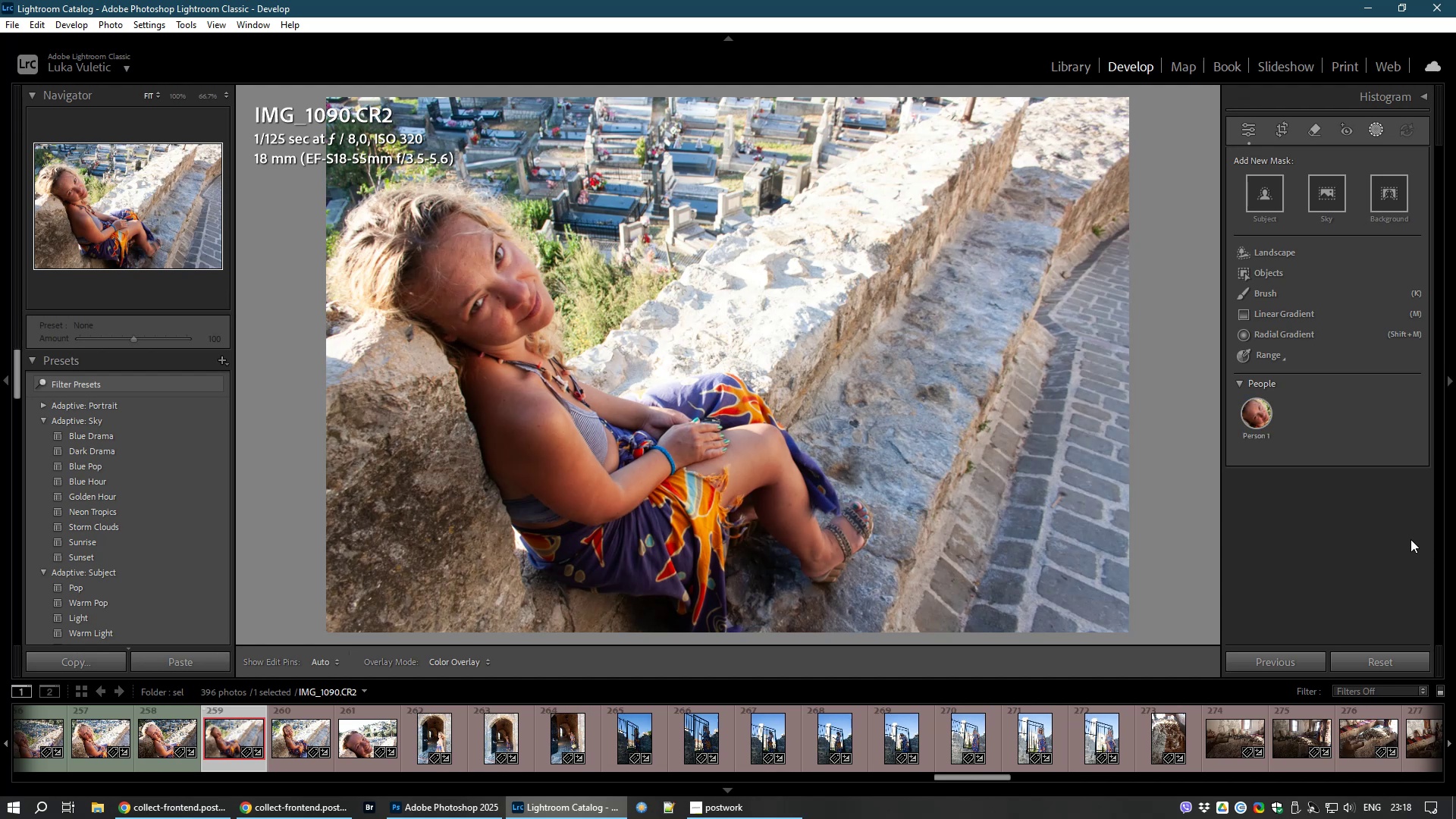 
left_click([1258, 412])
 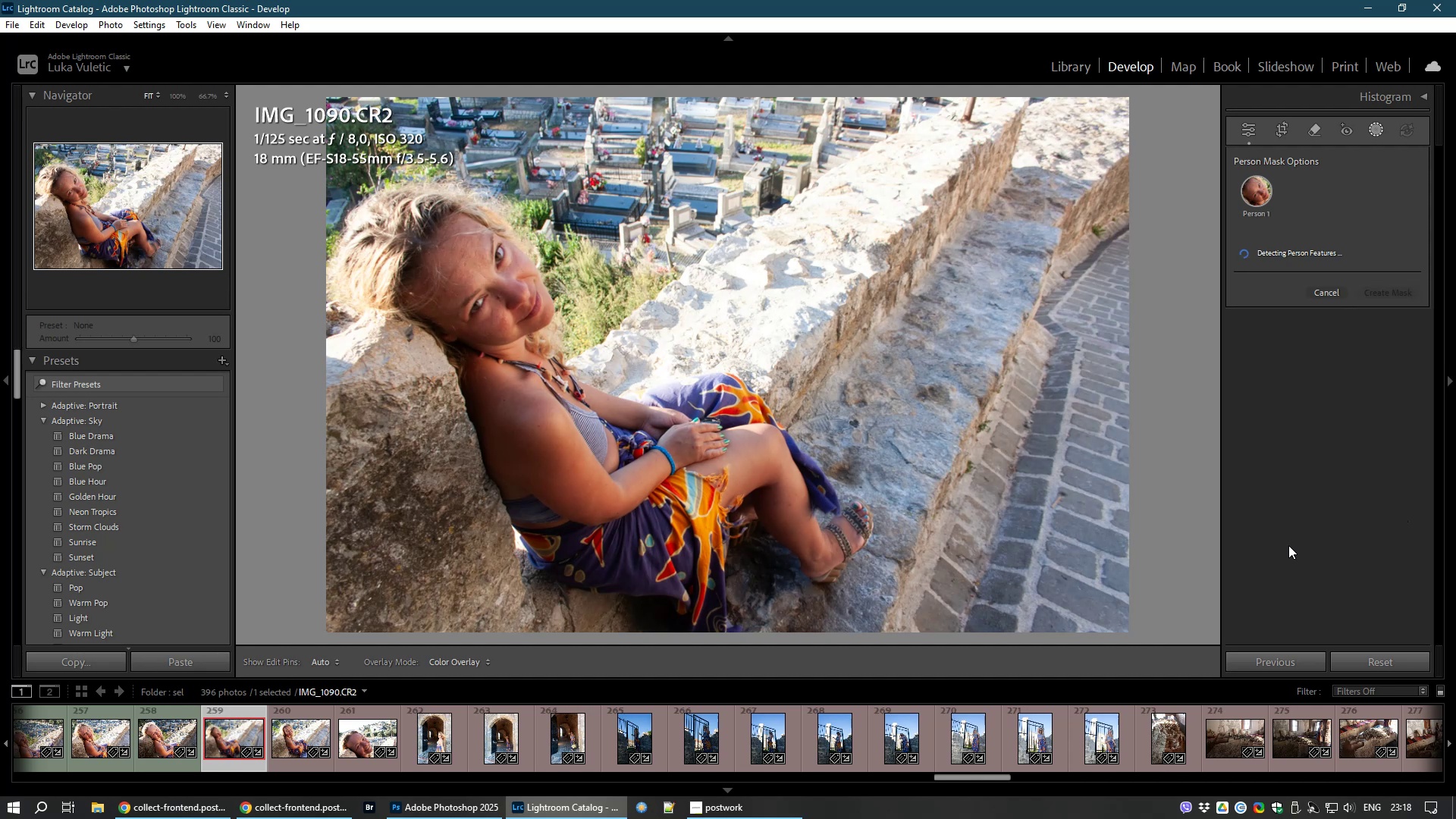 
wait(7.29)
 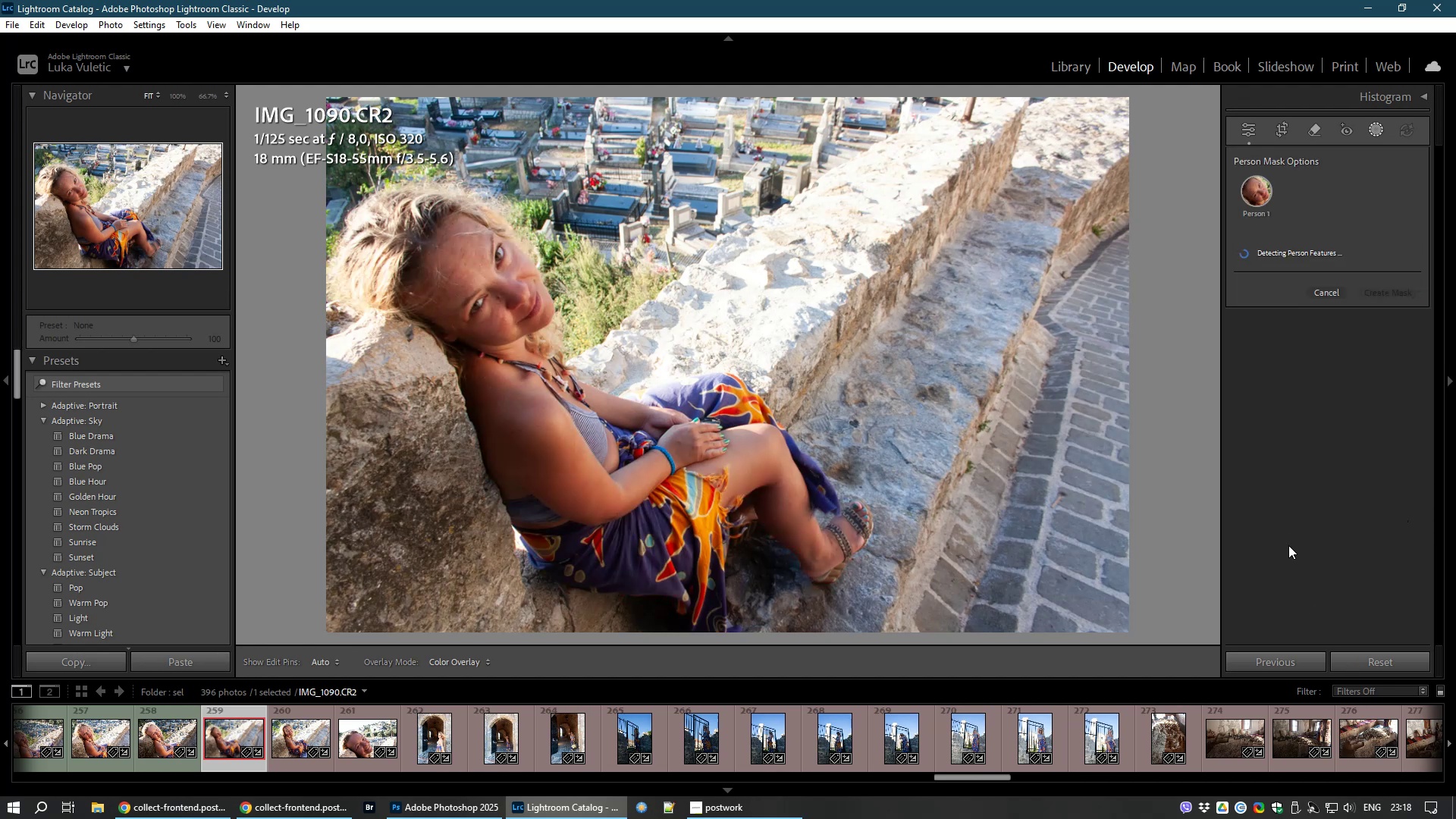 
mouse_move([1394, 785])
 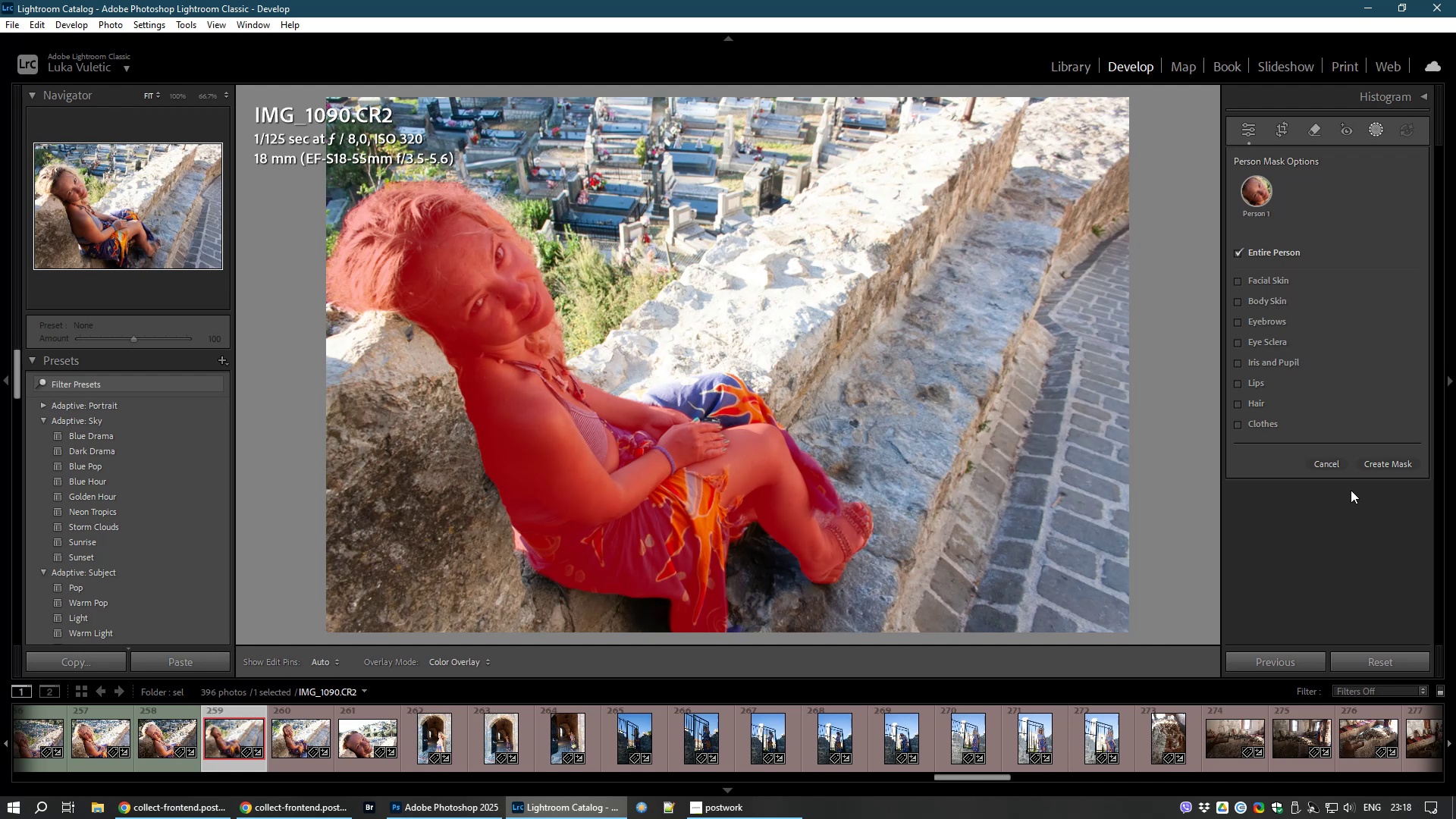 
wait(13.05)
 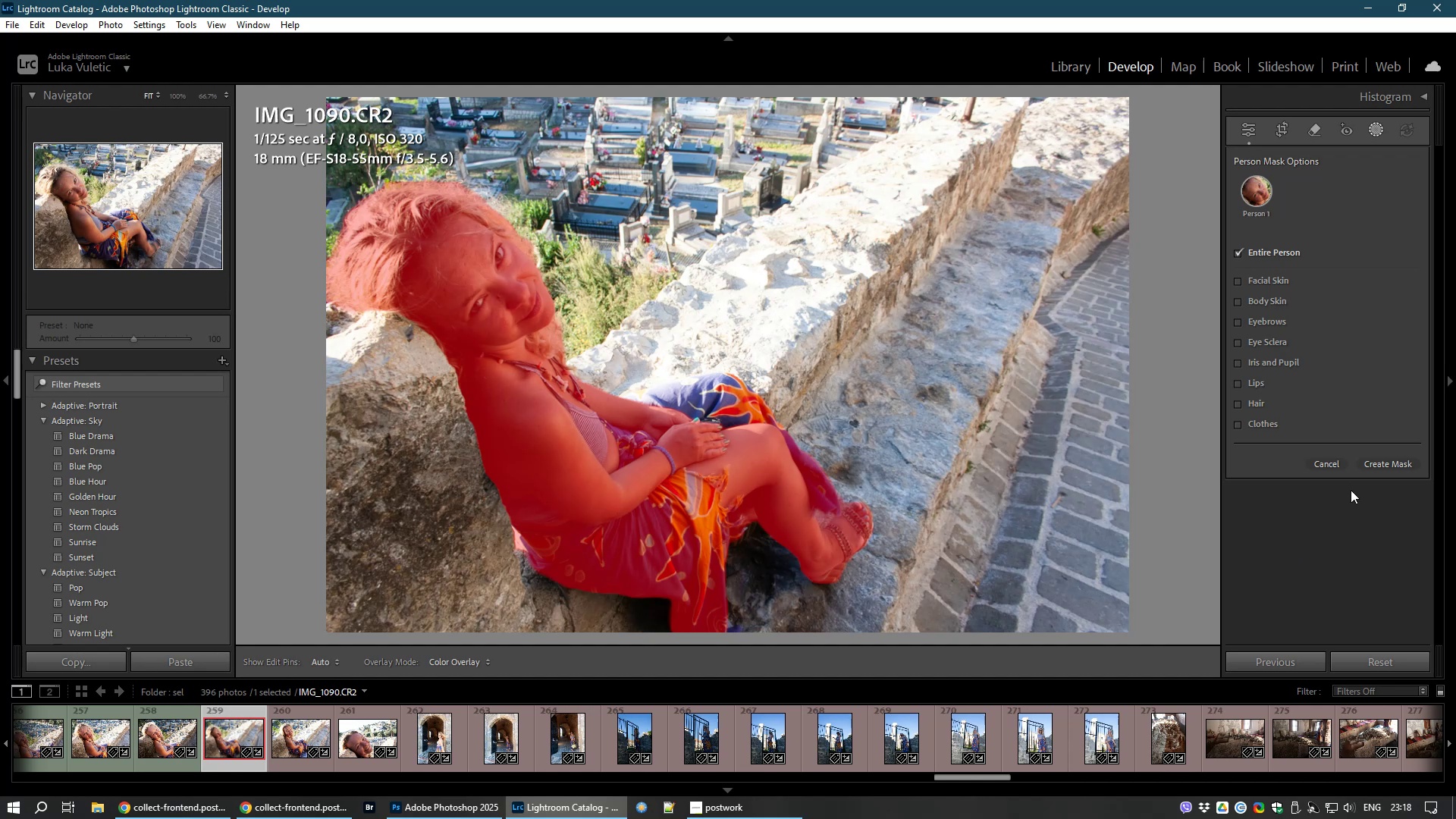 
left_click([1365, 465])
 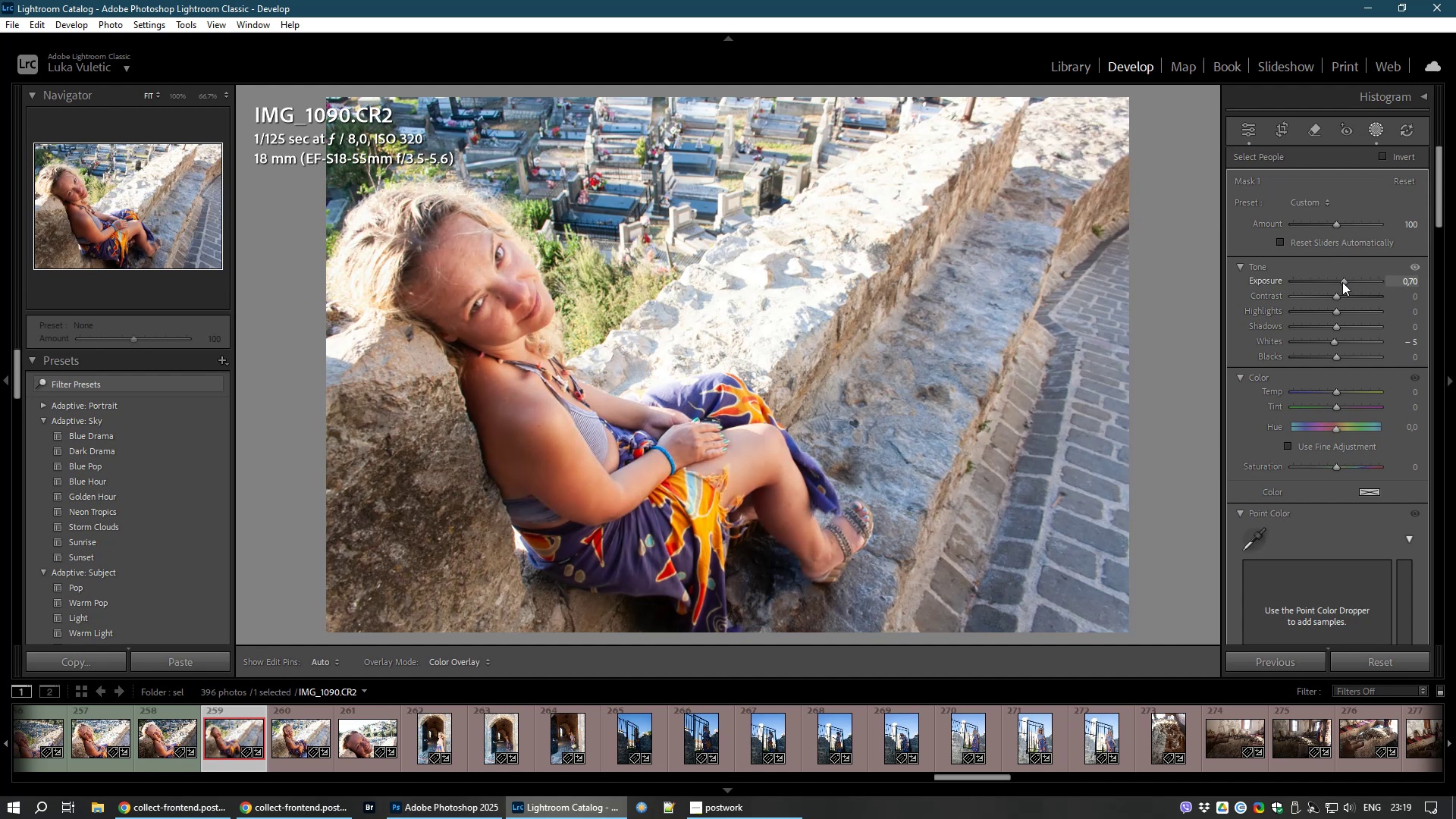 
wait(25.68)
 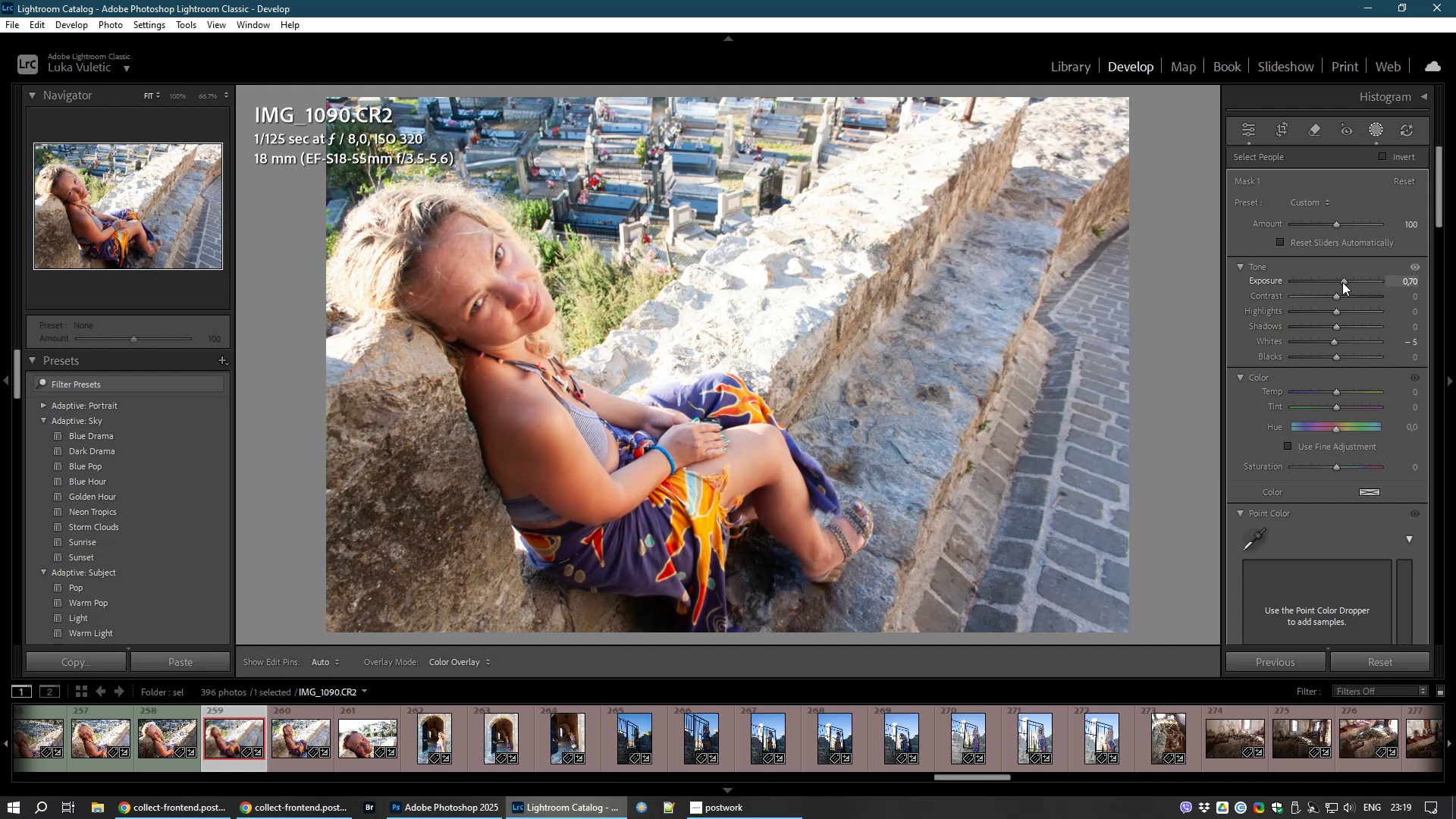 
left_click_drag(start_coordinate=[1335, 314], to_coordinate=[1321, 315])
 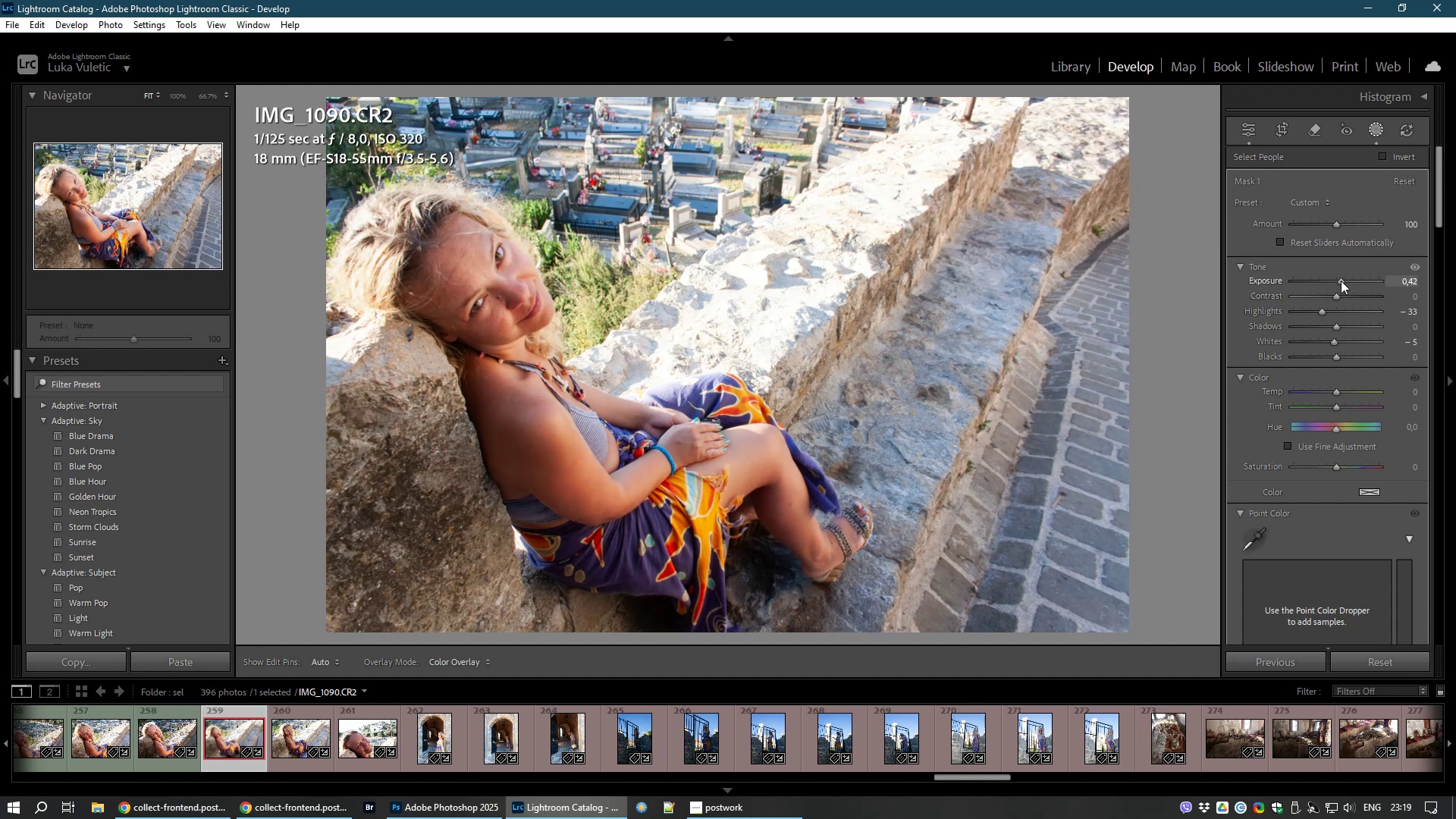 
wait(7.04)
 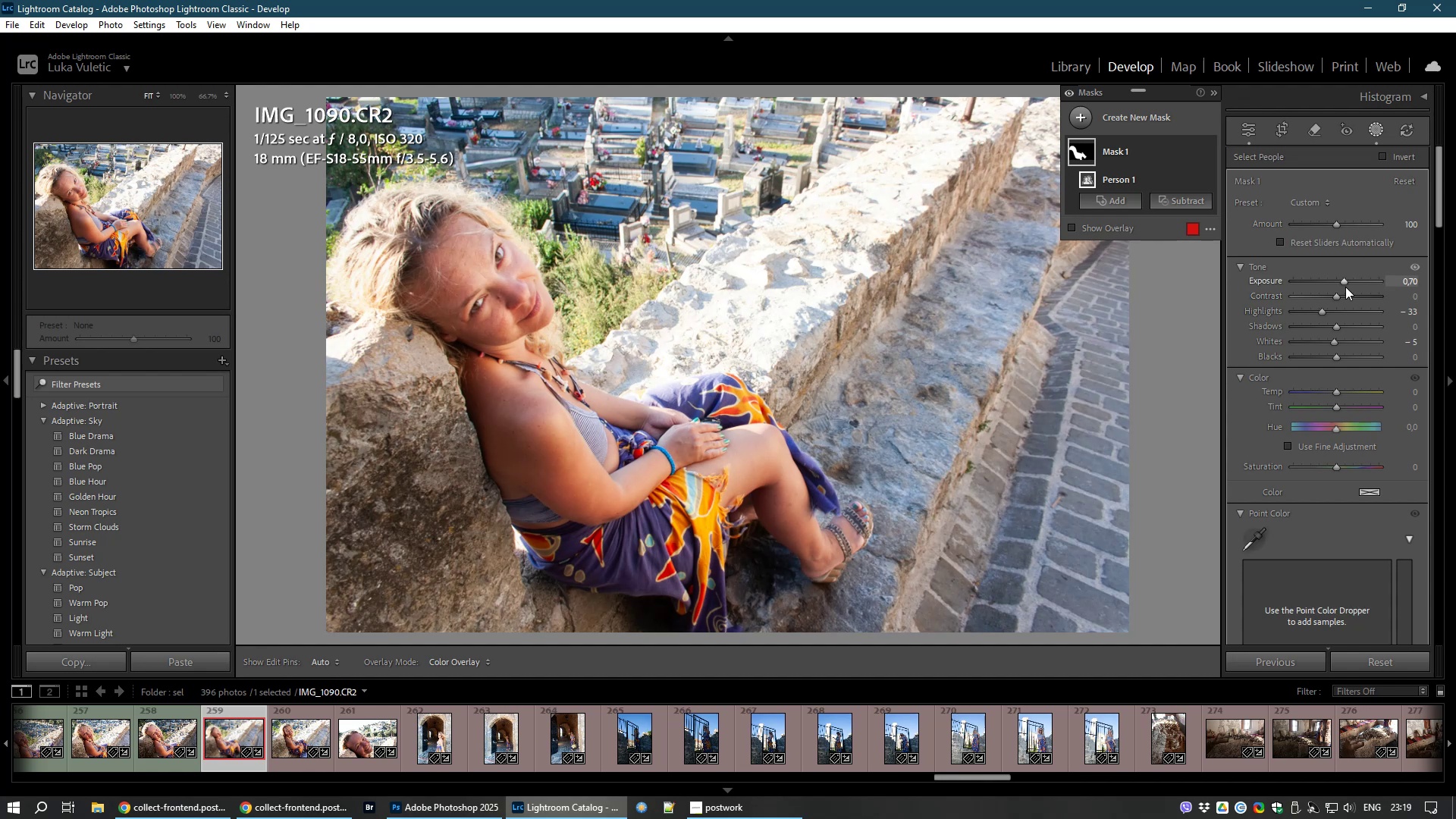 
left_click_drag(start_coordinate=[1336, 328], to_coordinate=[1341, 327])
 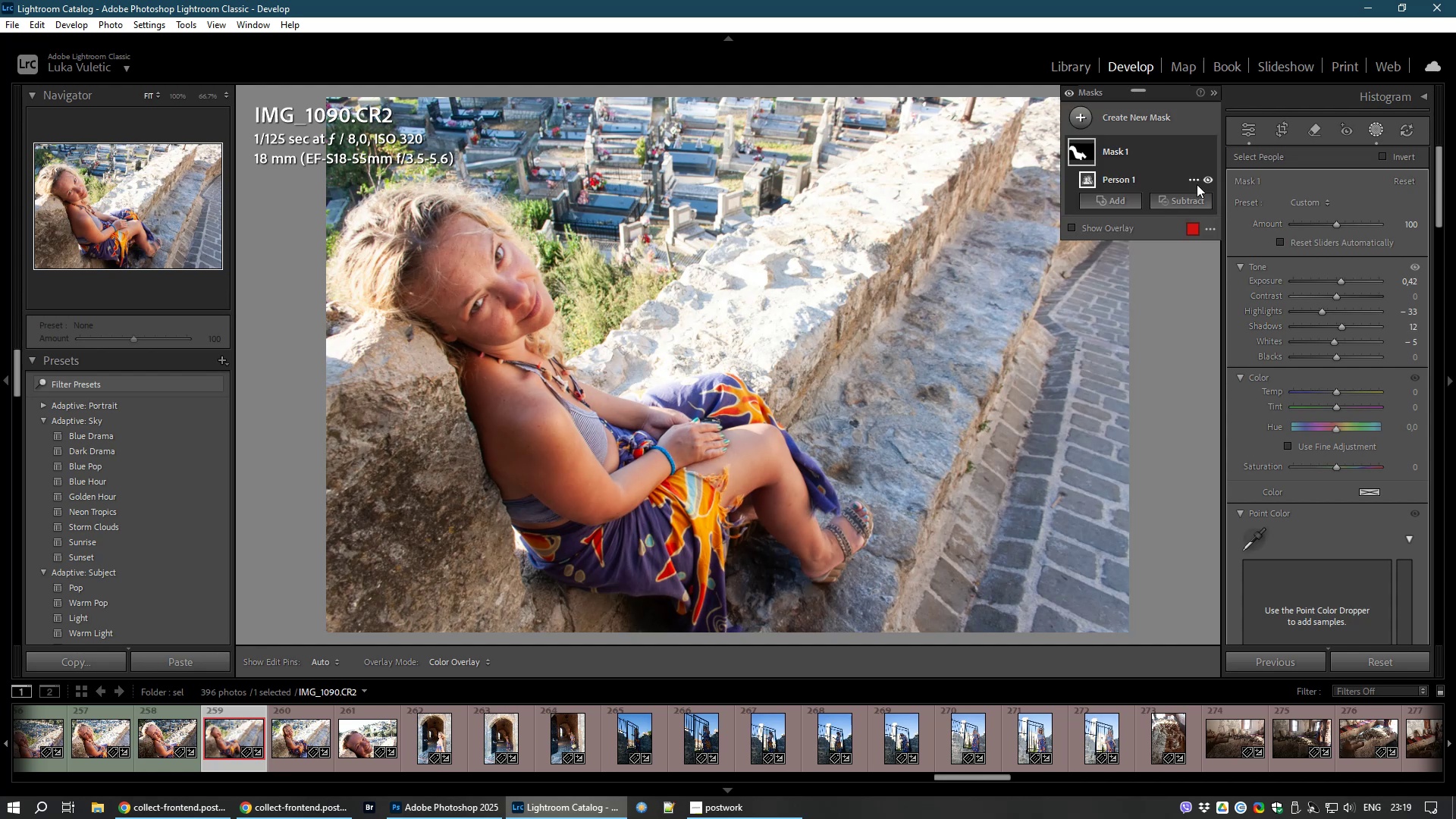 
right_click([1080, 152])
 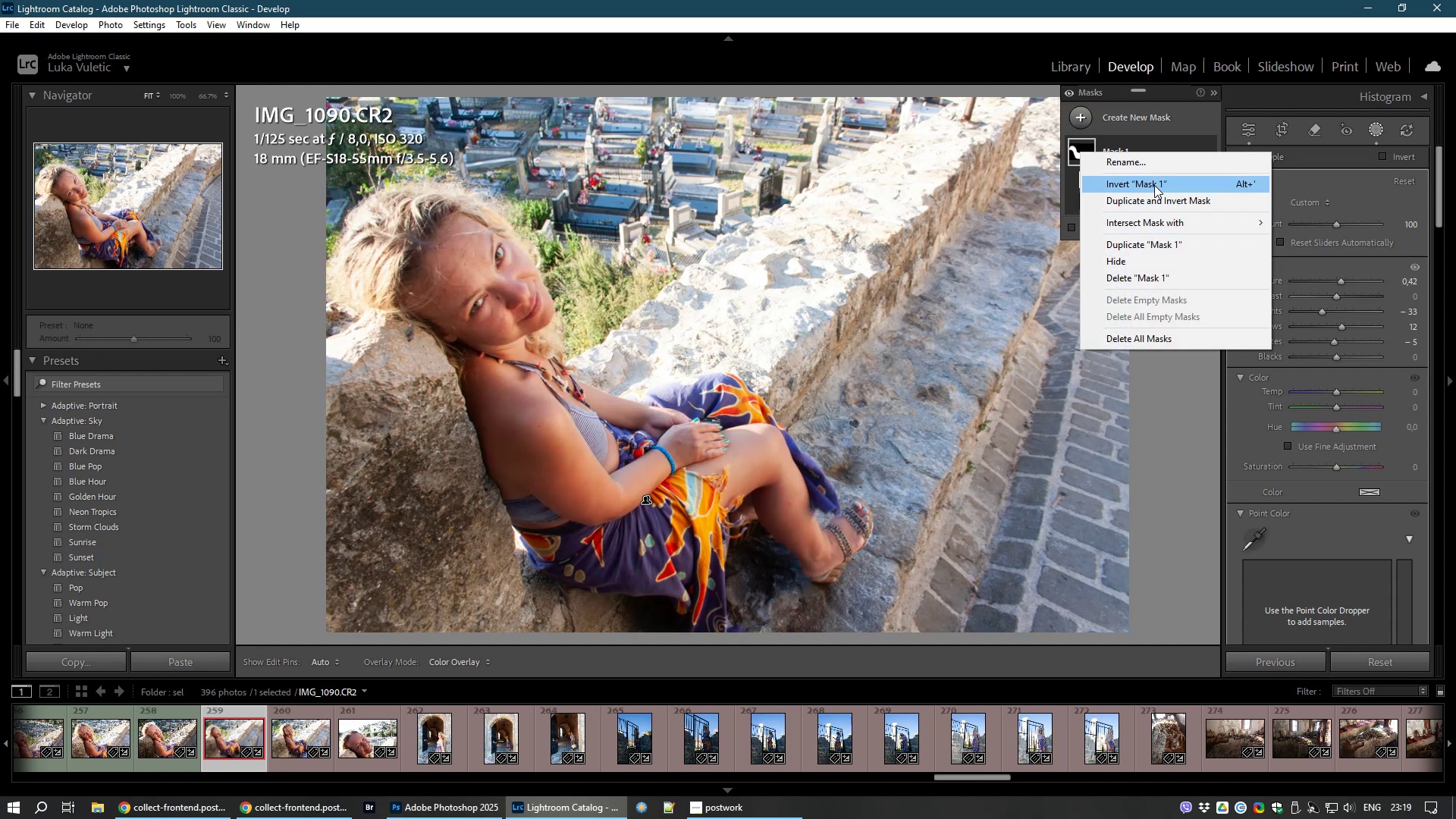 
left_click([1156, 204])
 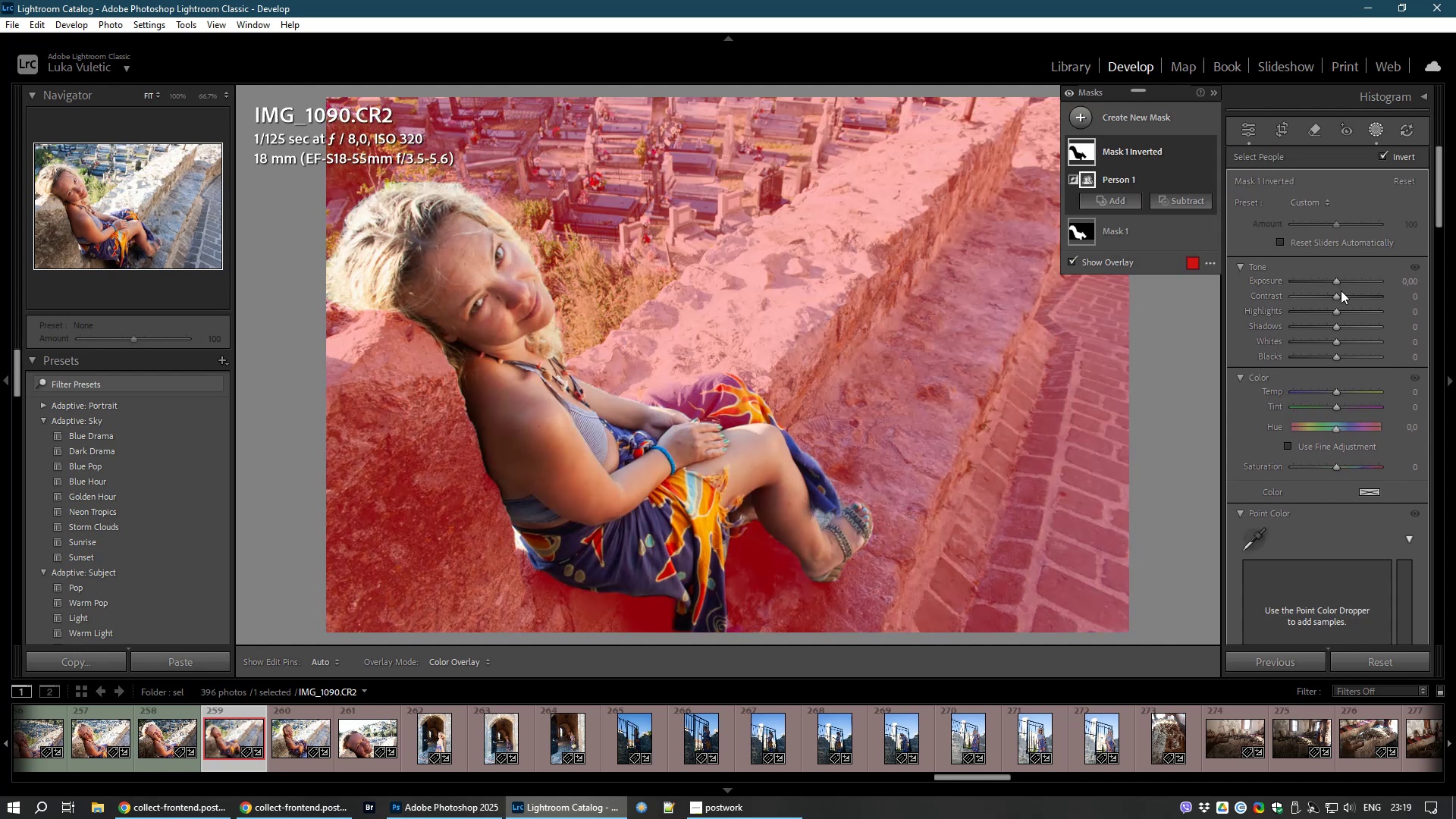 
left_click_drag(start_coordinate=[1338, 279], to_coordinate=[1331, 278])
 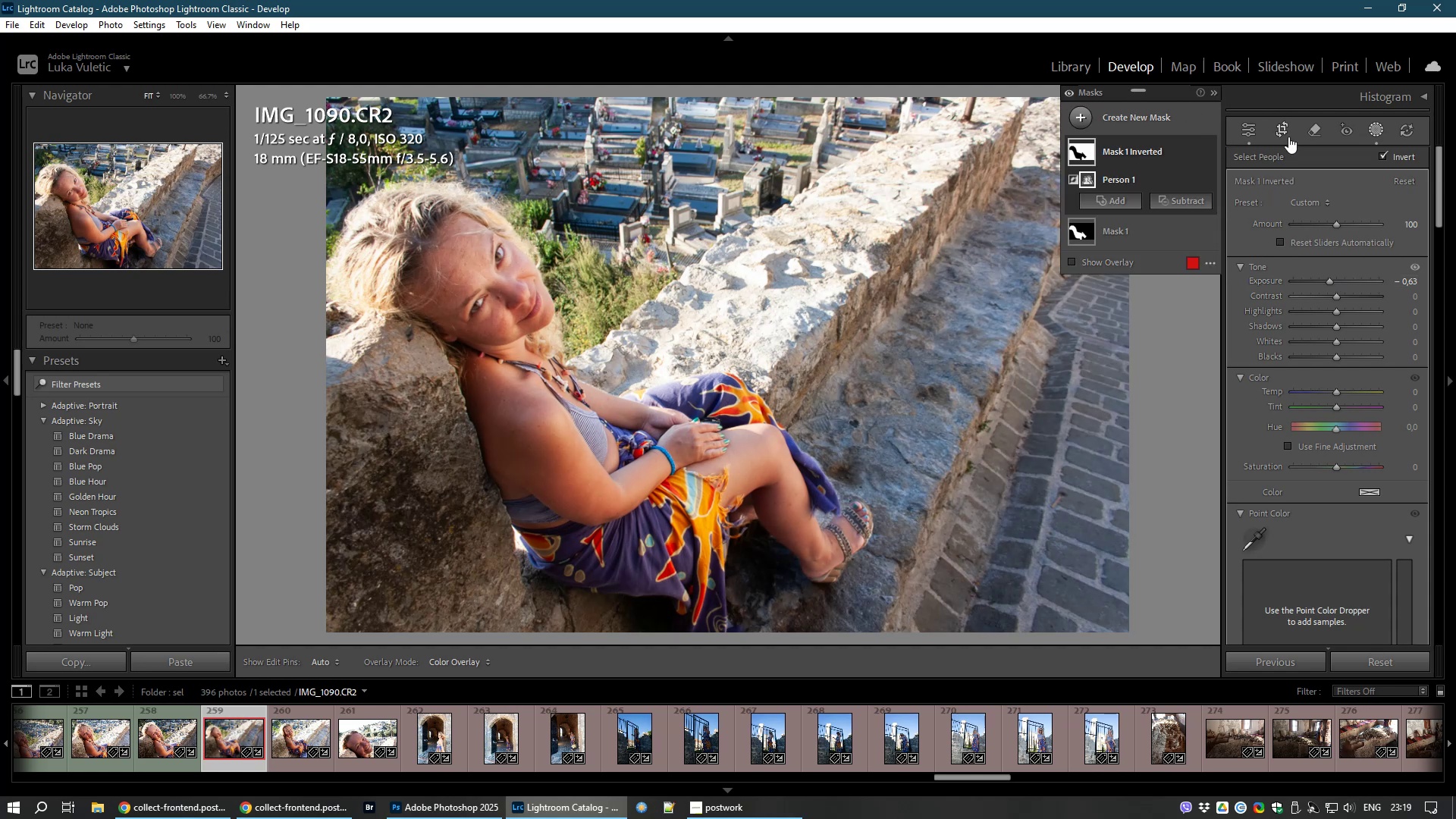 
left_click([1241, 130])
 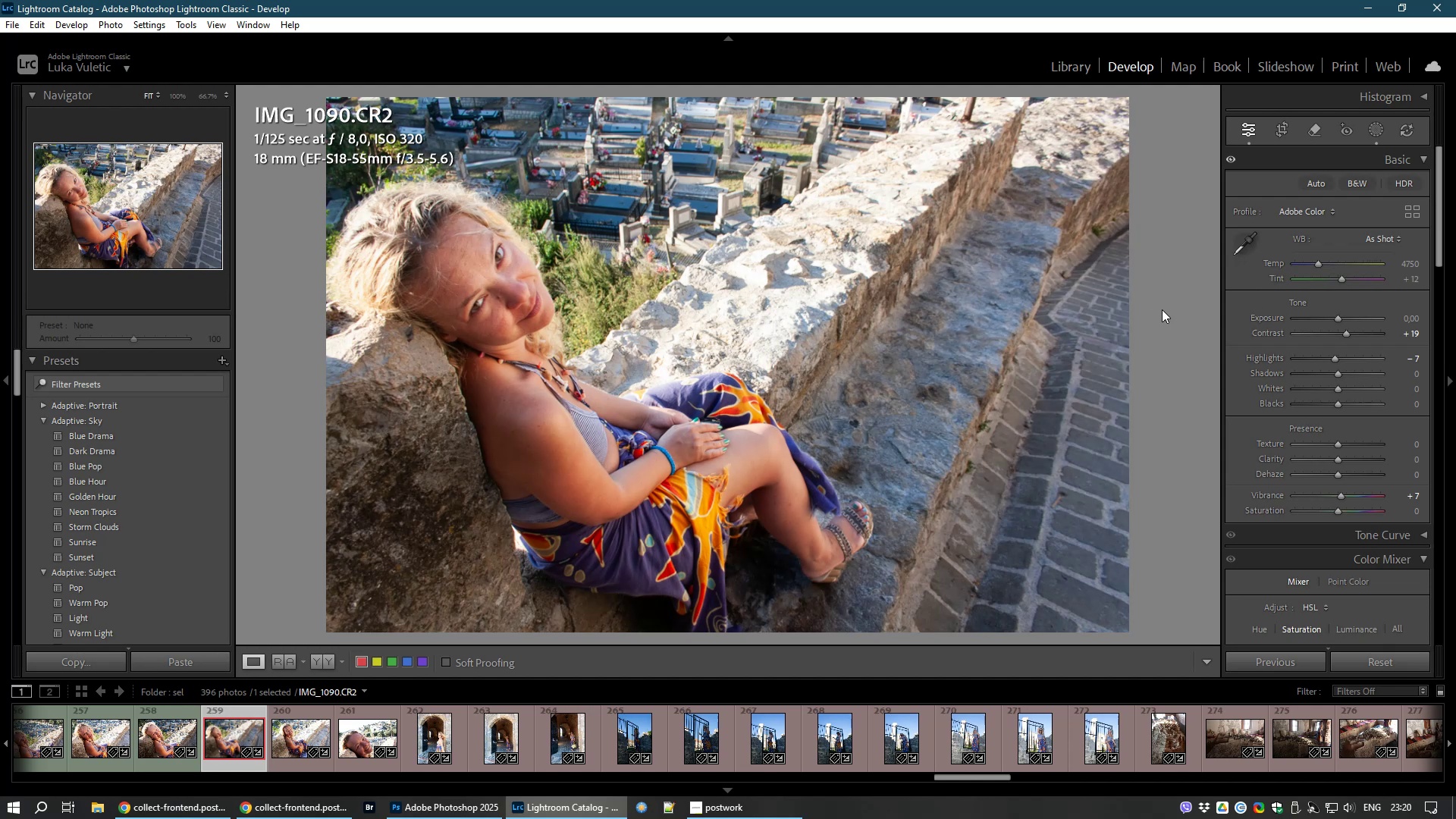 
wait(18.01)
 